 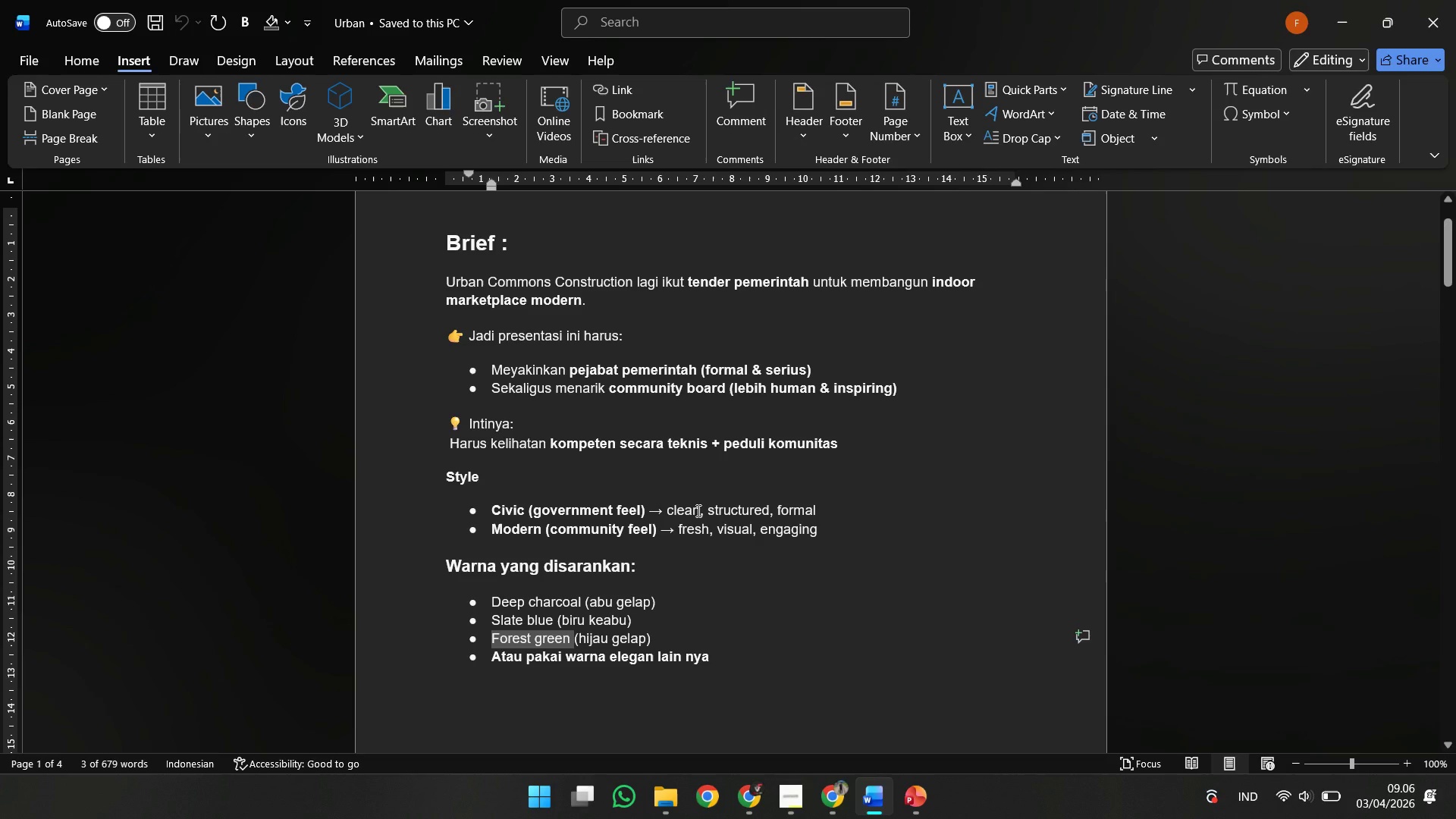 
left_click([1335, 13])
 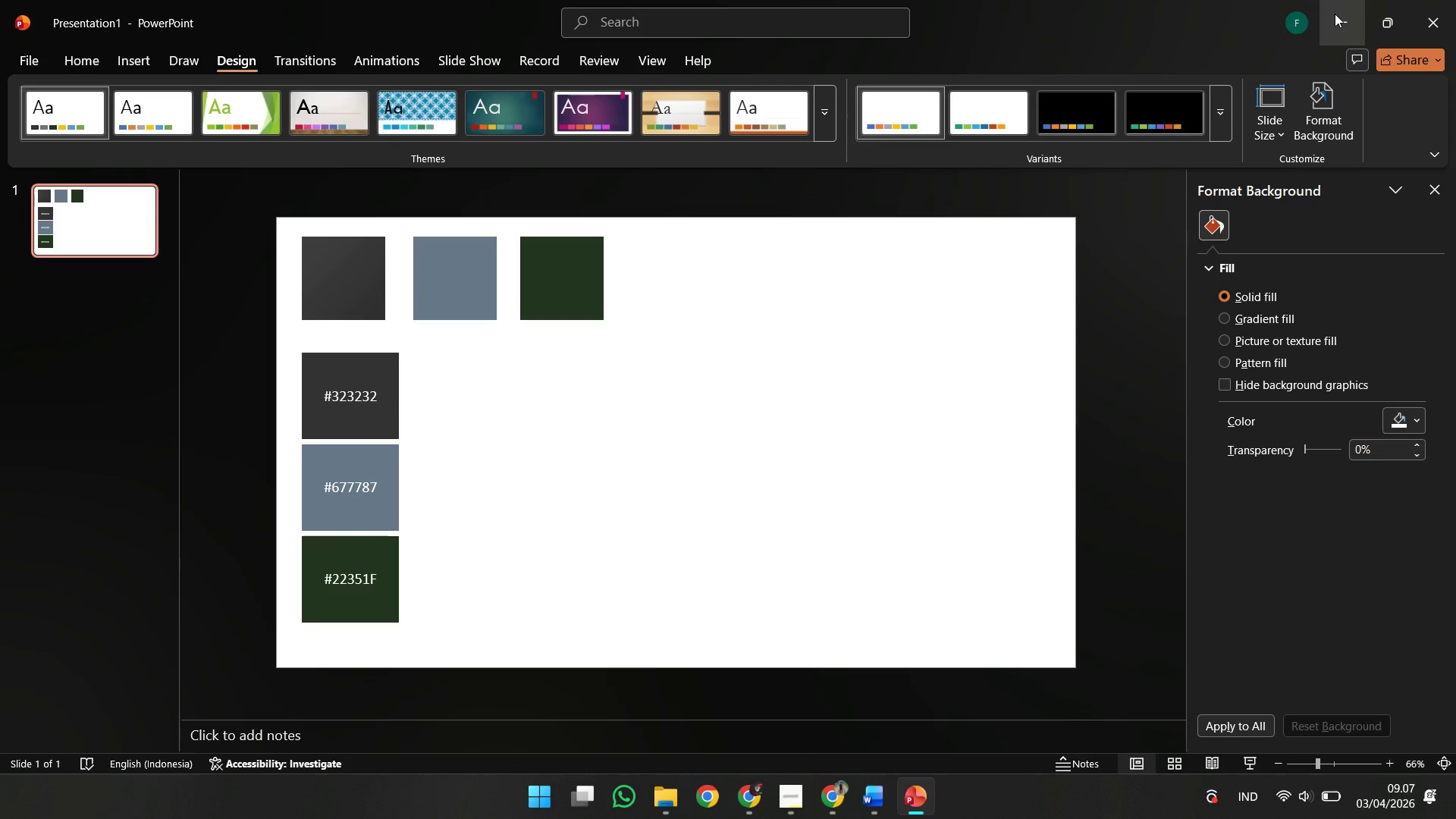 
left_click([1335, 14])
 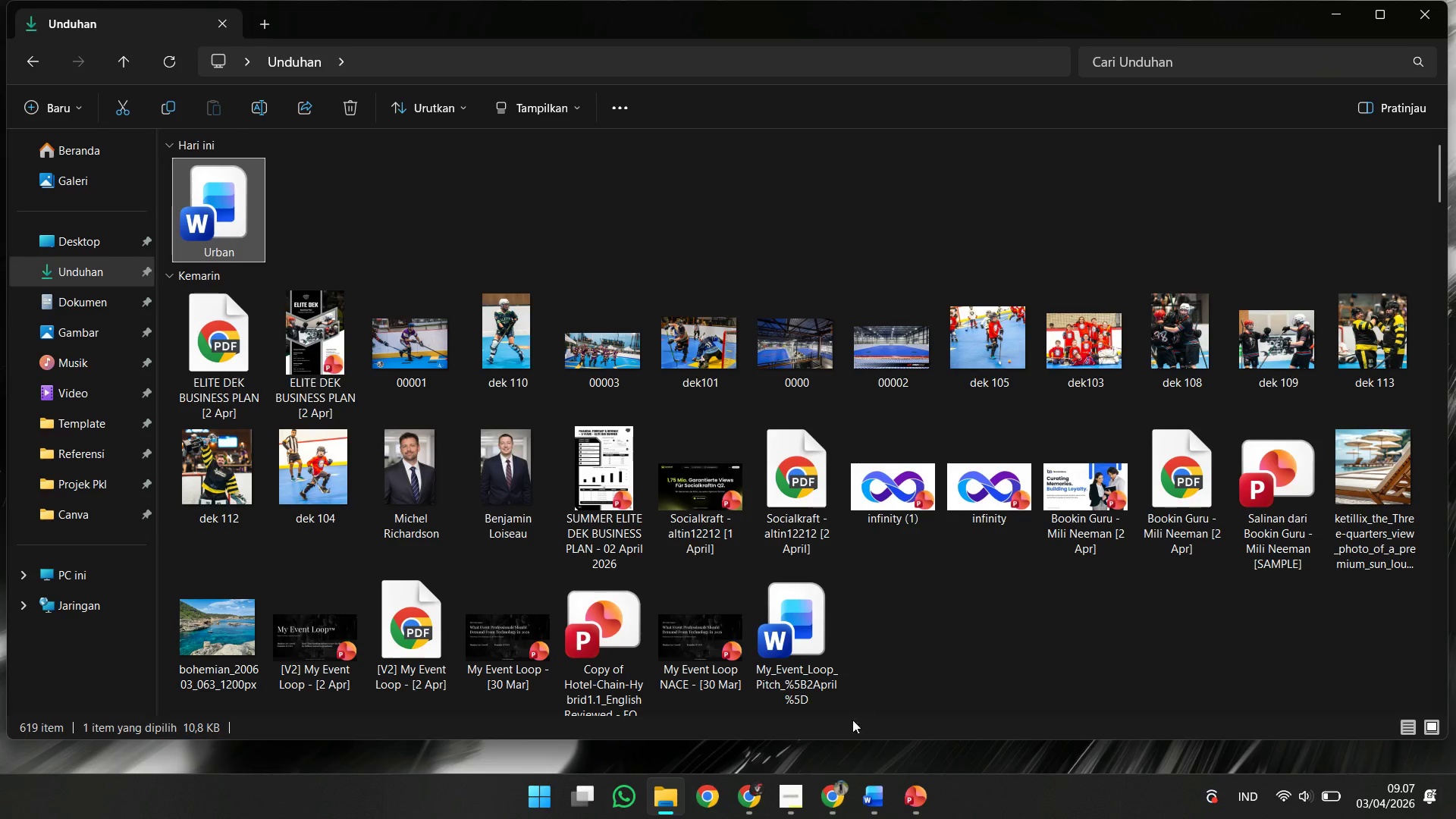 
left_click([841, 792])
 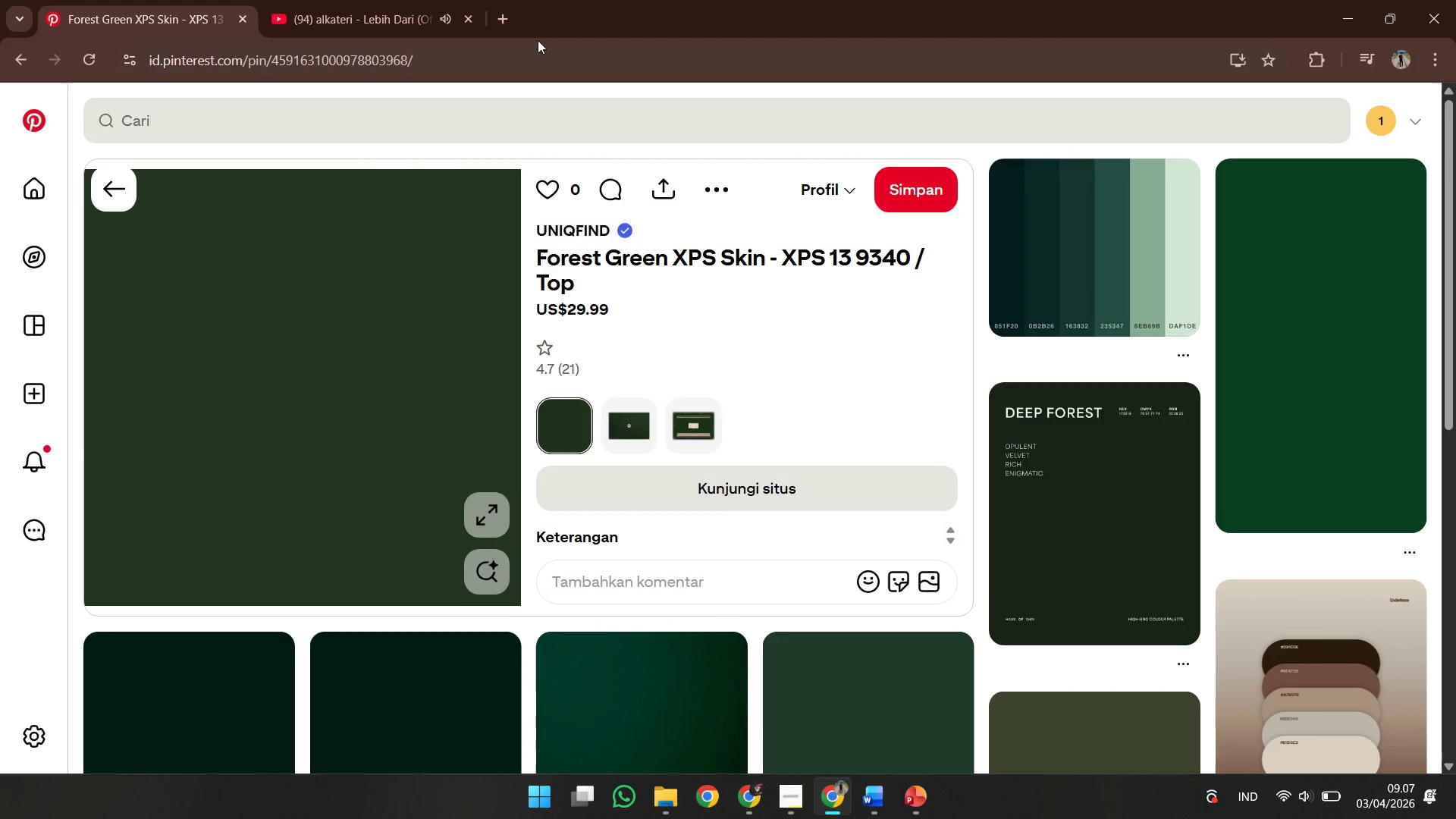 
left_click([501, 26])
 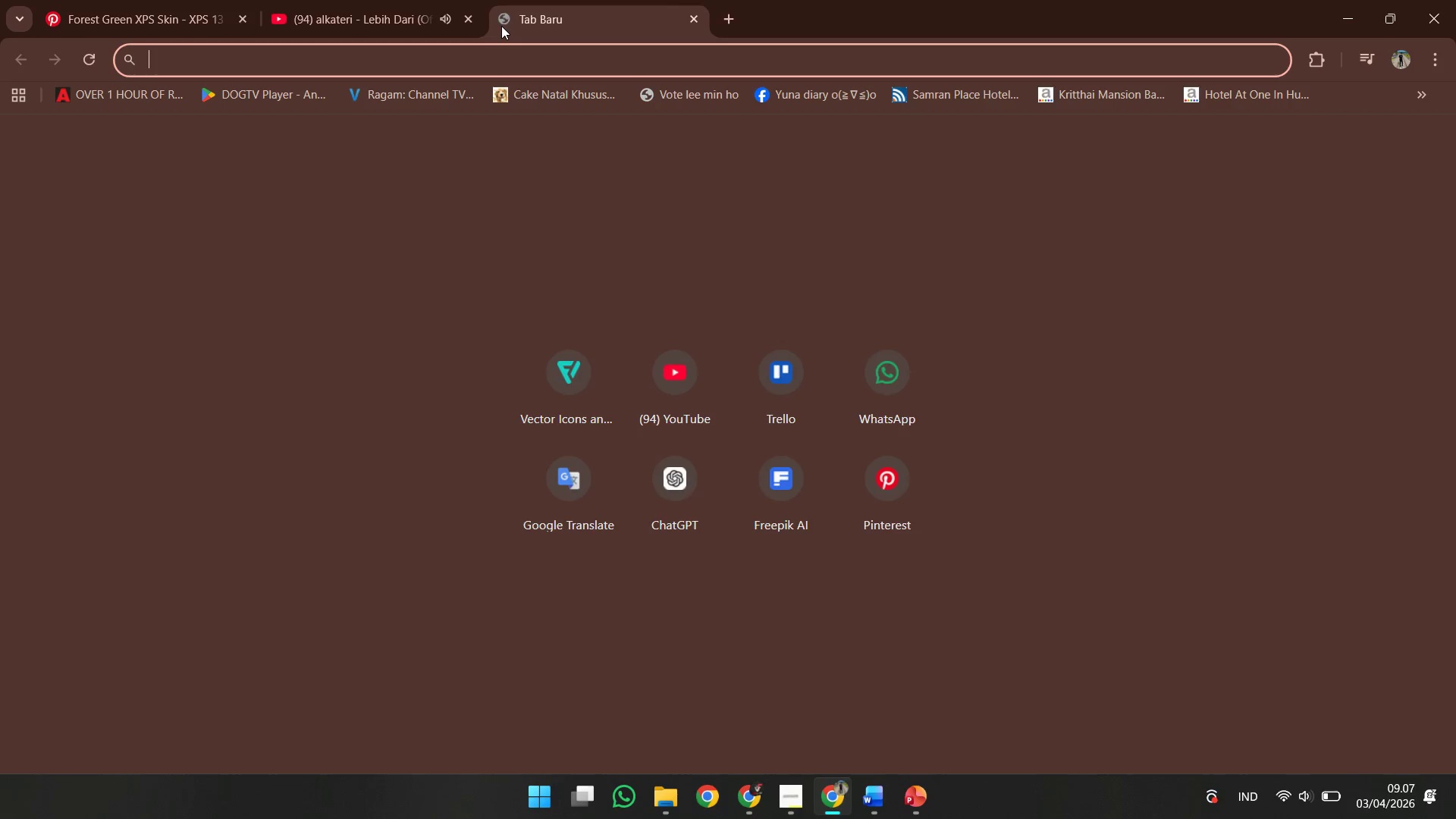 
type(p)
key(Backspace)
type(in)
 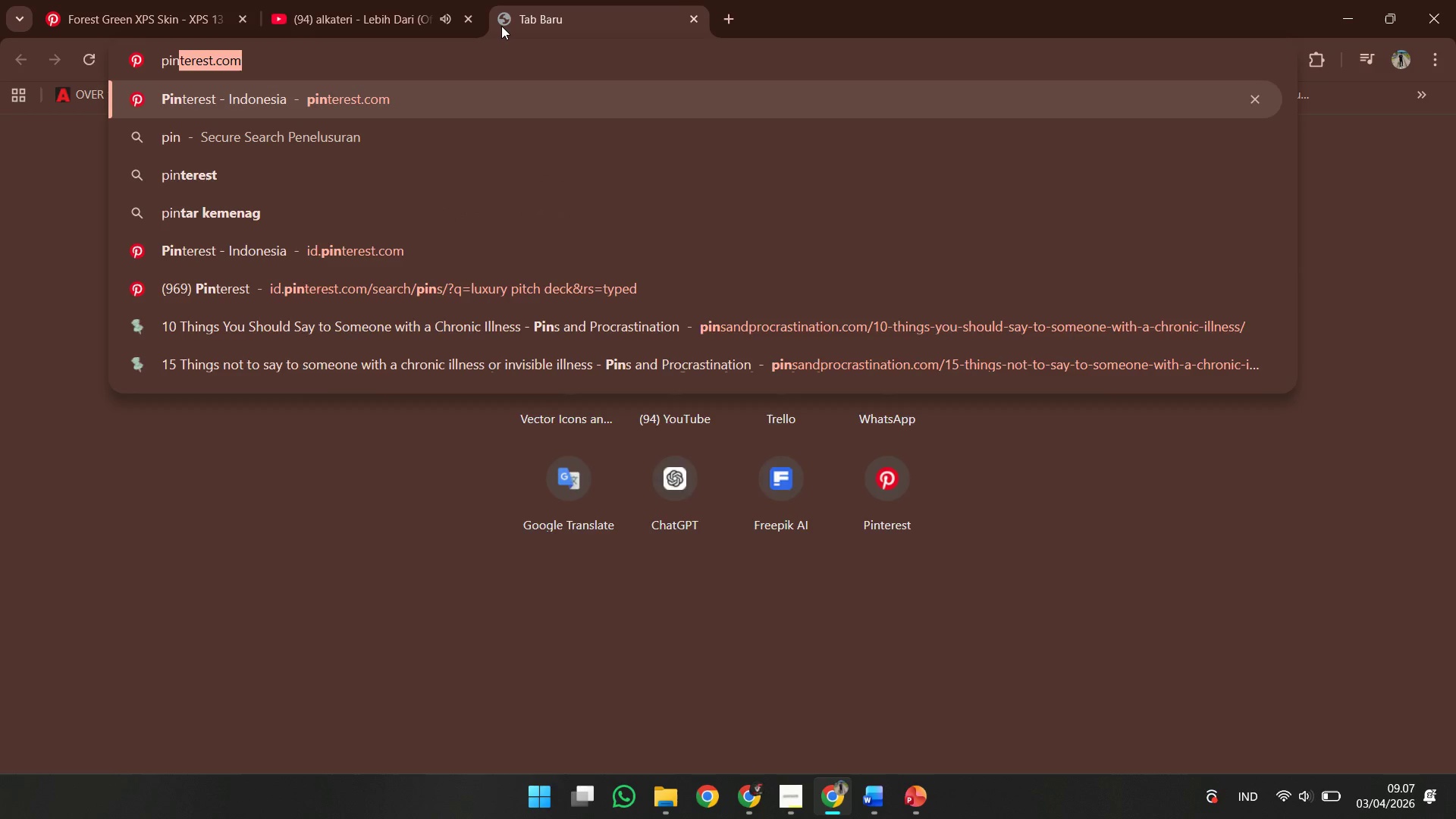 
key(Enter)
 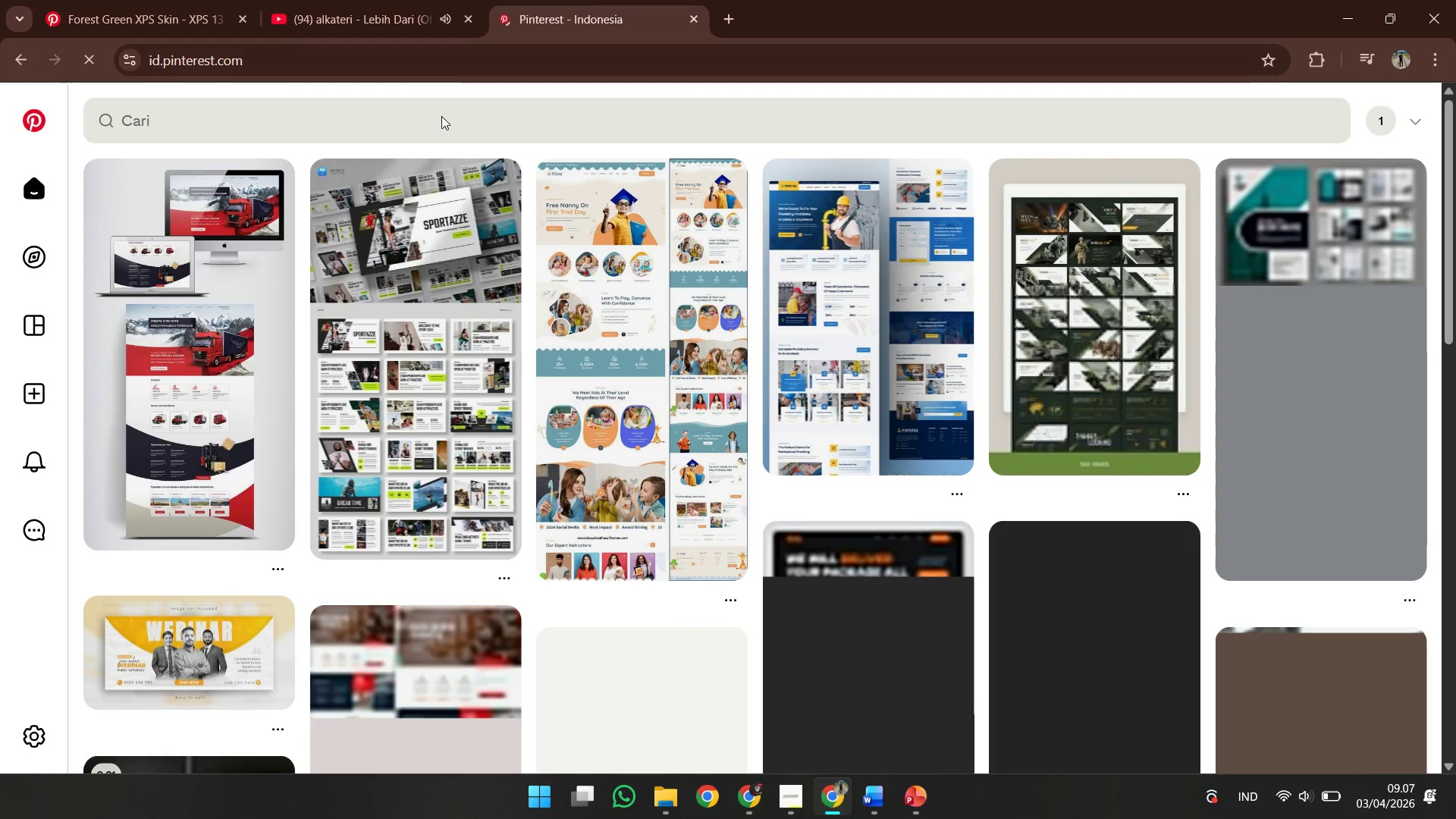 
left_click([441, 116])
 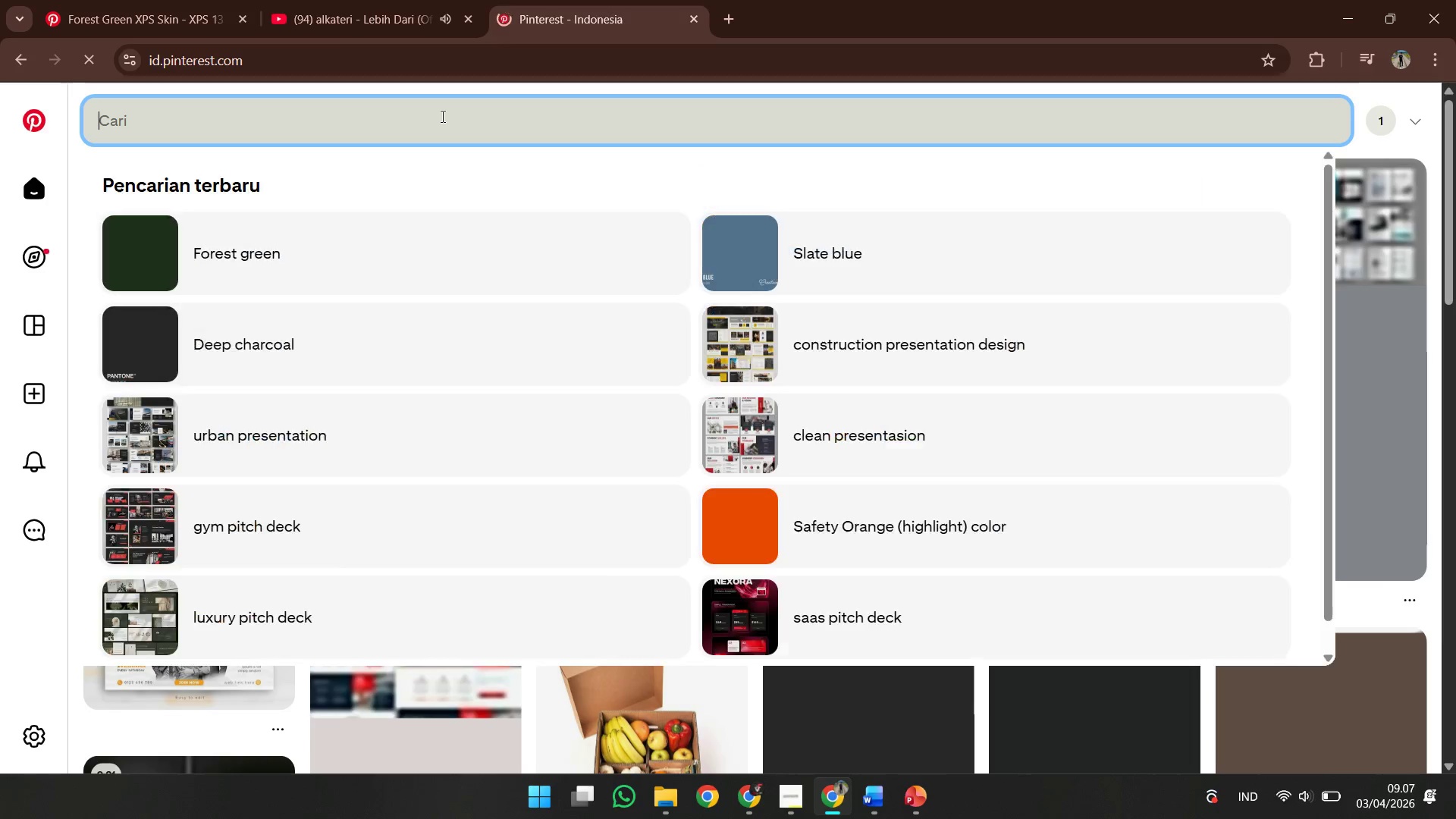 
type(engganering presentasion)
 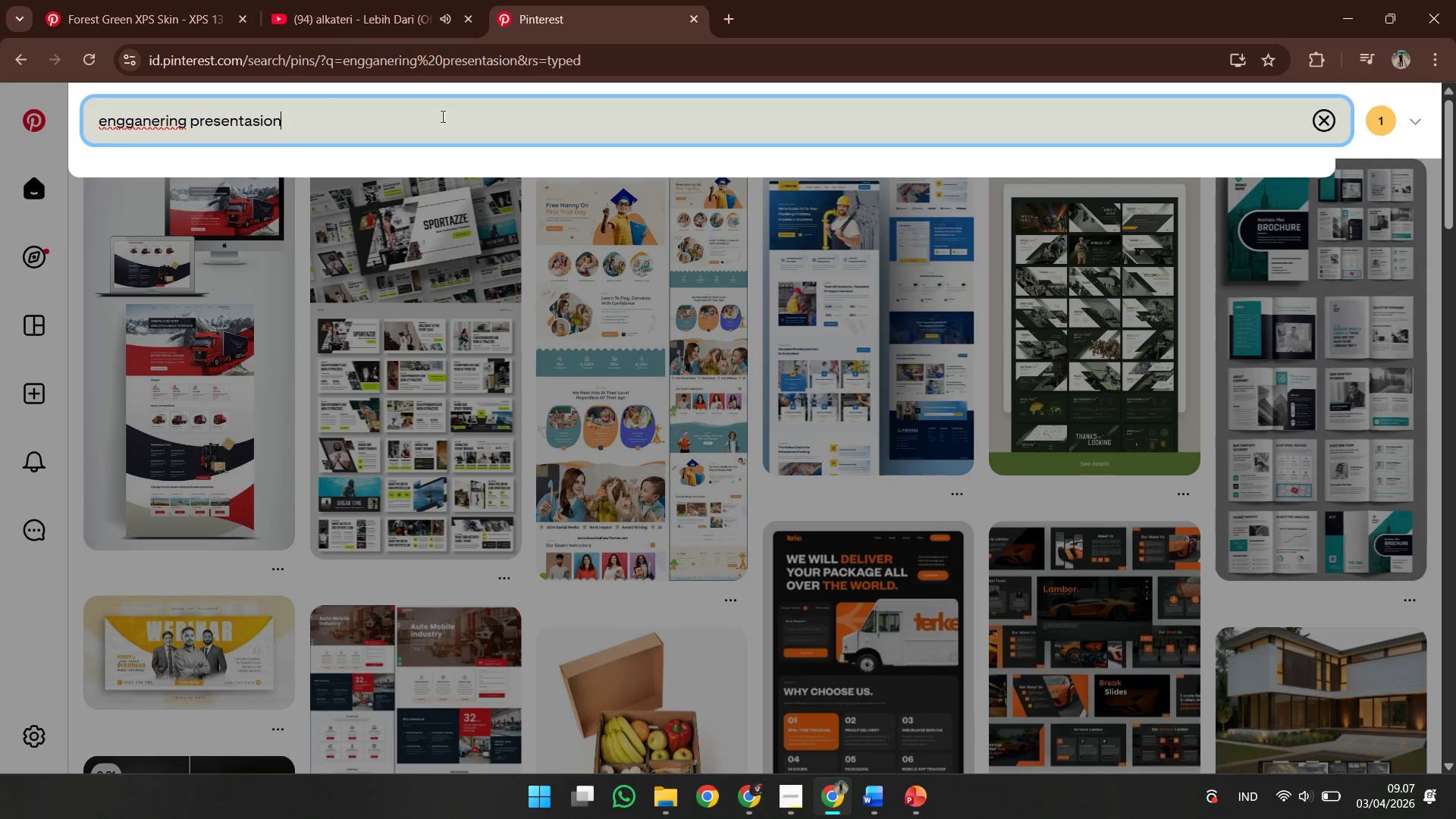 
key(Enter)
 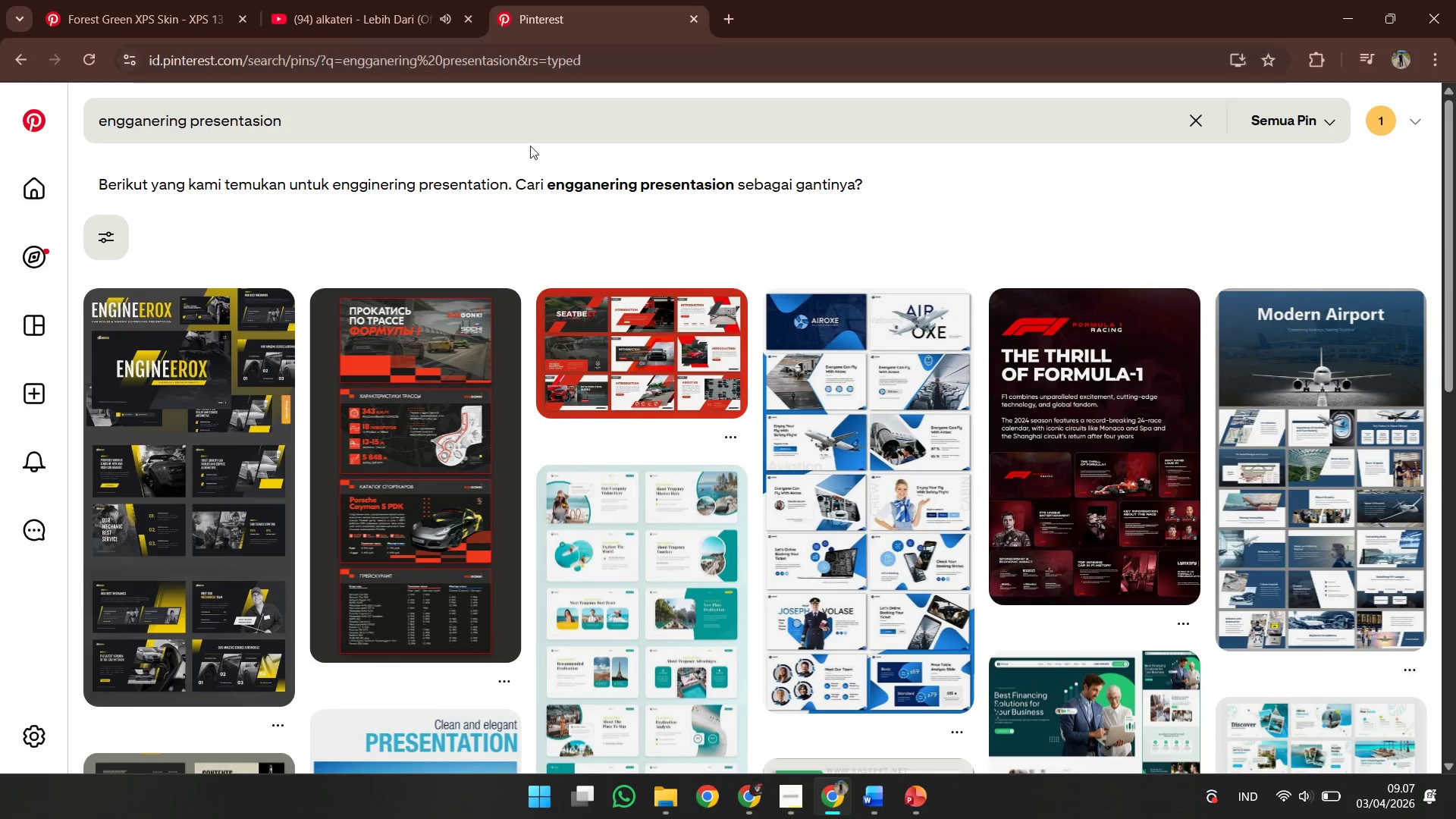 
left_click([593, 190])
 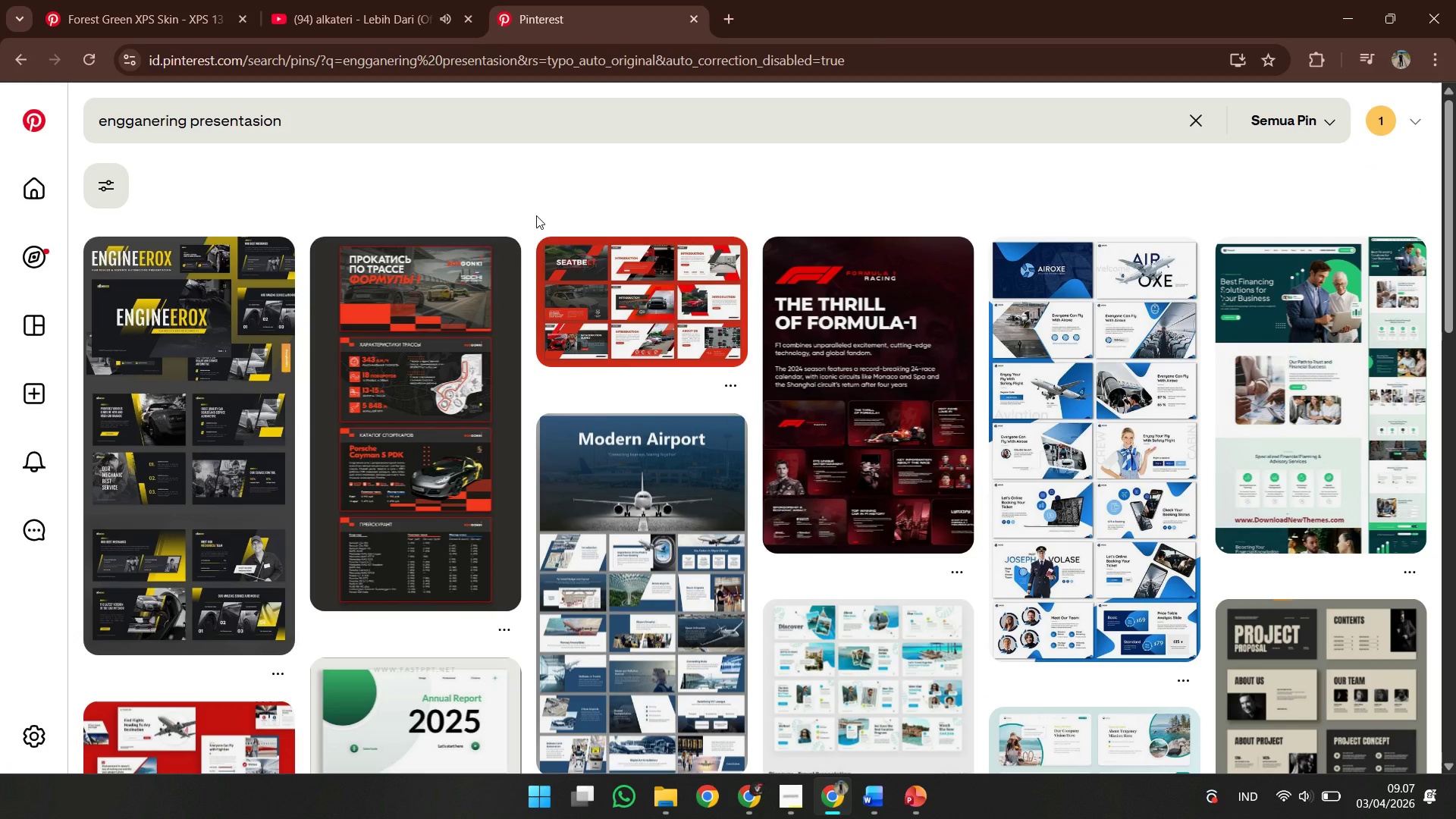 
scroll: coordinate [536, 215], scroll_direction: down, amount: 1.0
 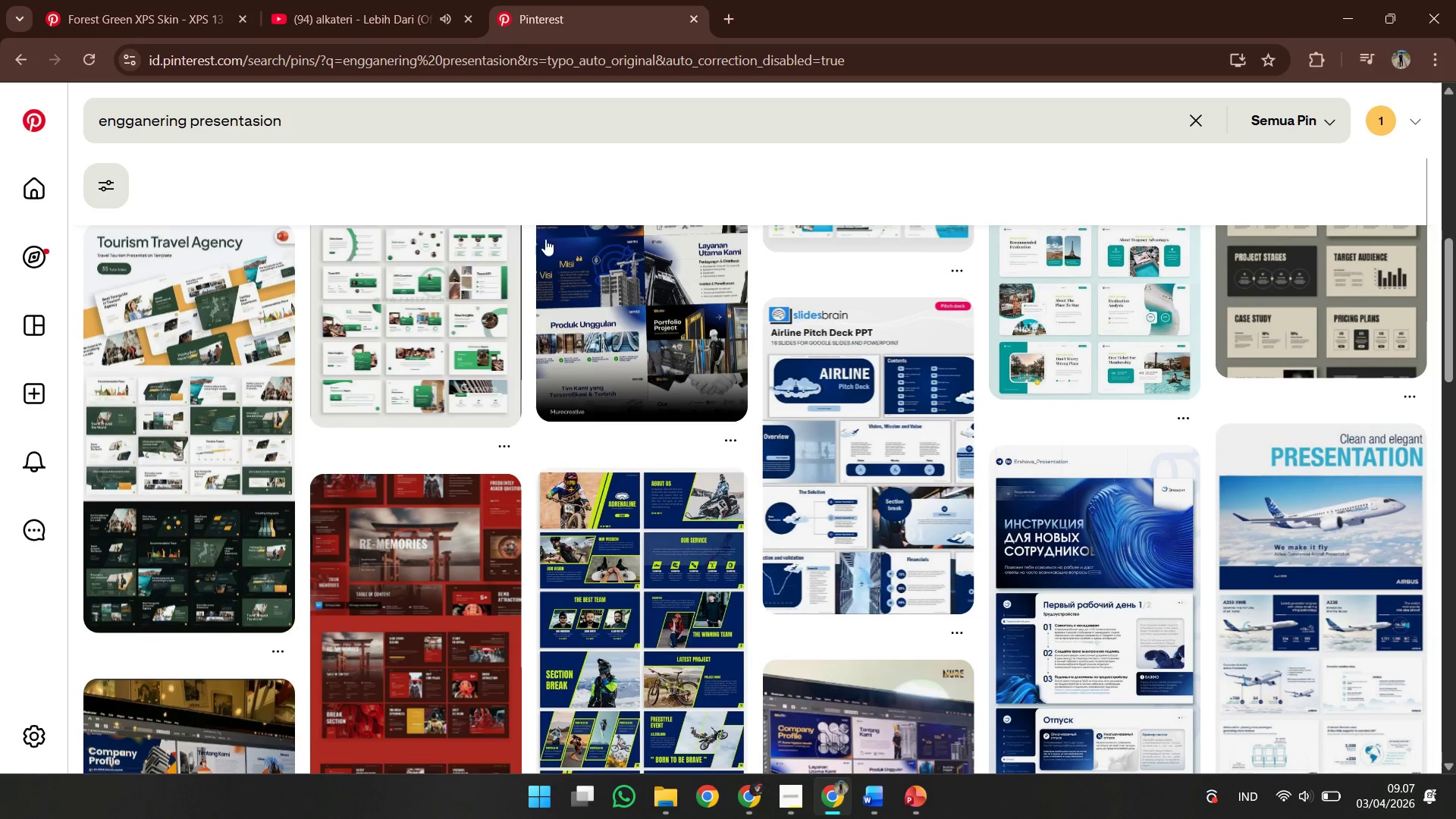 
left_click([876, 798])
 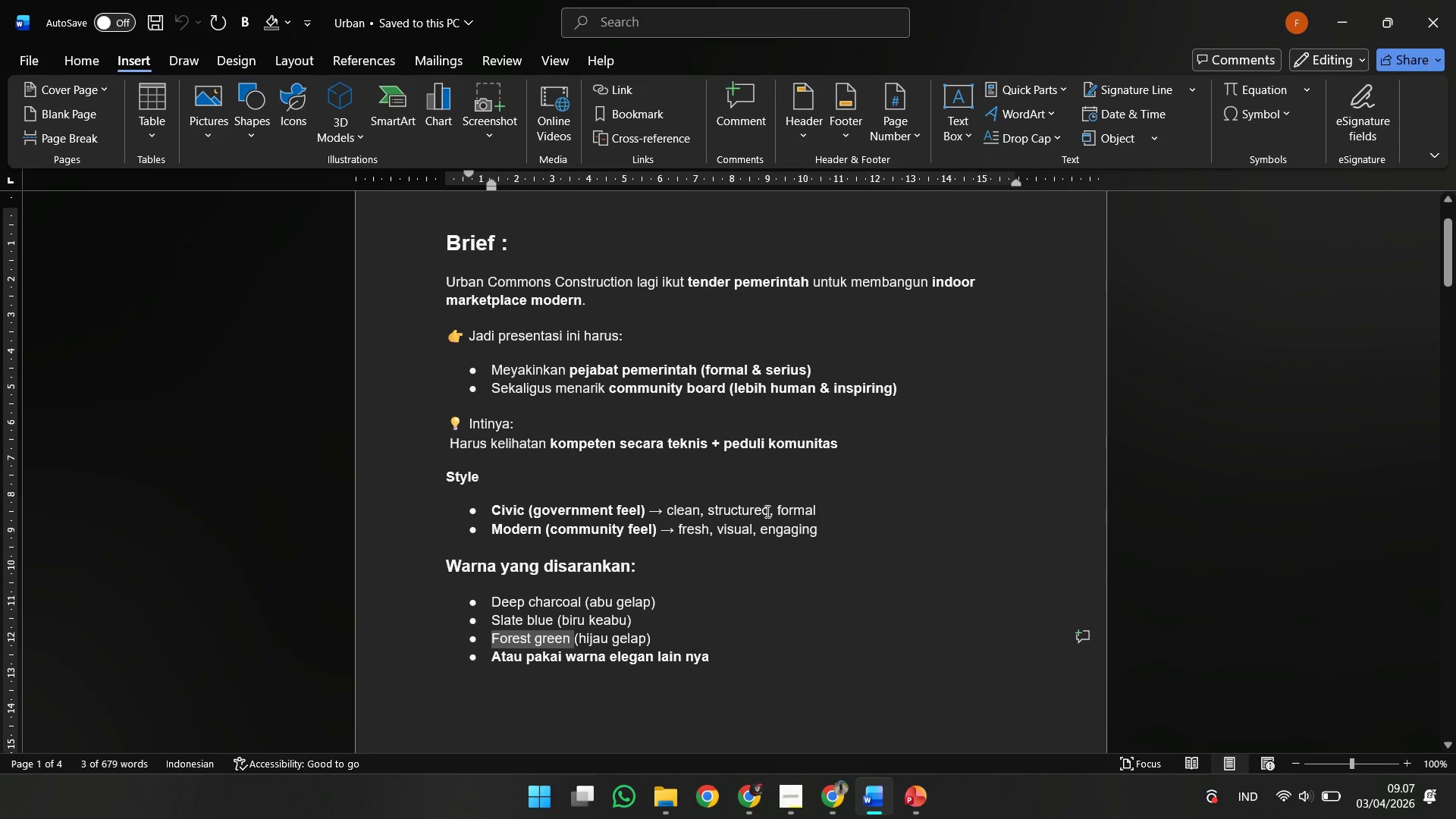 
wait(8.98)
 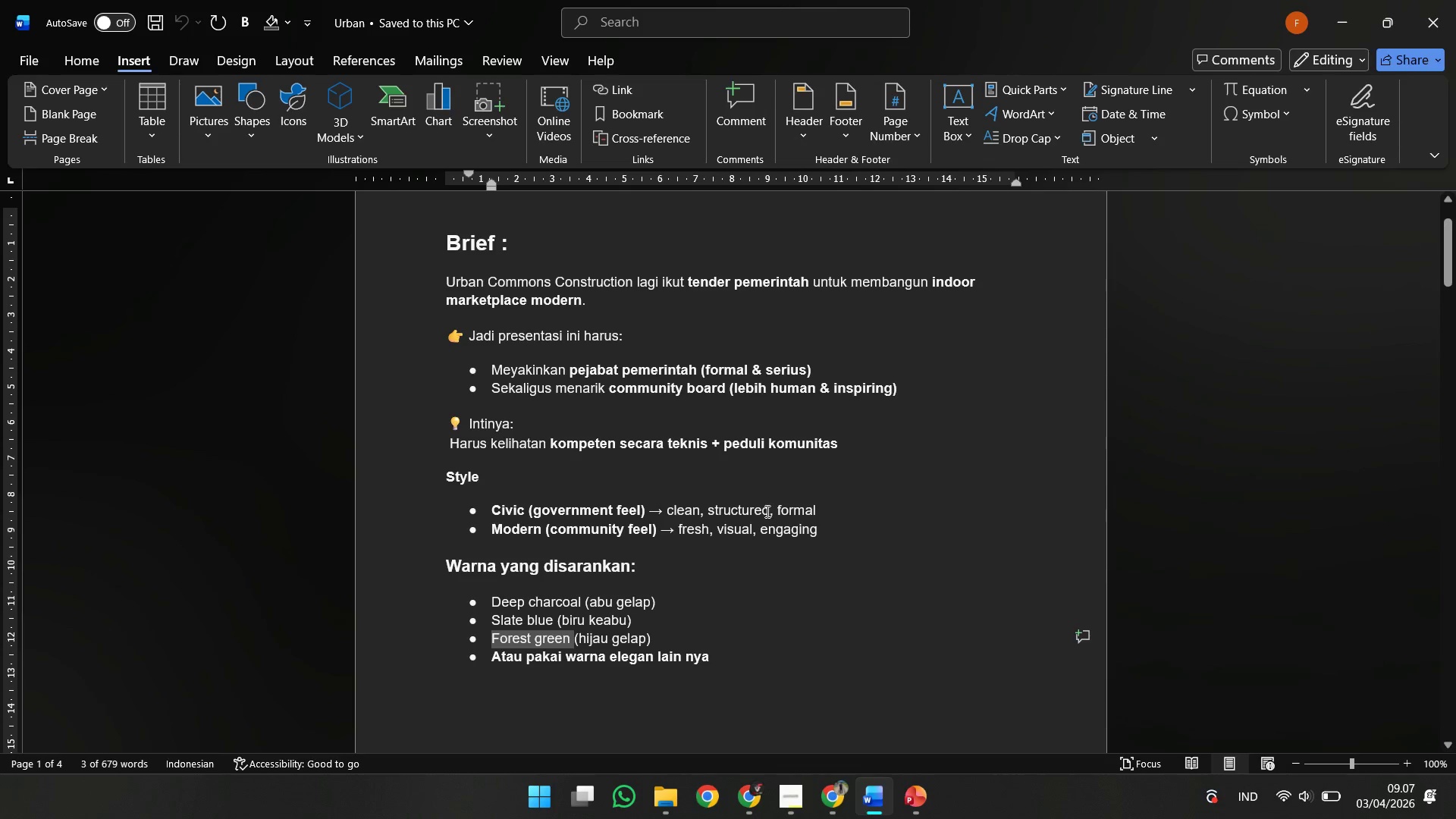 
scroll: coordinate [981, 434], scroll_direction: down, amount: 3.0
 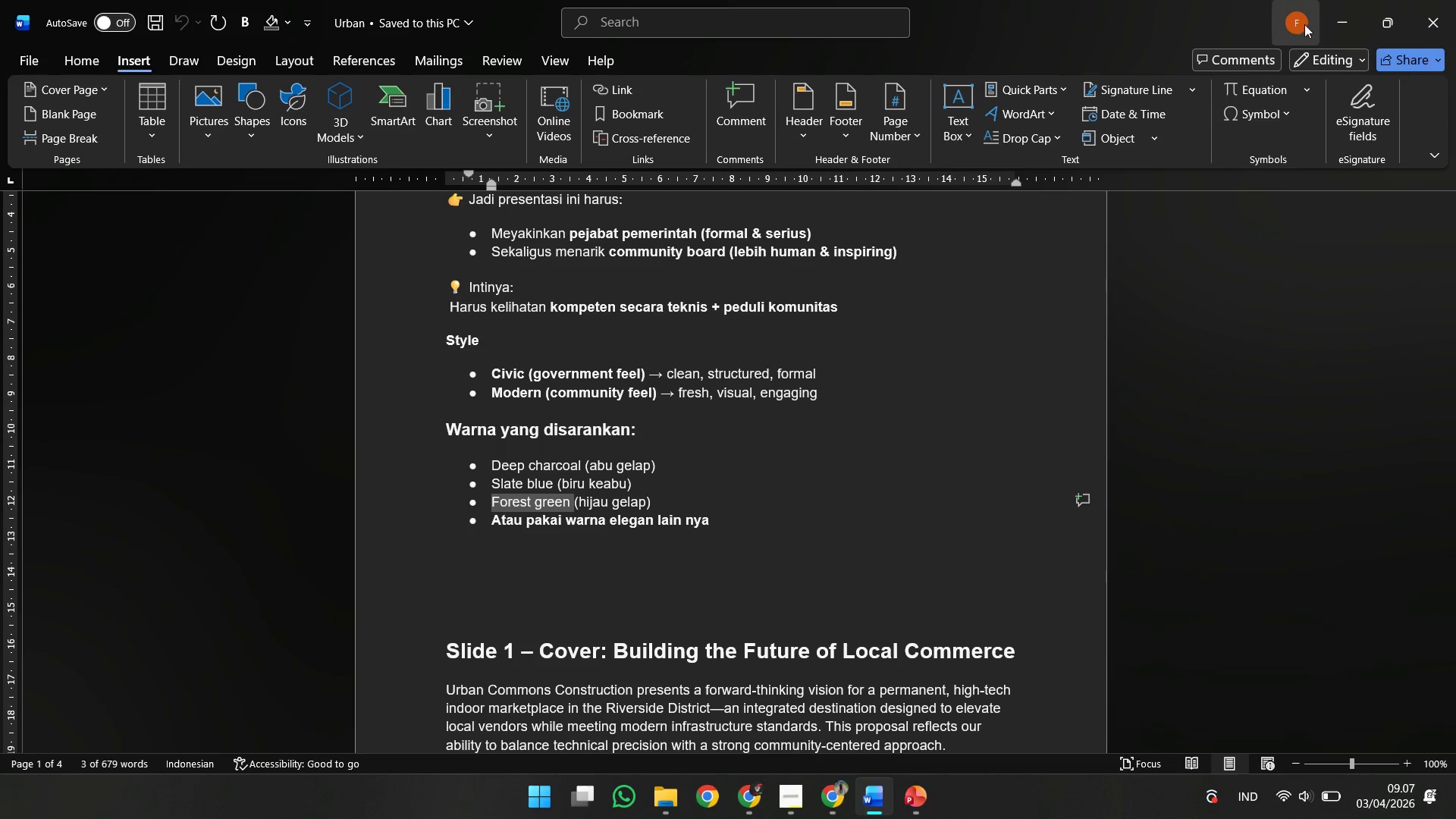 
left_click([1329, 17])
 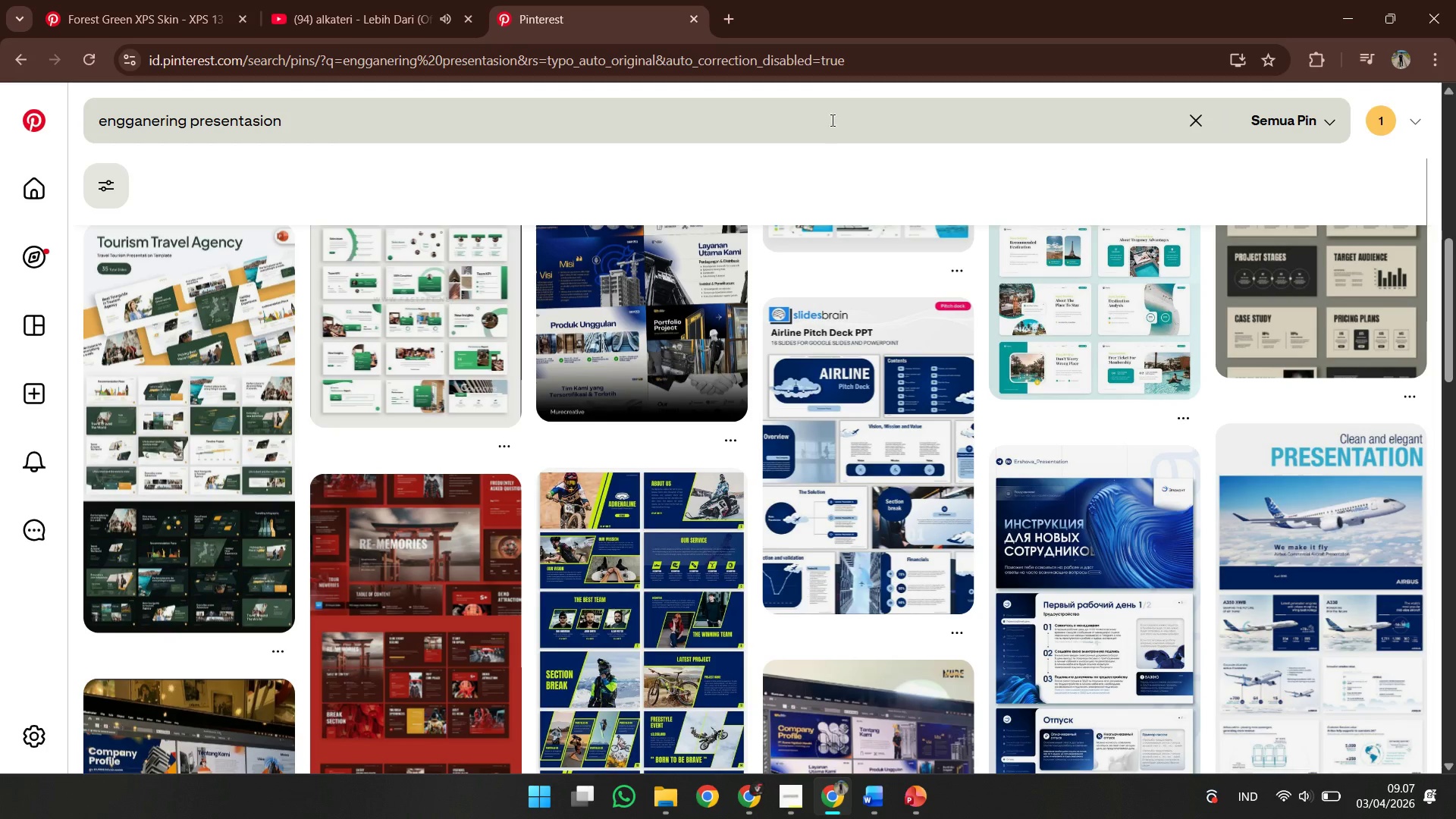 
left_click([830, 113])
 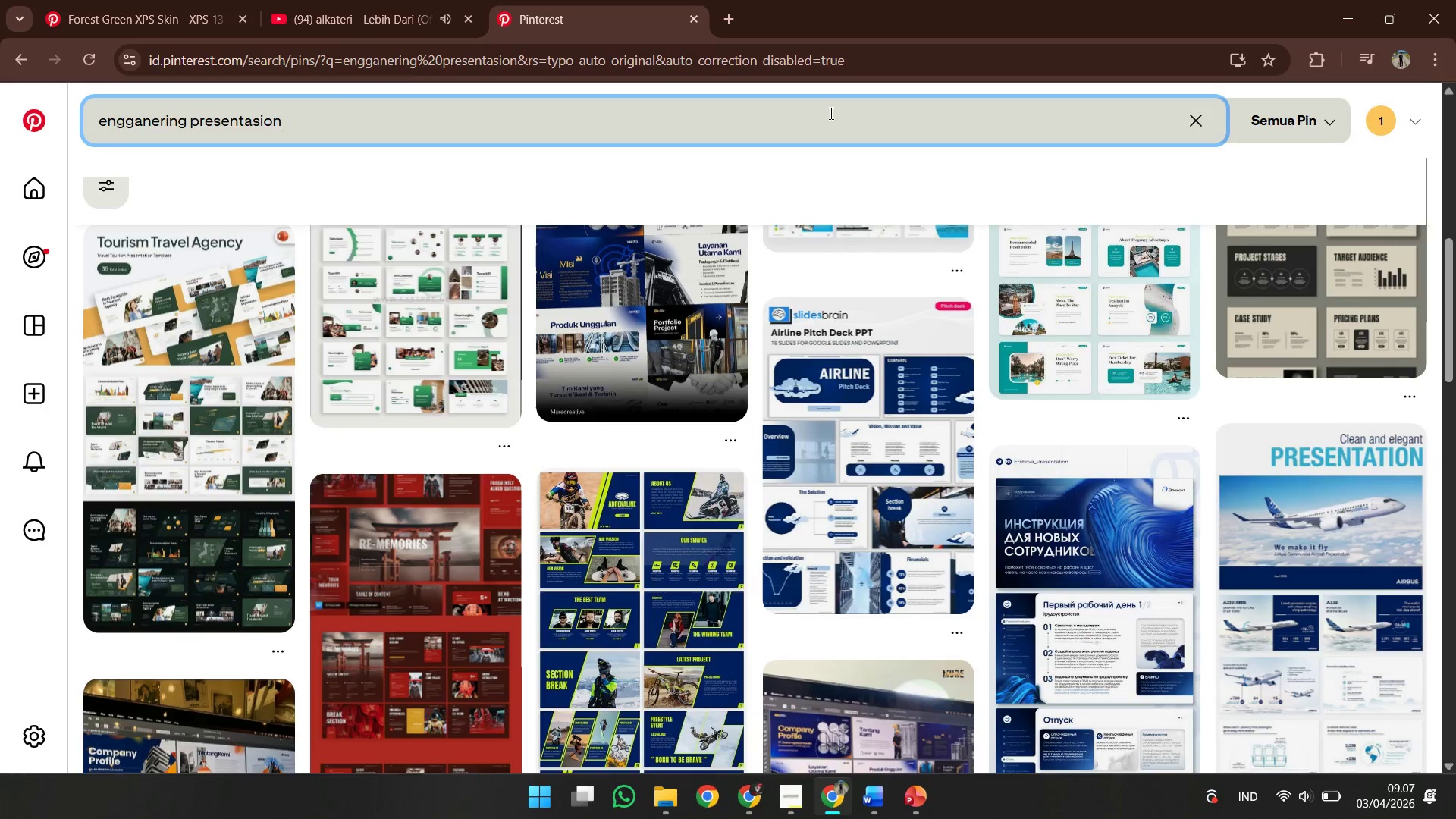 
key(Control+A)
 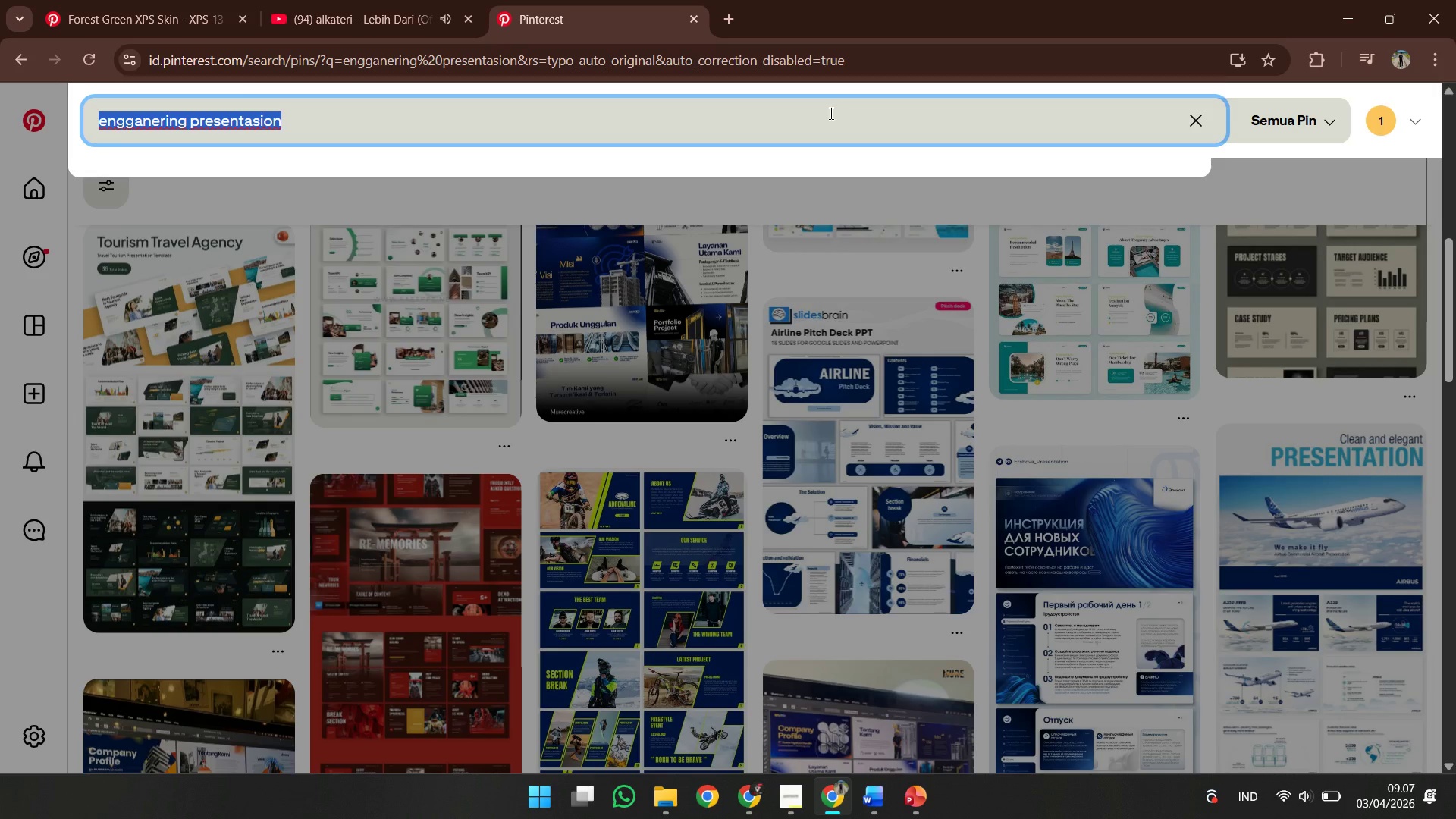 
type(formal presentasion)
 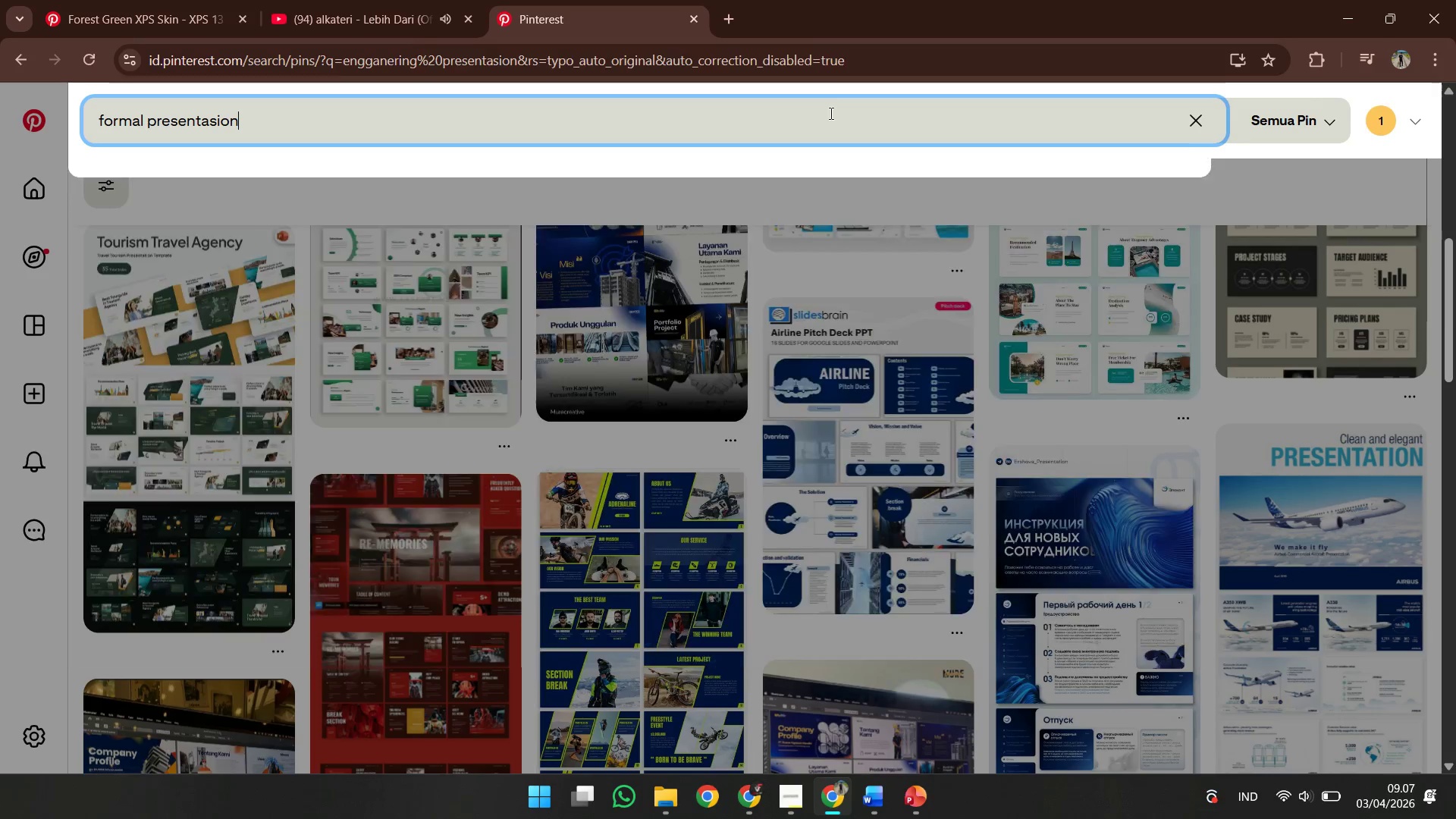 
key(Enter)
 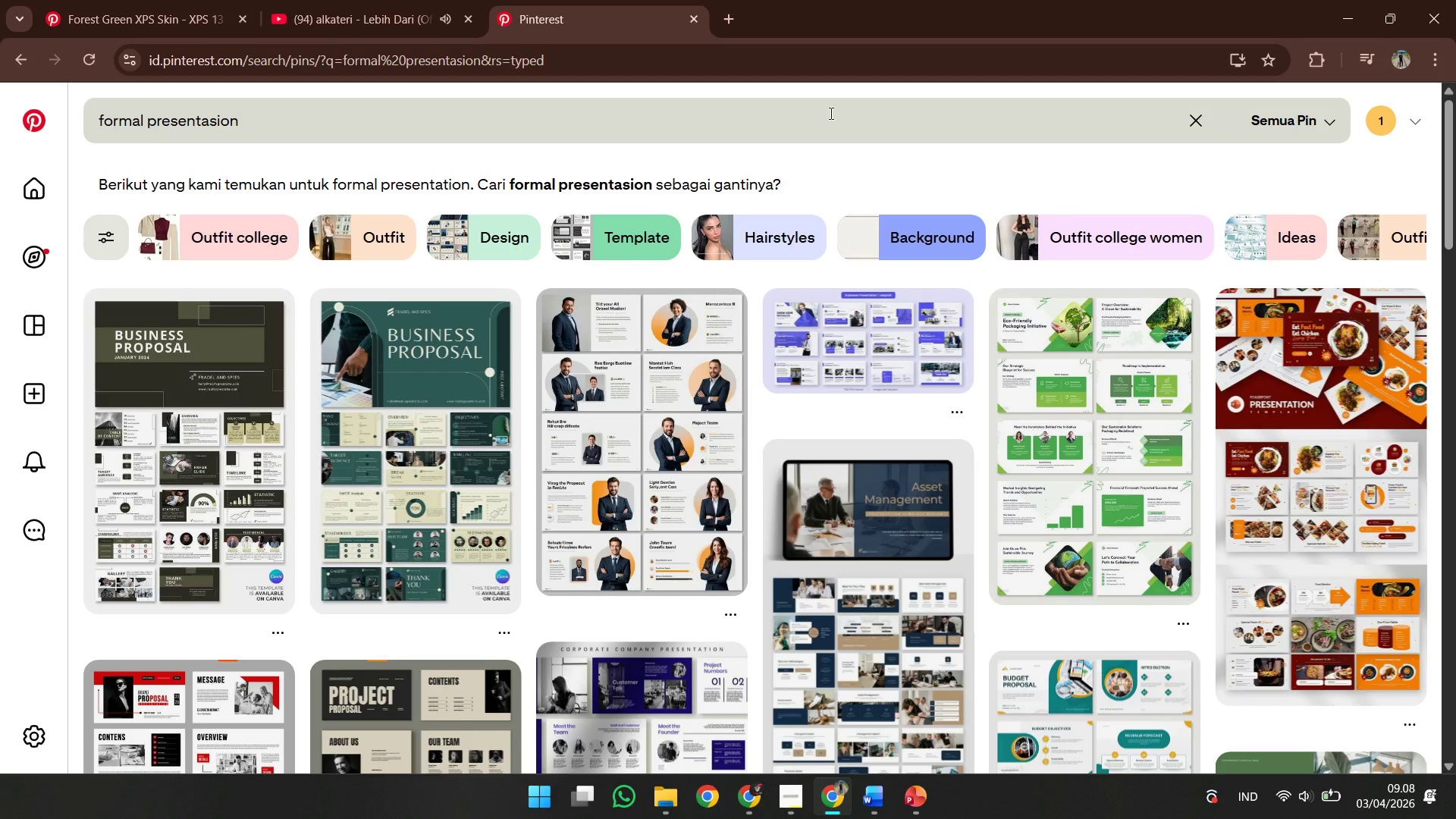 
wait(22.97)
 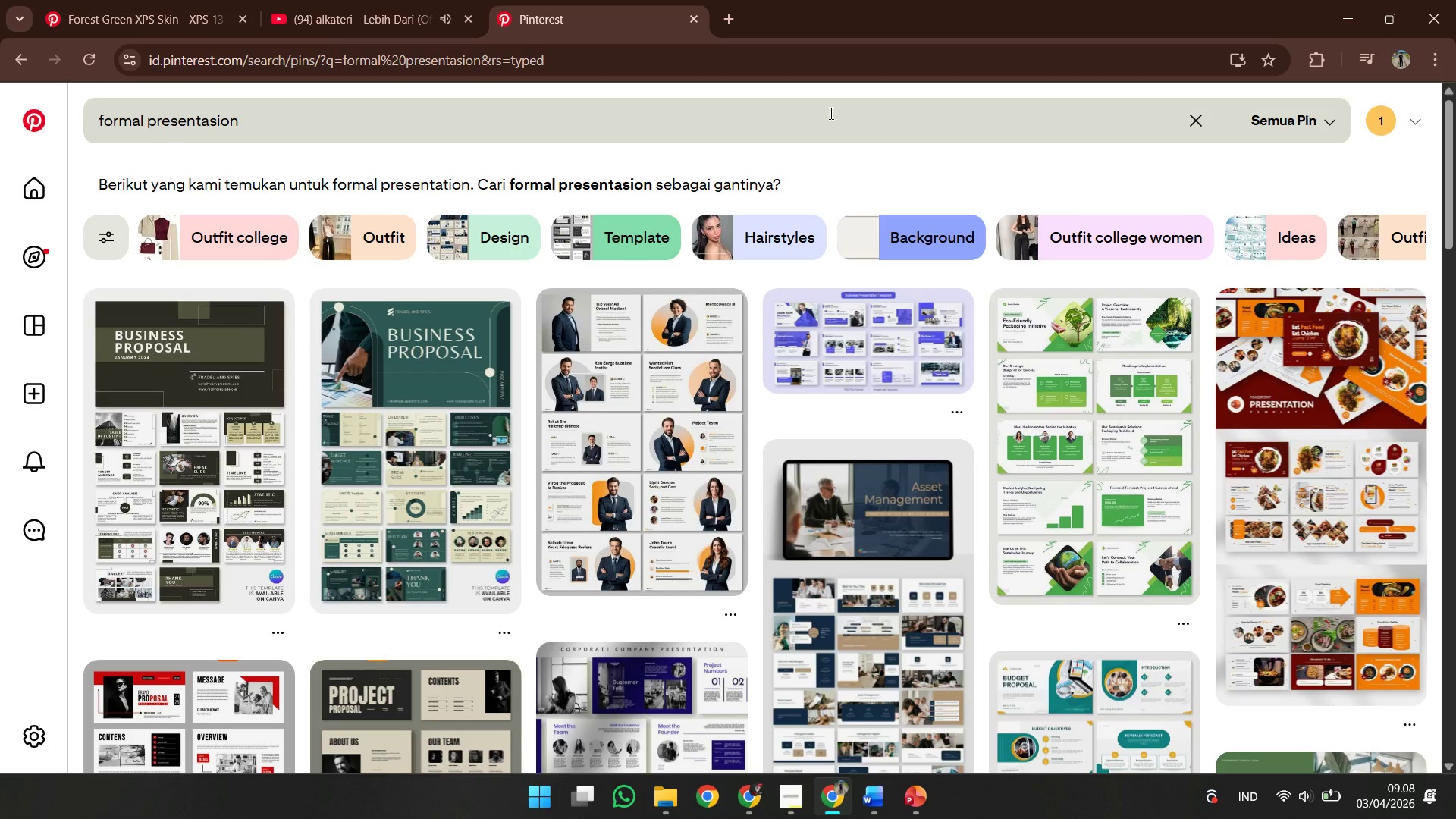 
left_click([438, 0])
 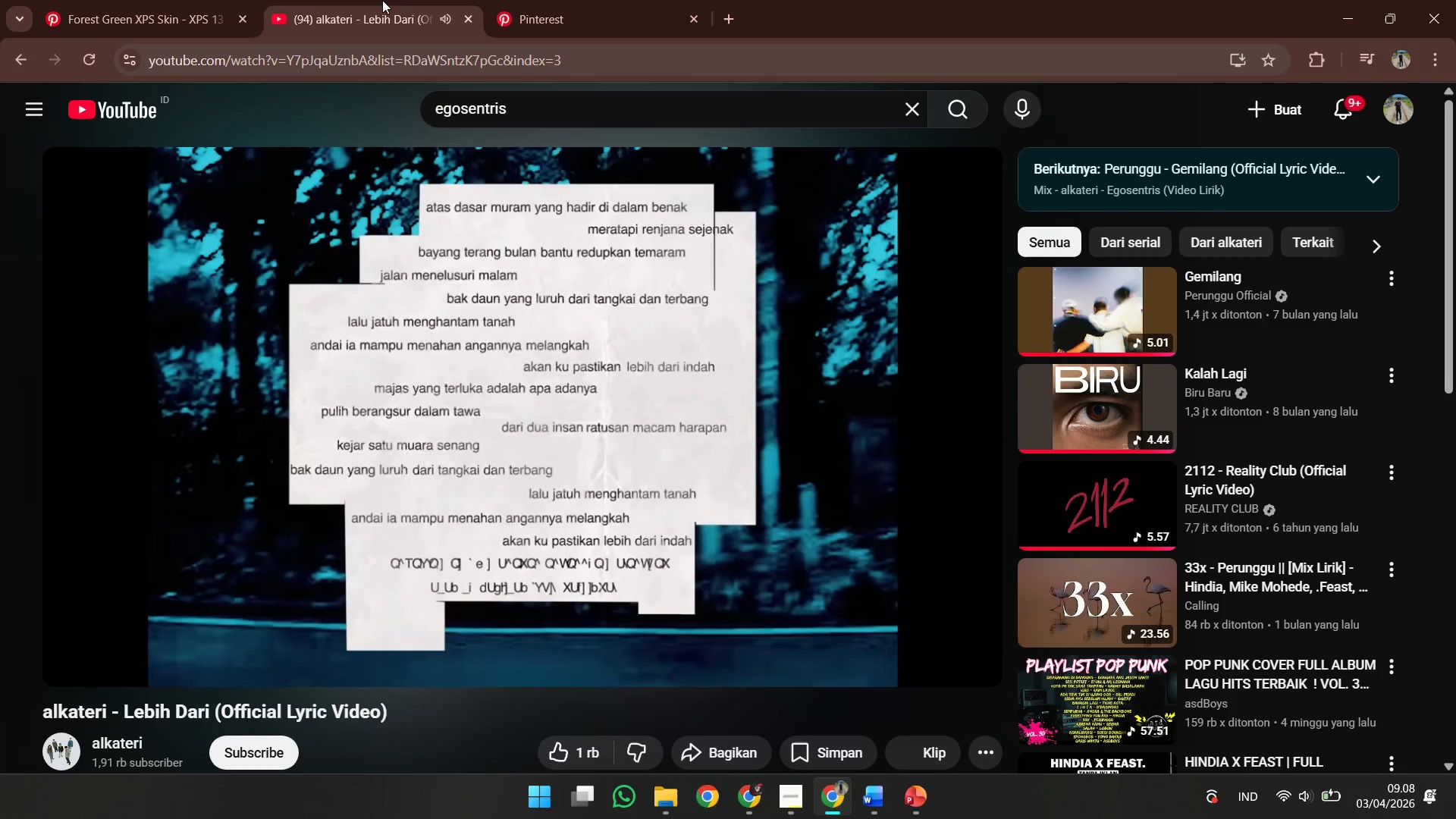 
left_click([200, 0])
 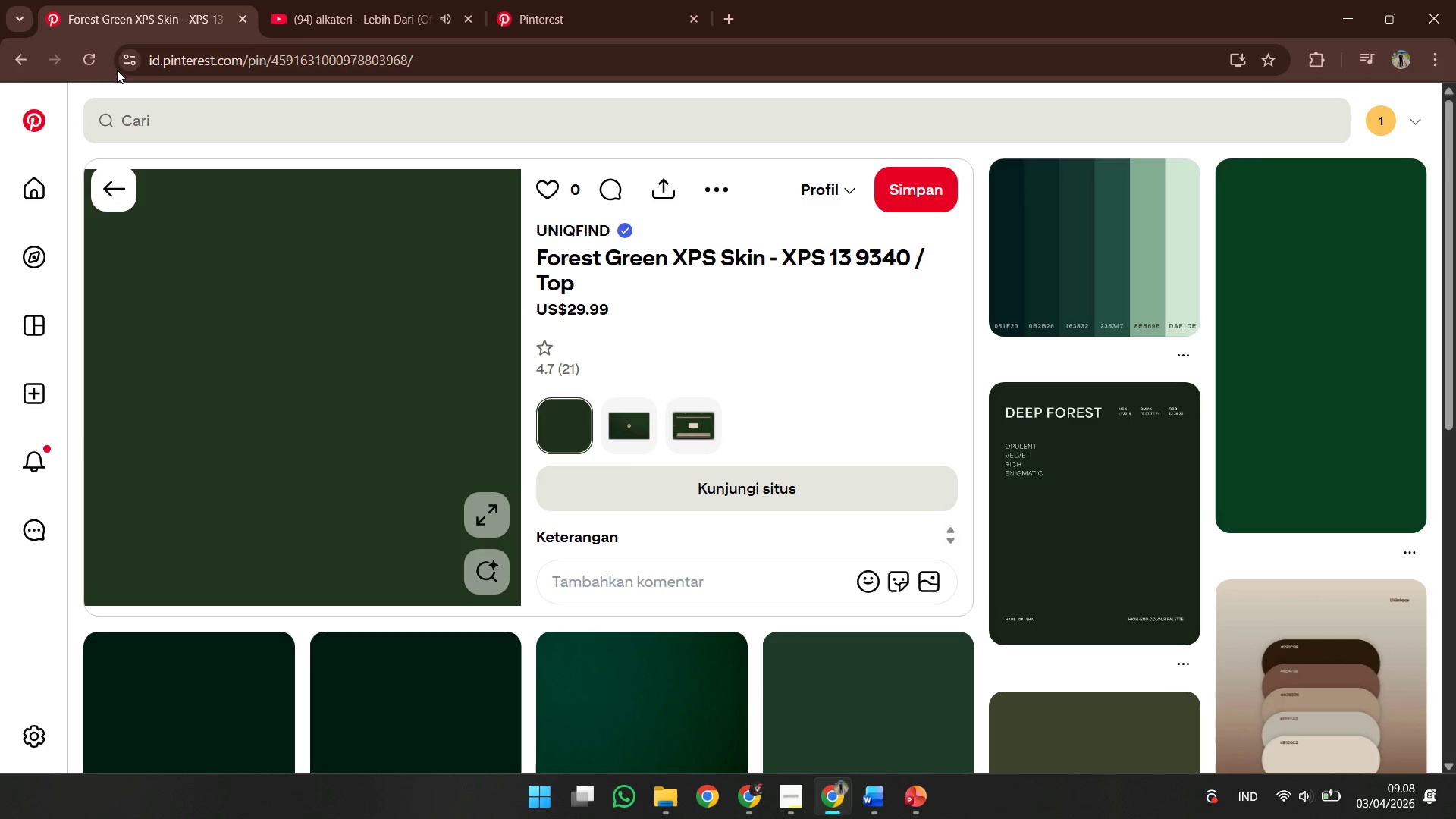 
left_click([21, 62])
 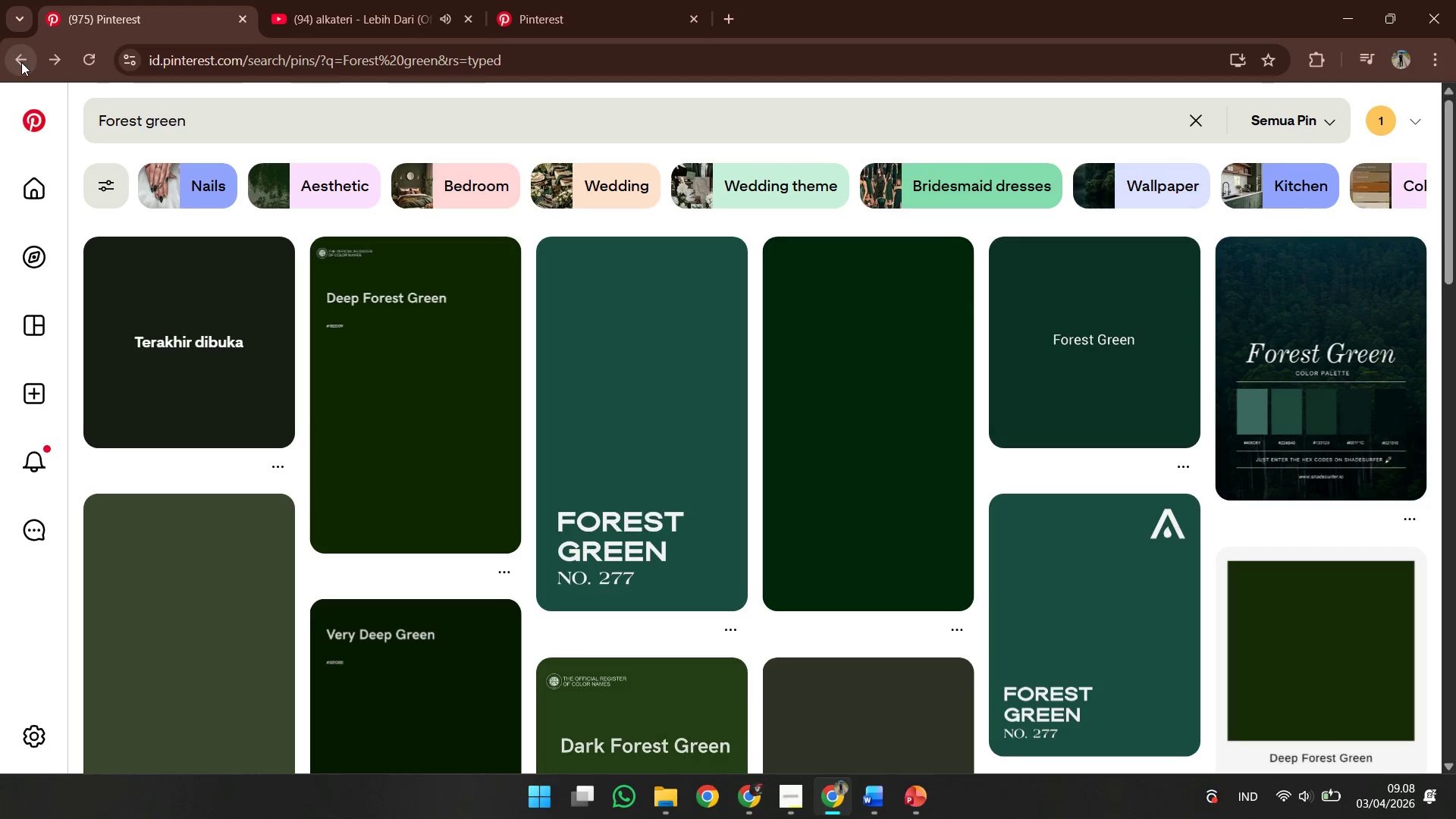 
left_click([21, 62])
 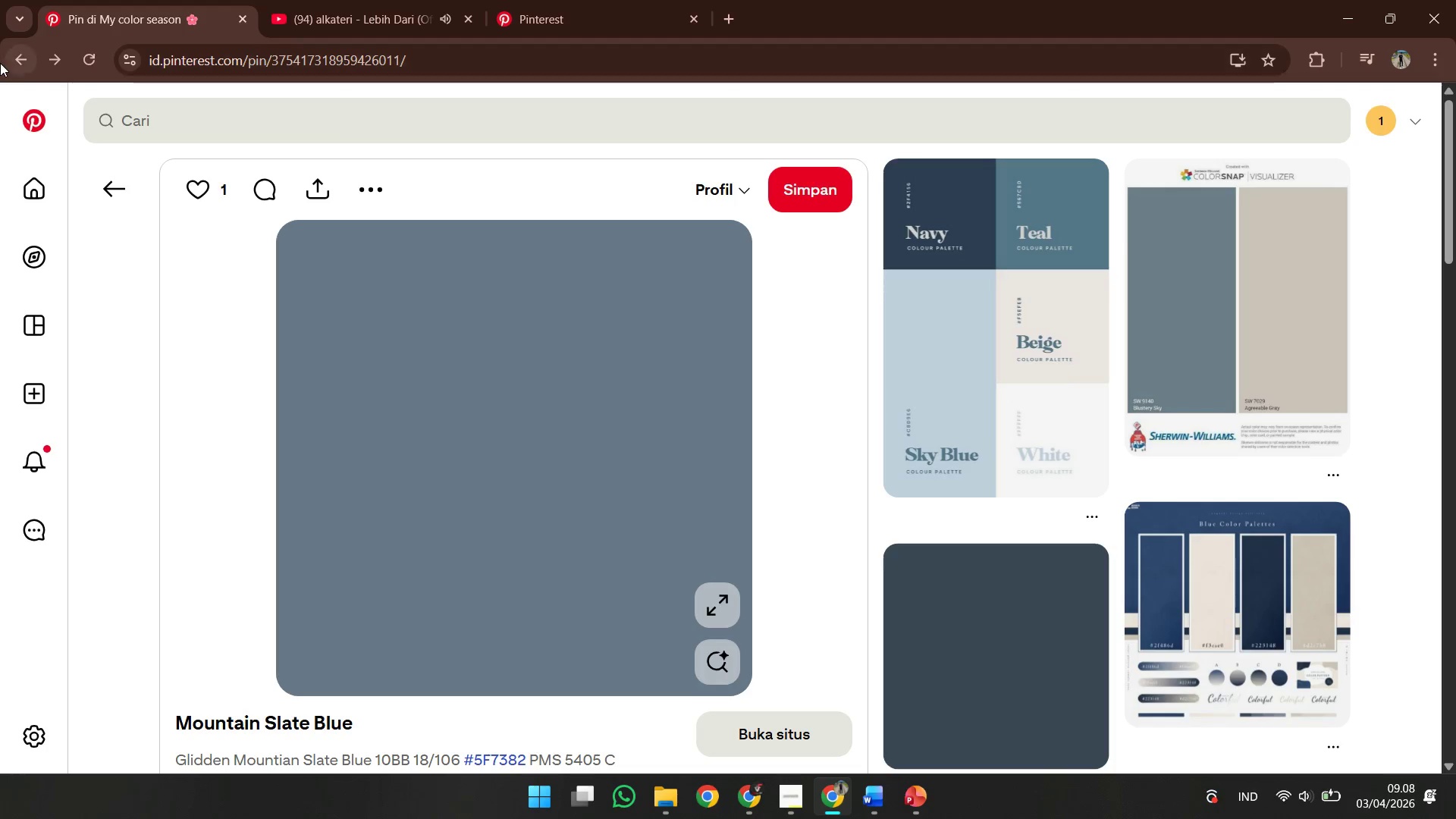 
left_click([14, 56])
 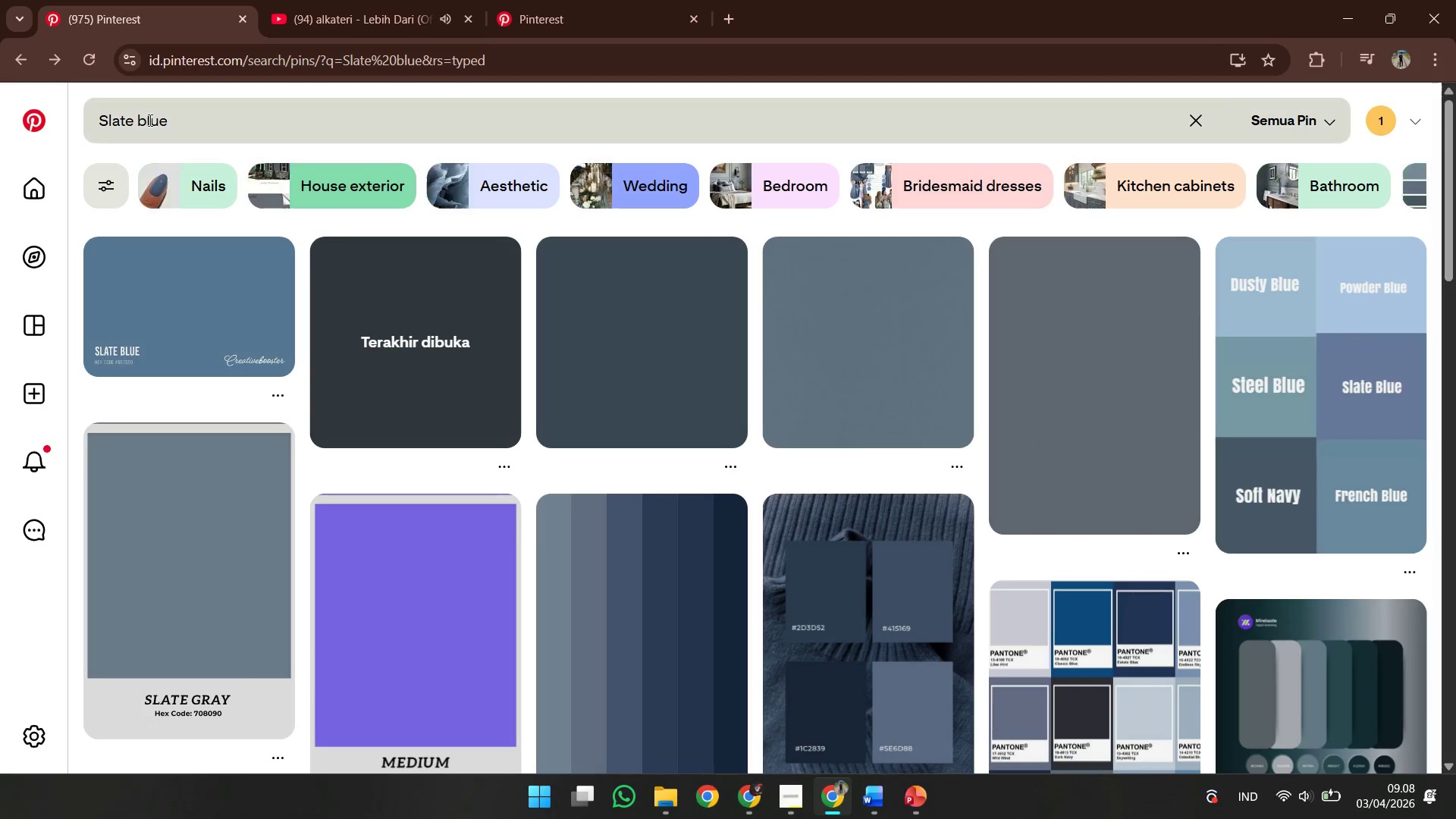 
left_click([149, 120])
 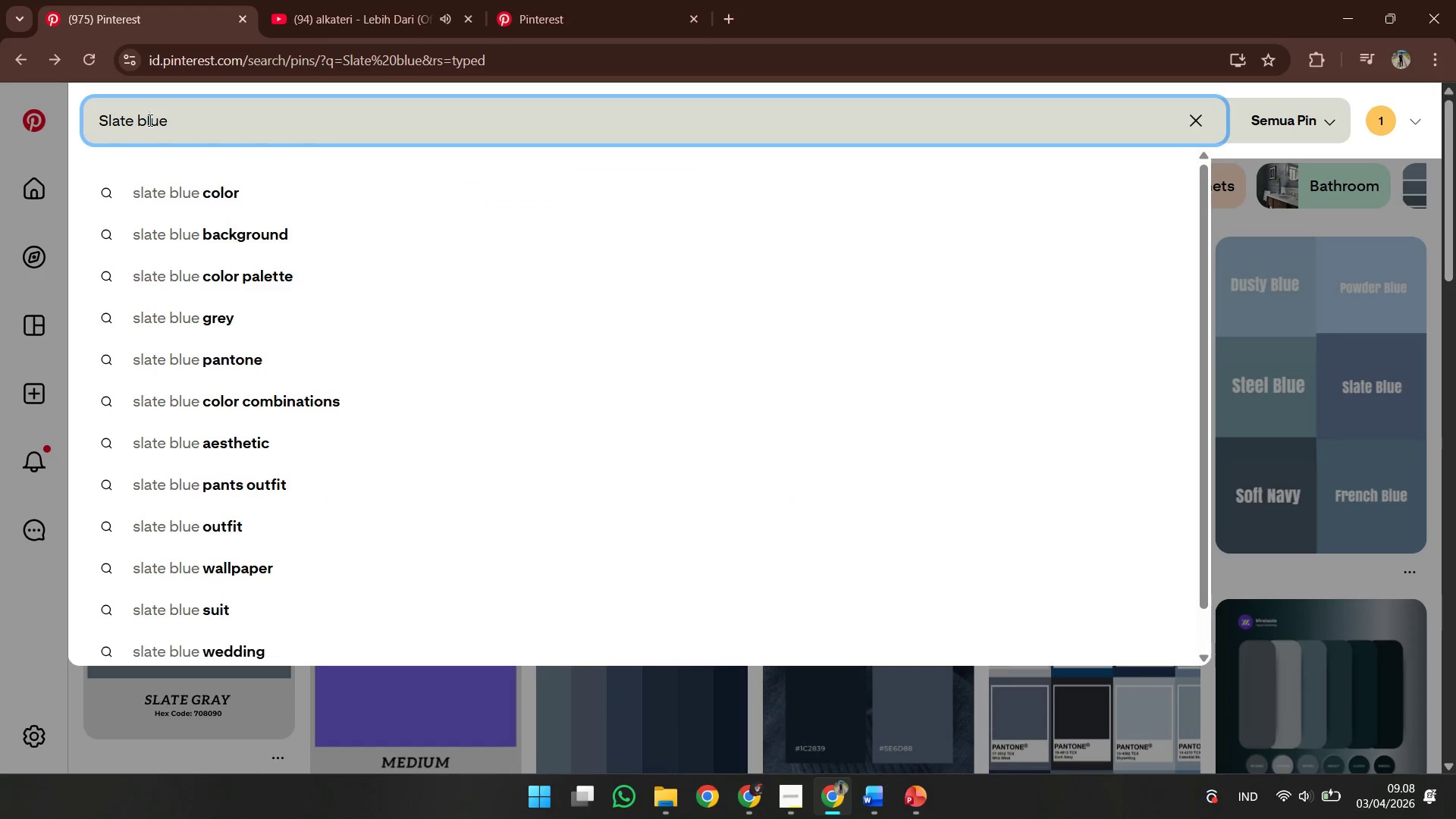 
key(Control+A)
 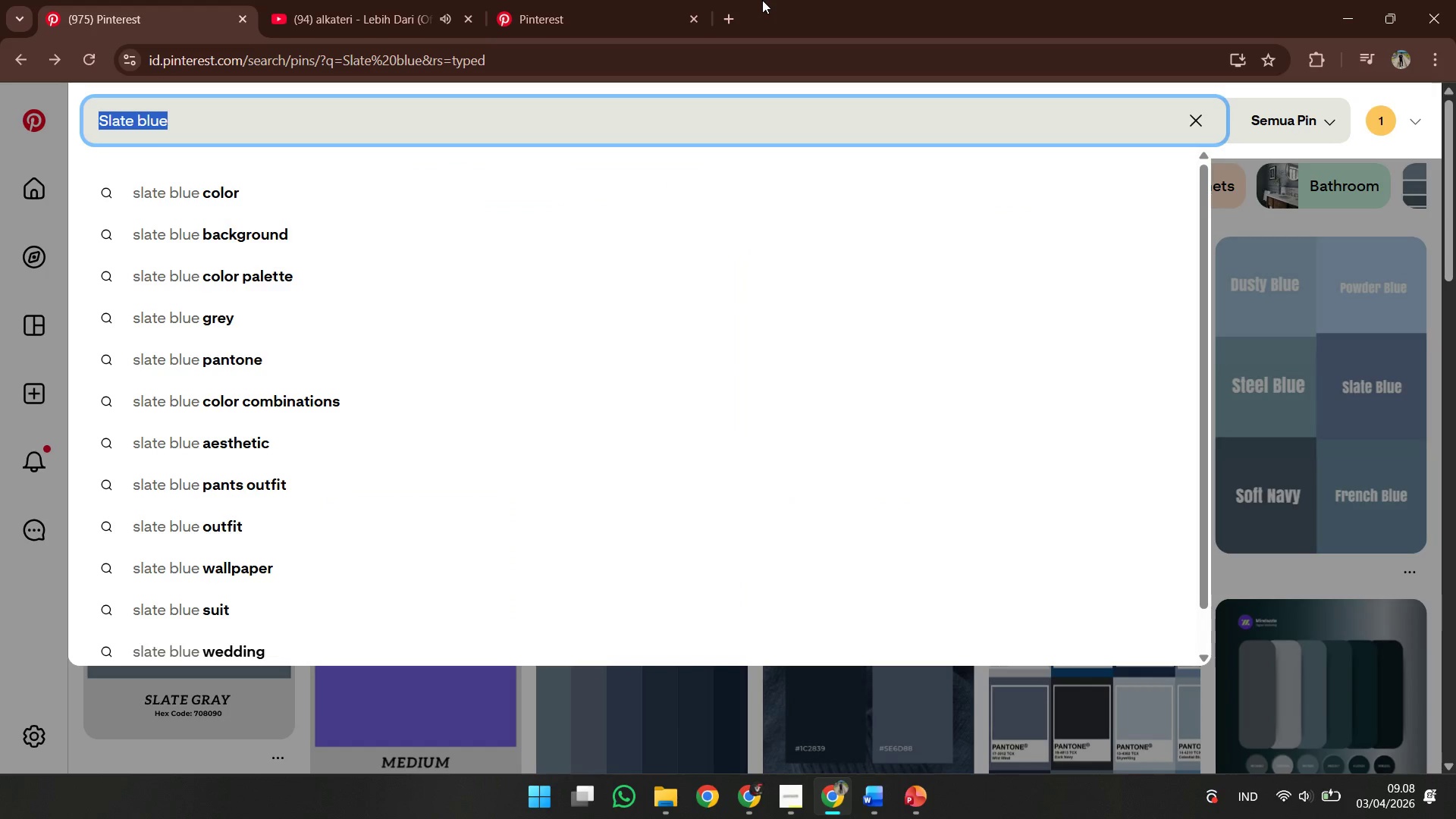 
left_click([726, 7])
 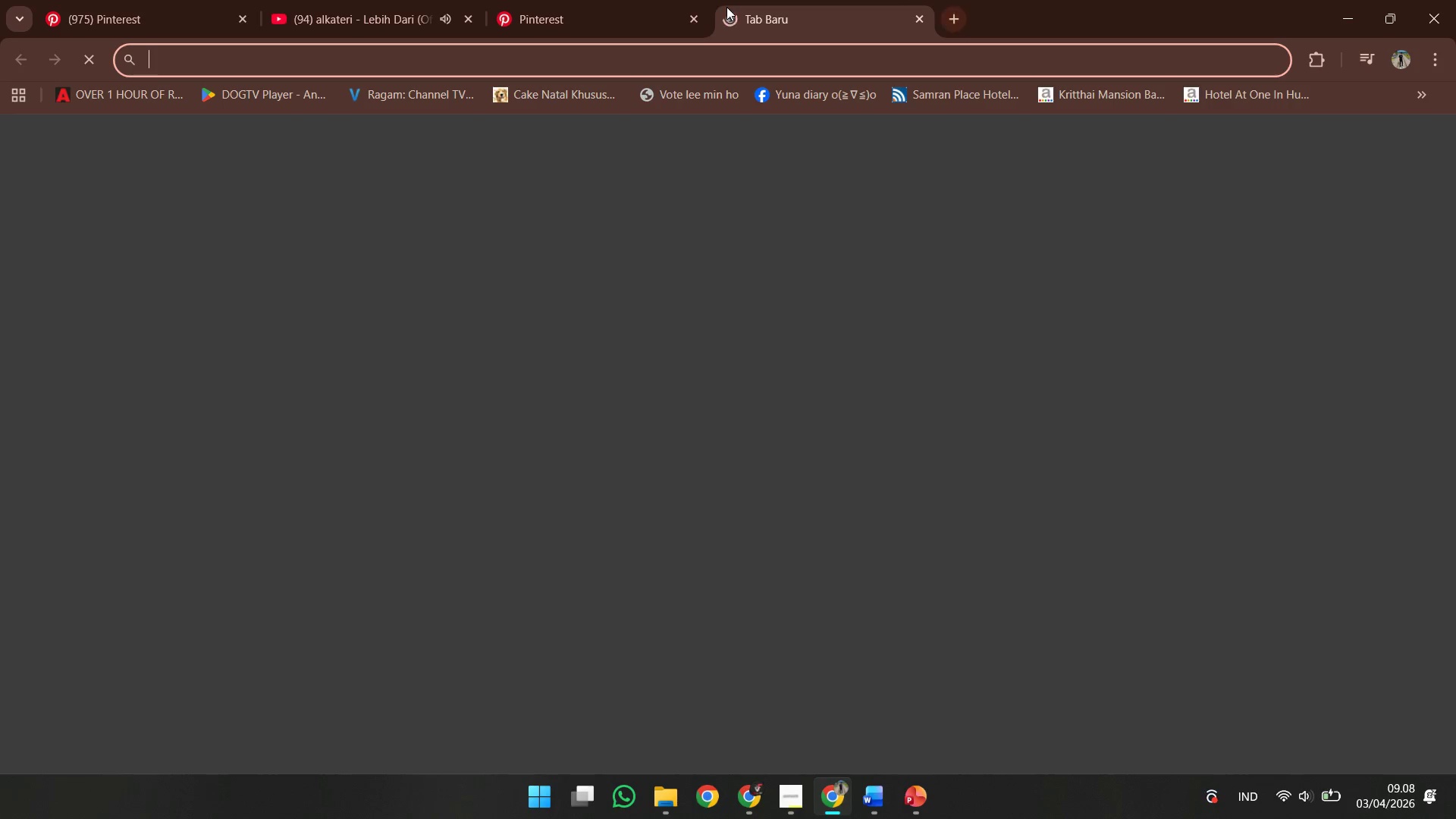 
type(cha)
 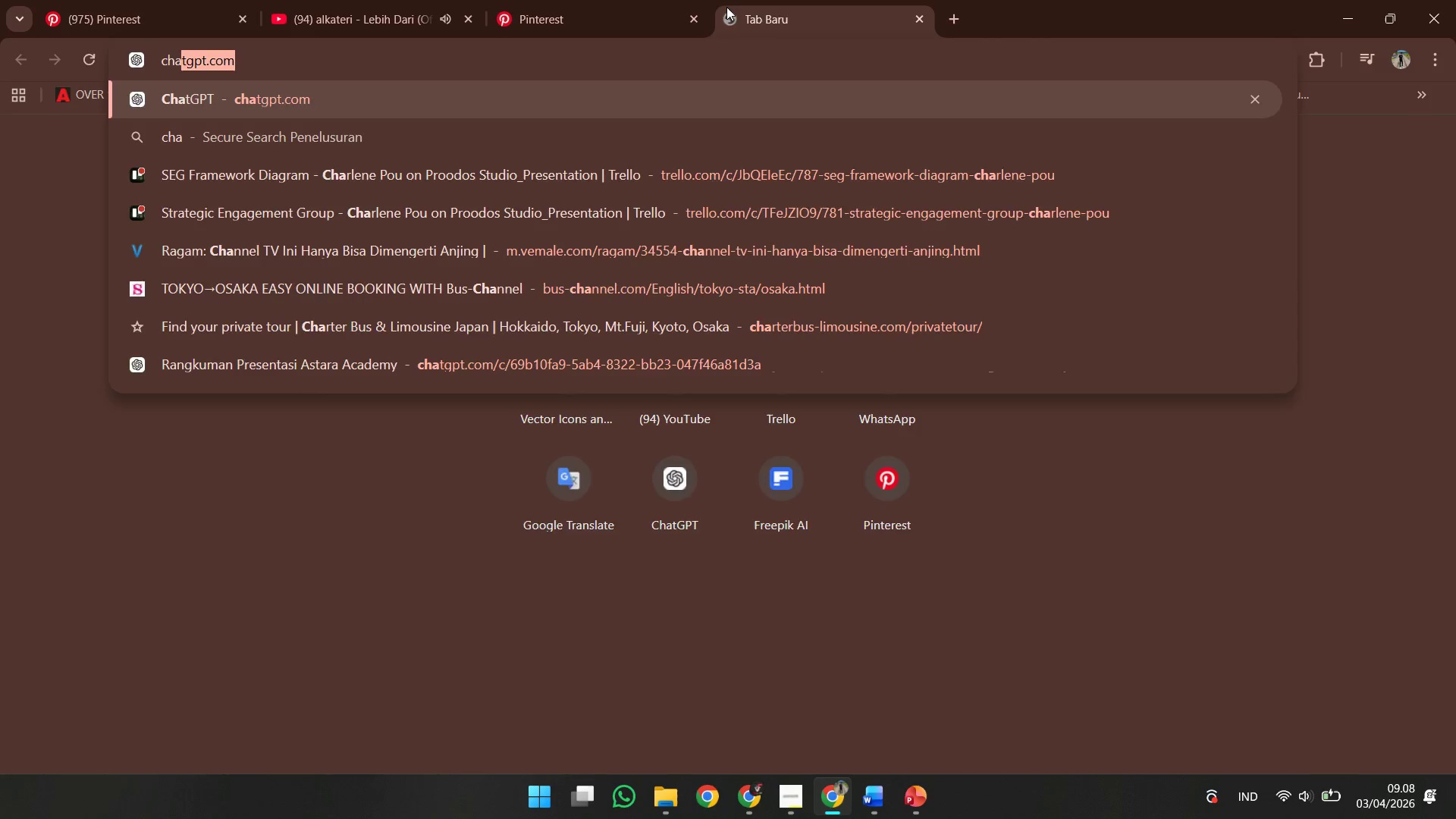 
key(Enter)
 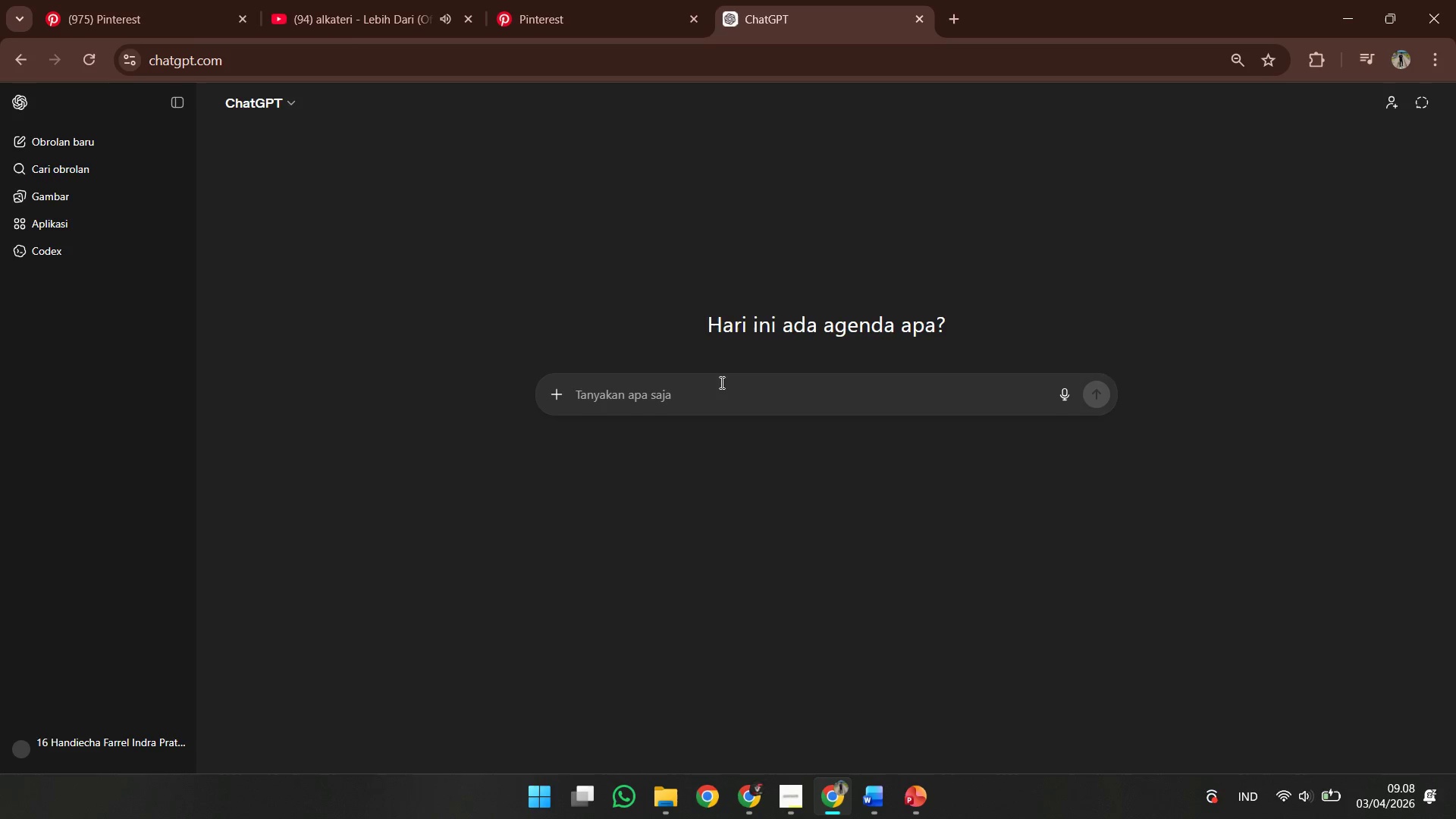 
left_click([718, 388])
 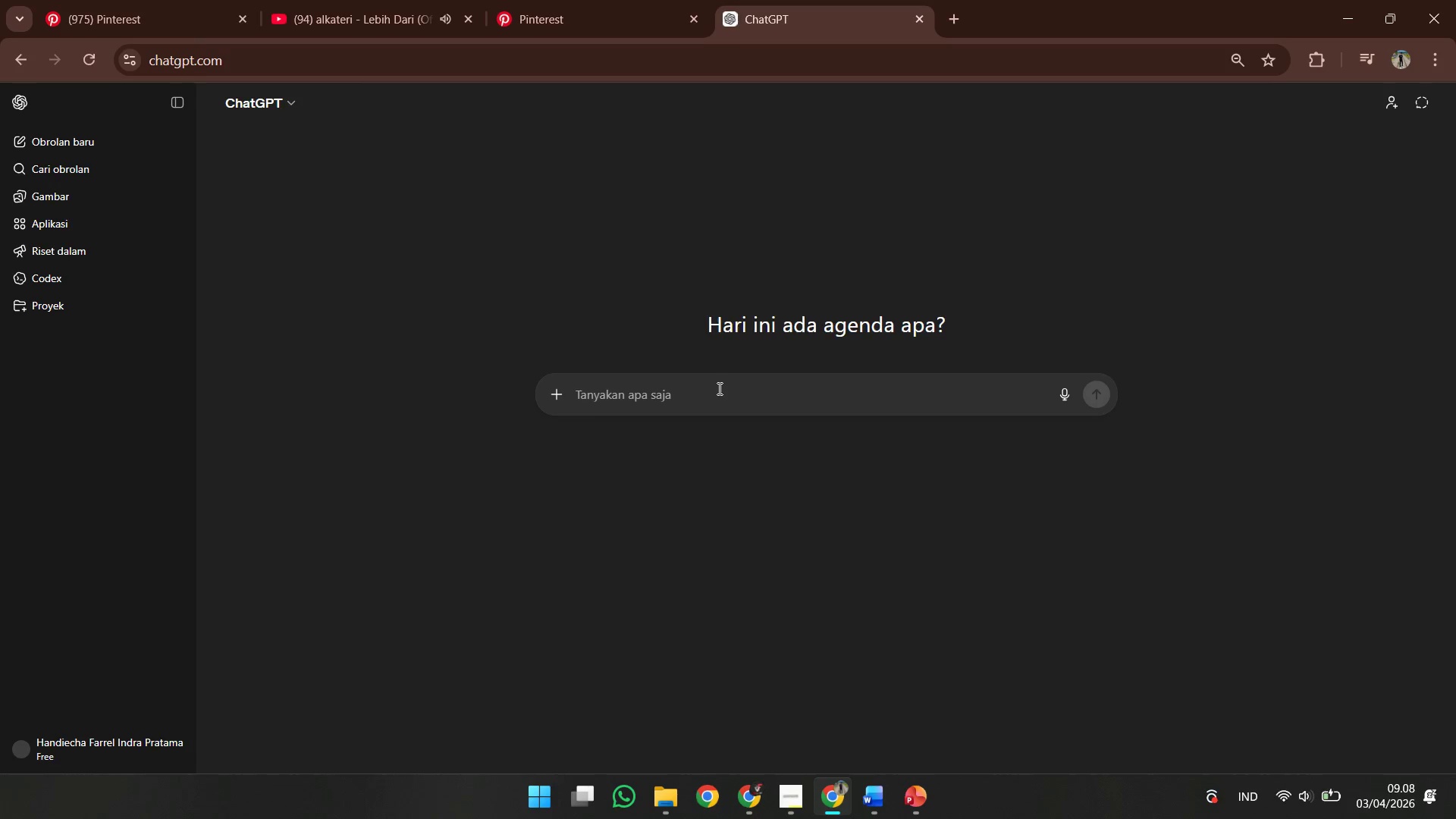 
type(font yang cocok untuk tema presentasu)
key(Backspace)
type(i )
 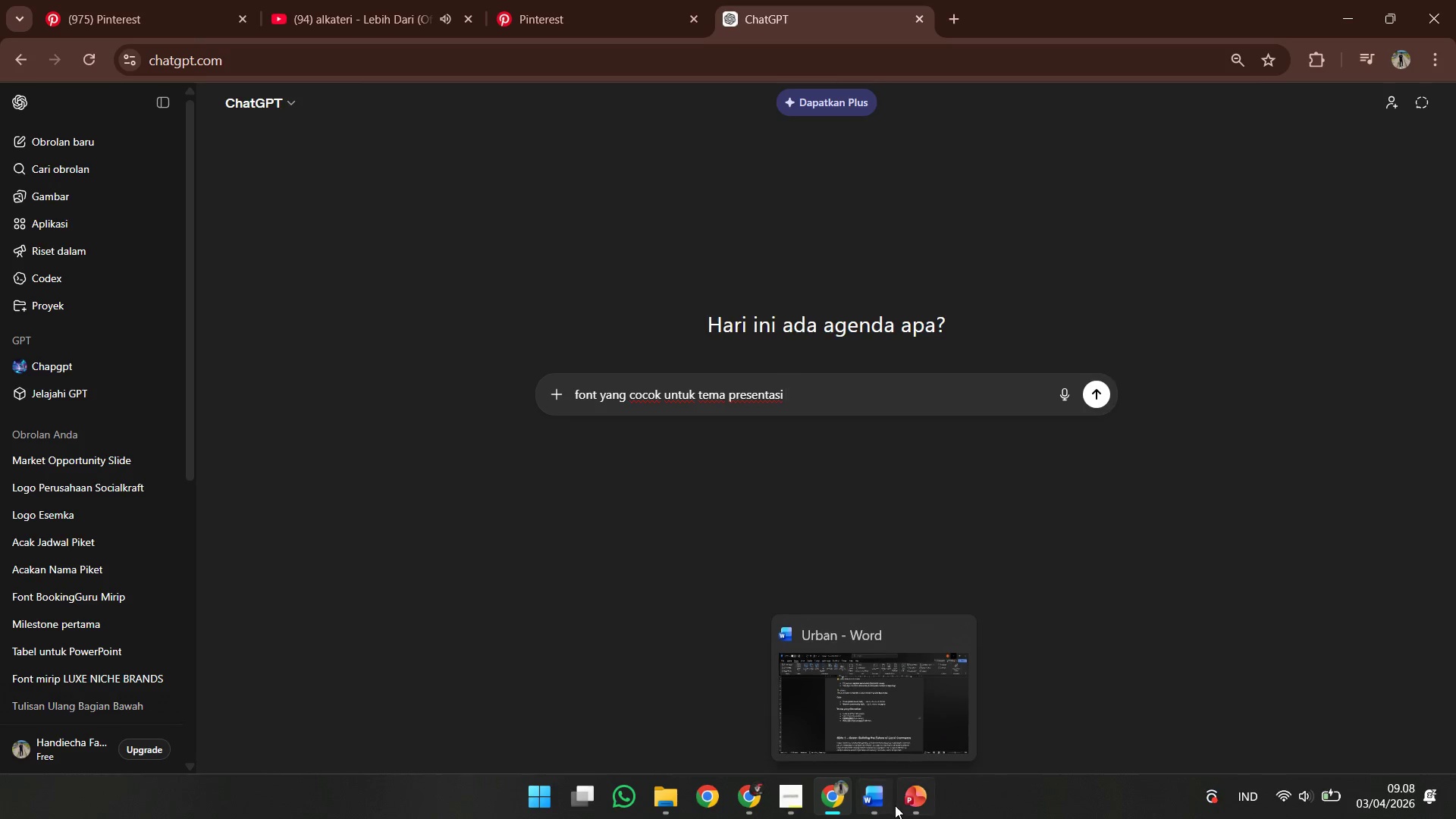 
left_click([883, 802])
 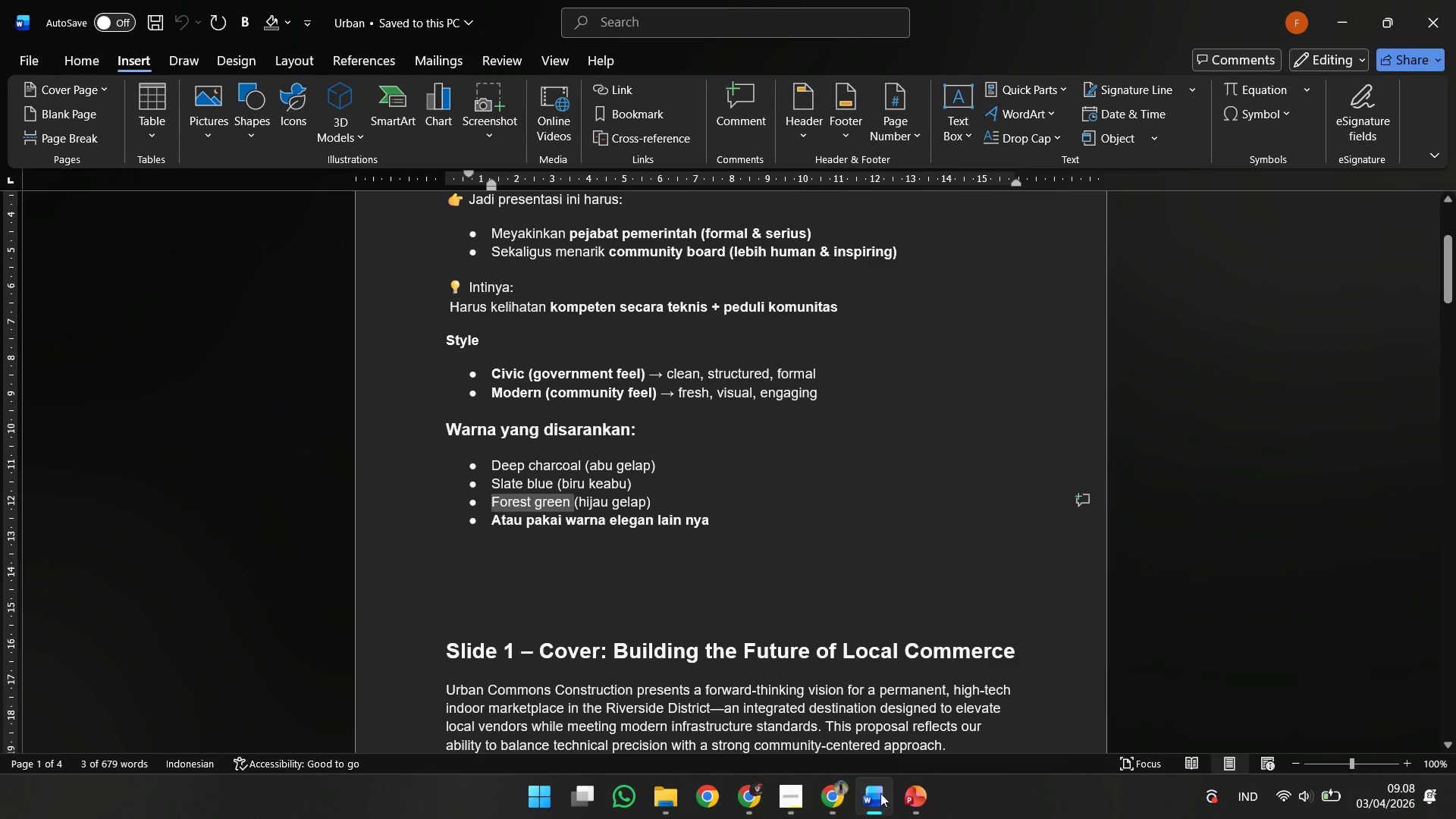 
scroll: coordinate [827, 621], scroll_direction: up, amount: 4.0
 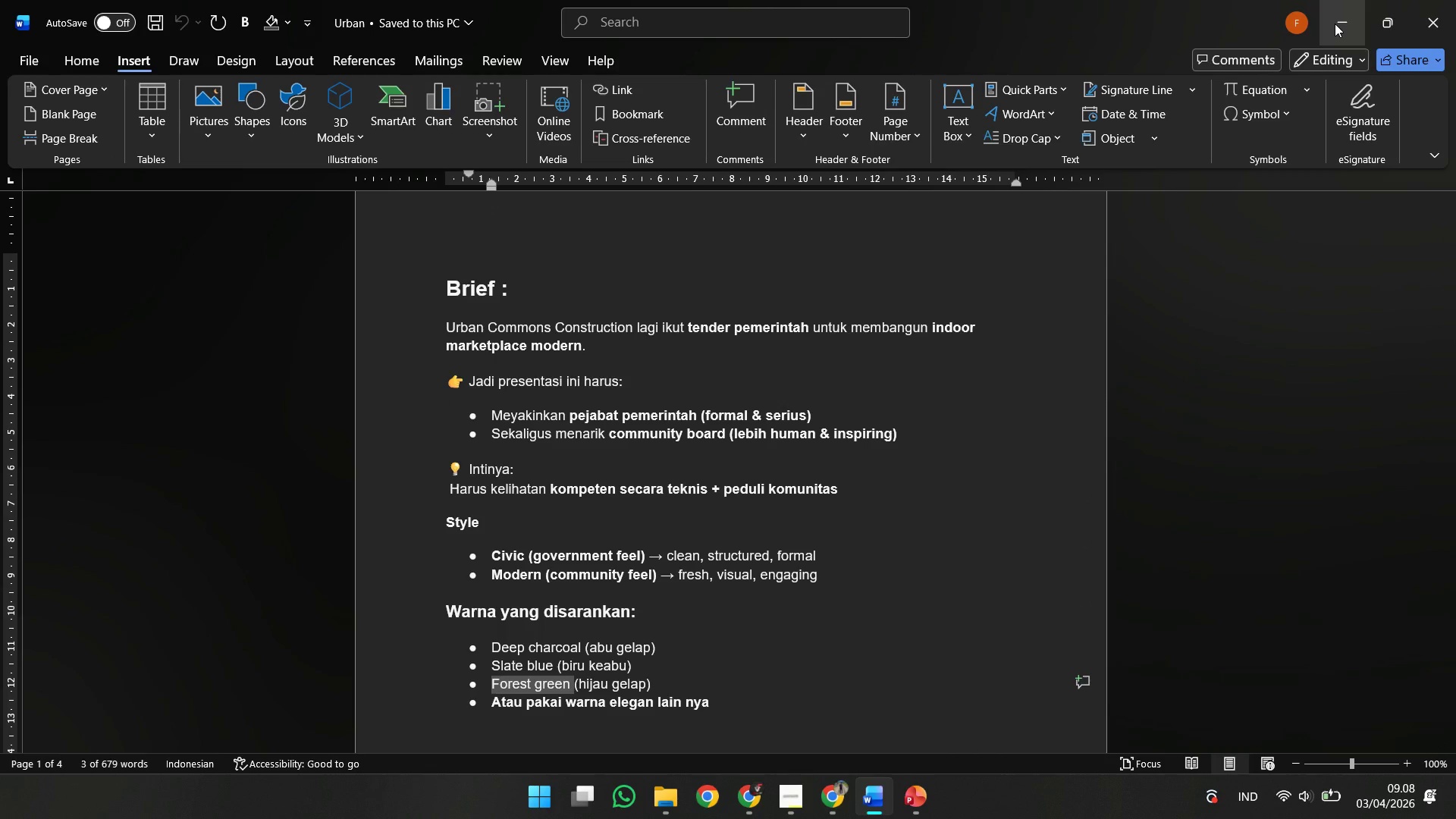 
wait(5.82)
 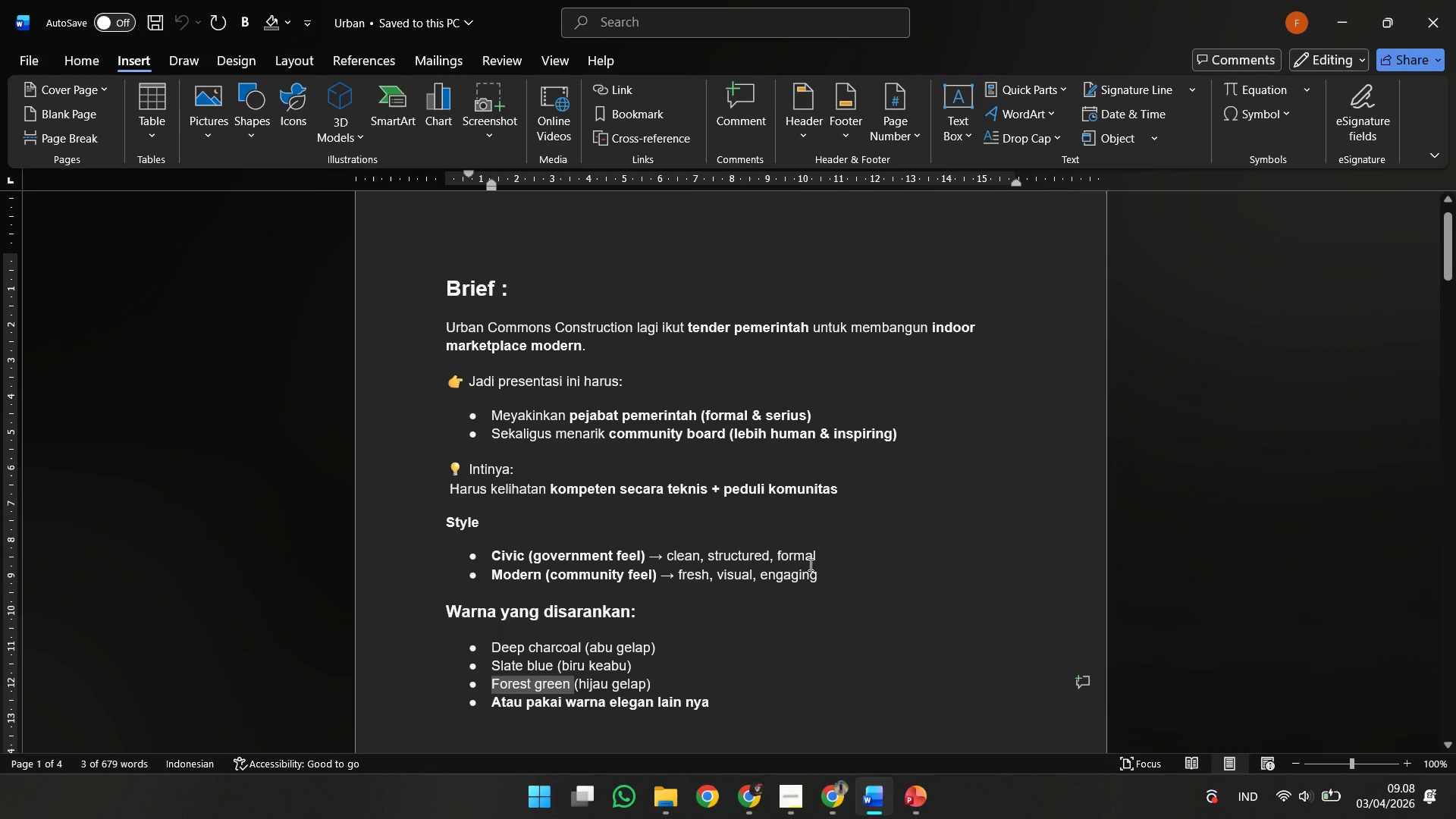 
left_click([1335, 24])
 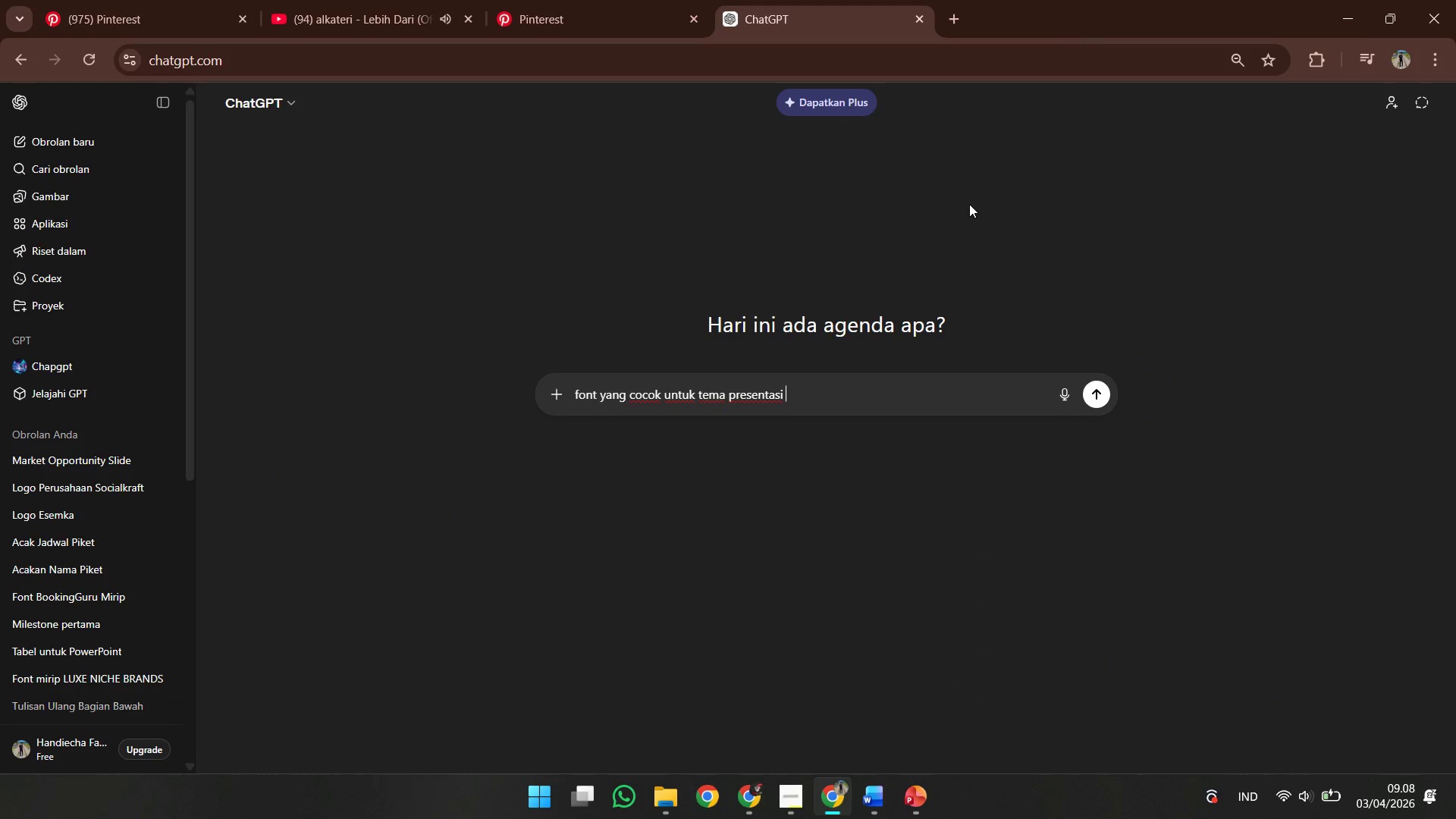 
type(construction)
 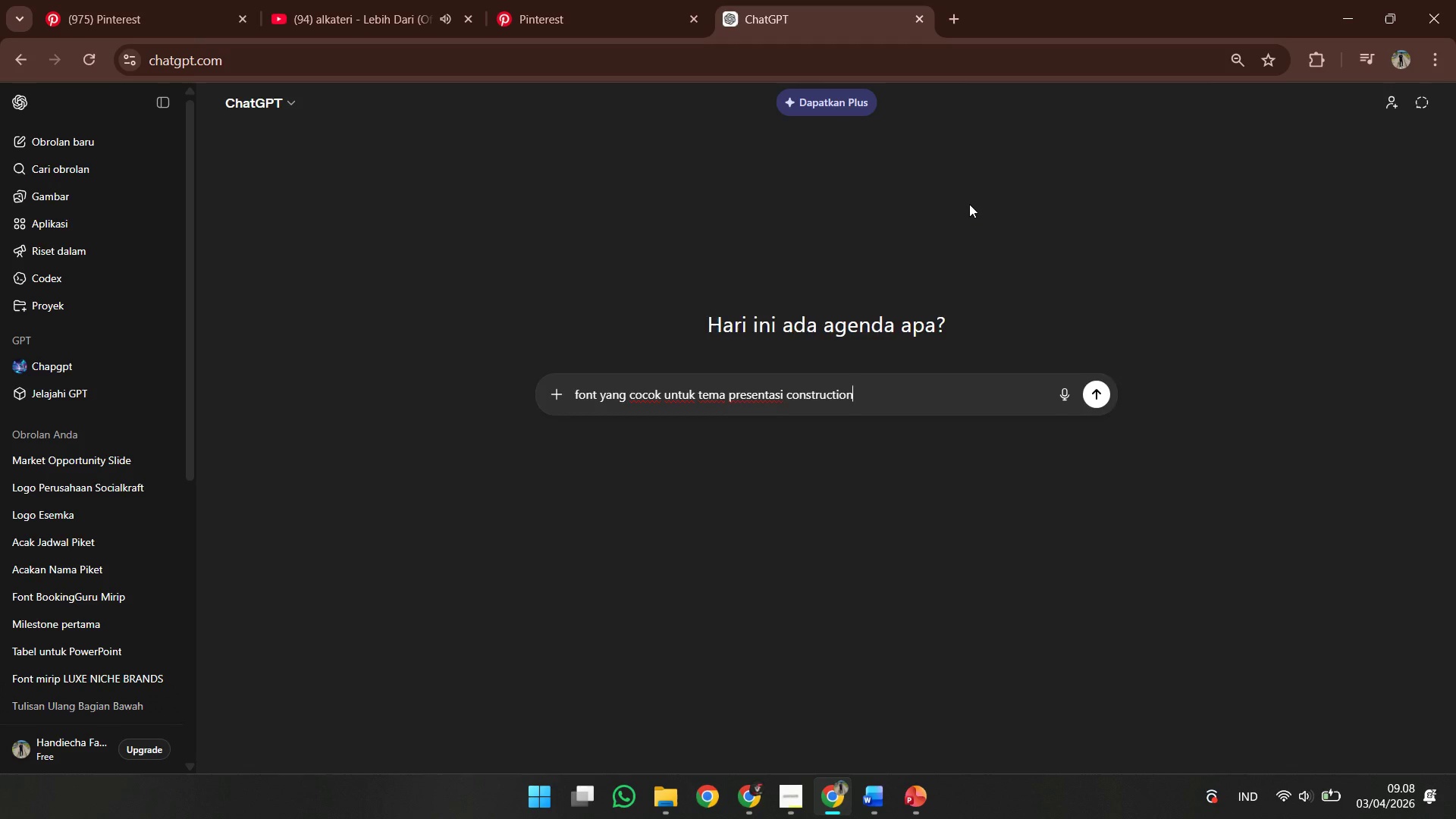 
key(Enter)
 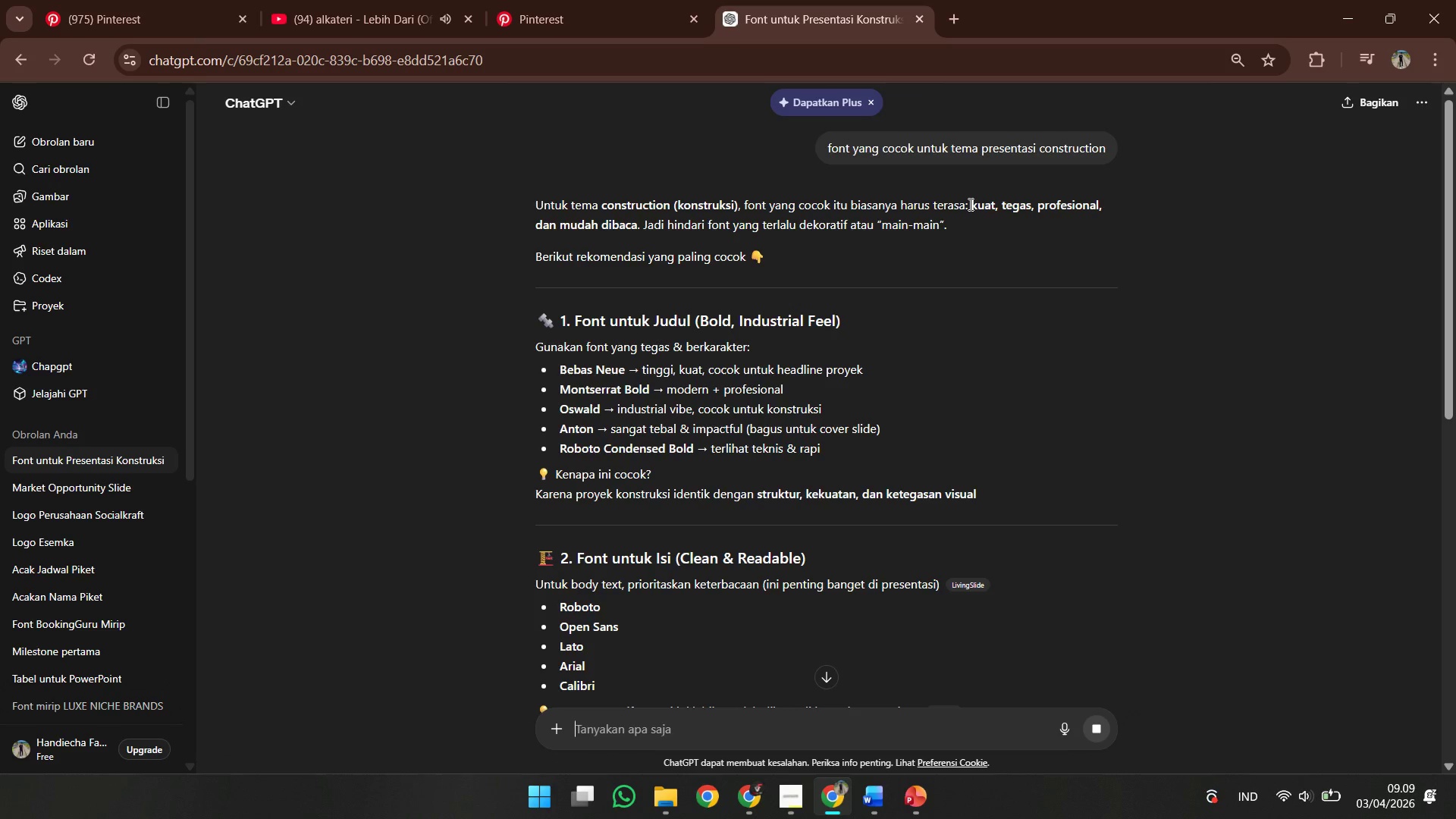 
wait(14.95)
 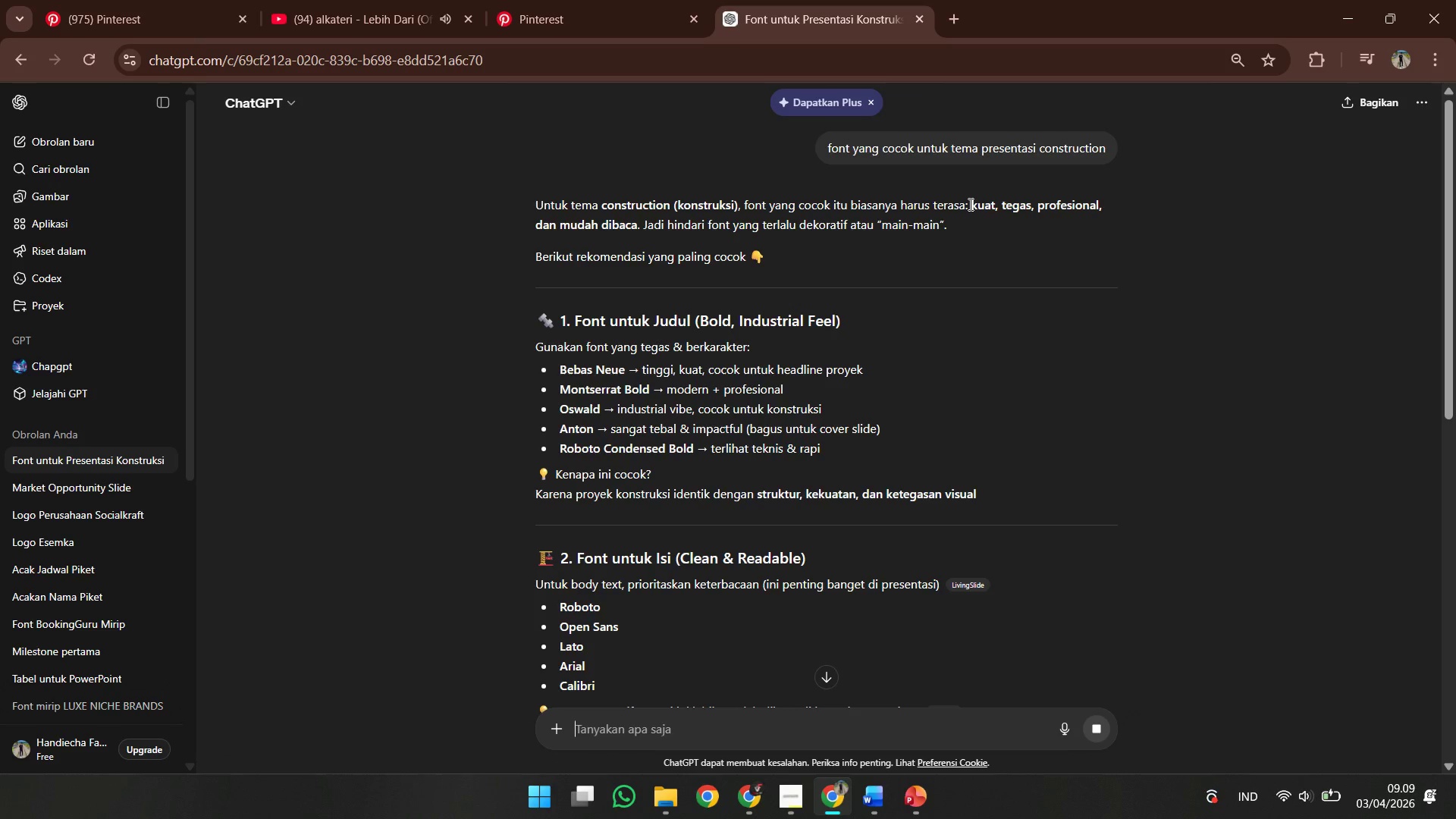 
left_click([1336, 3])
 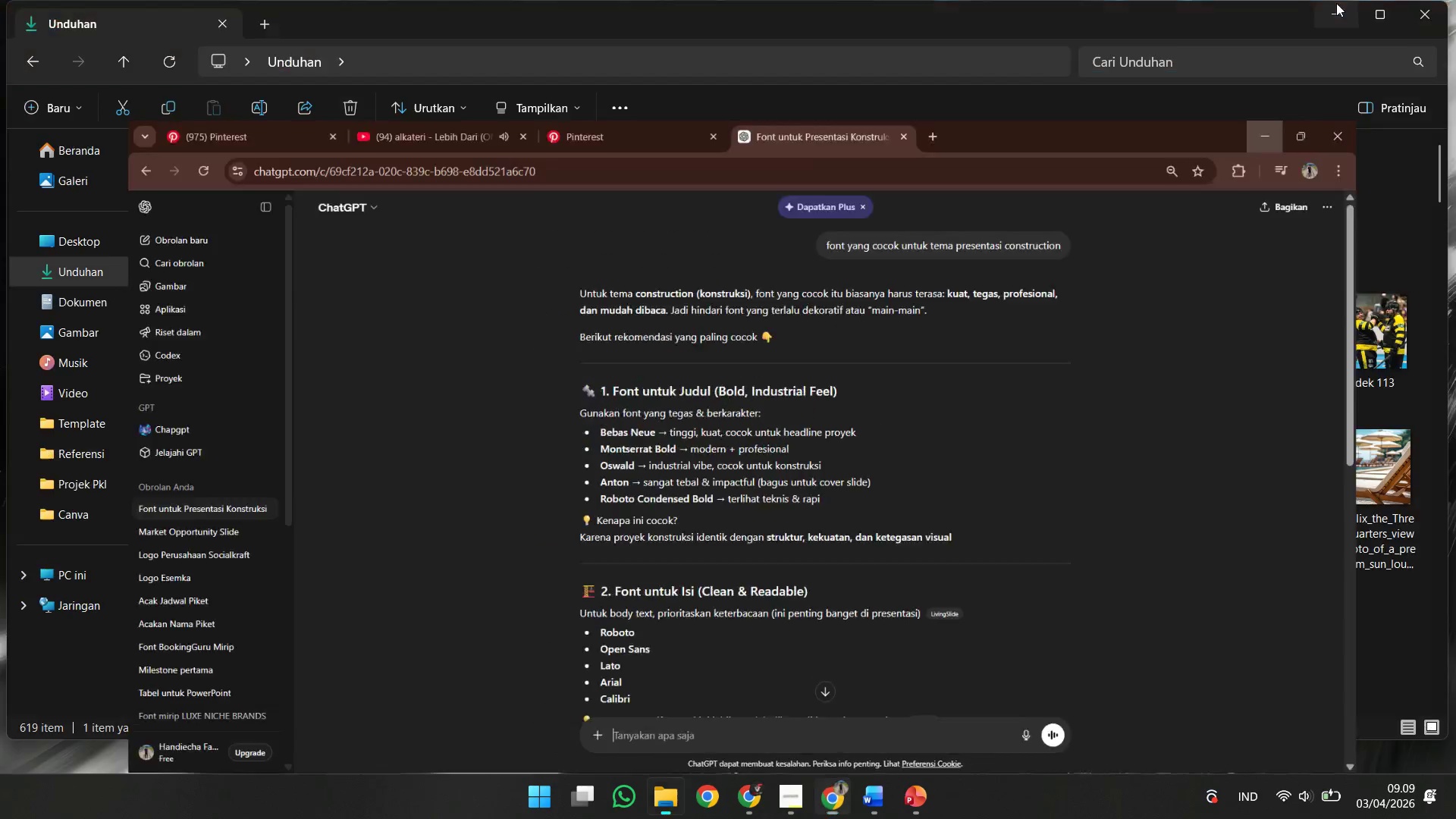 
key(CapsLock)
 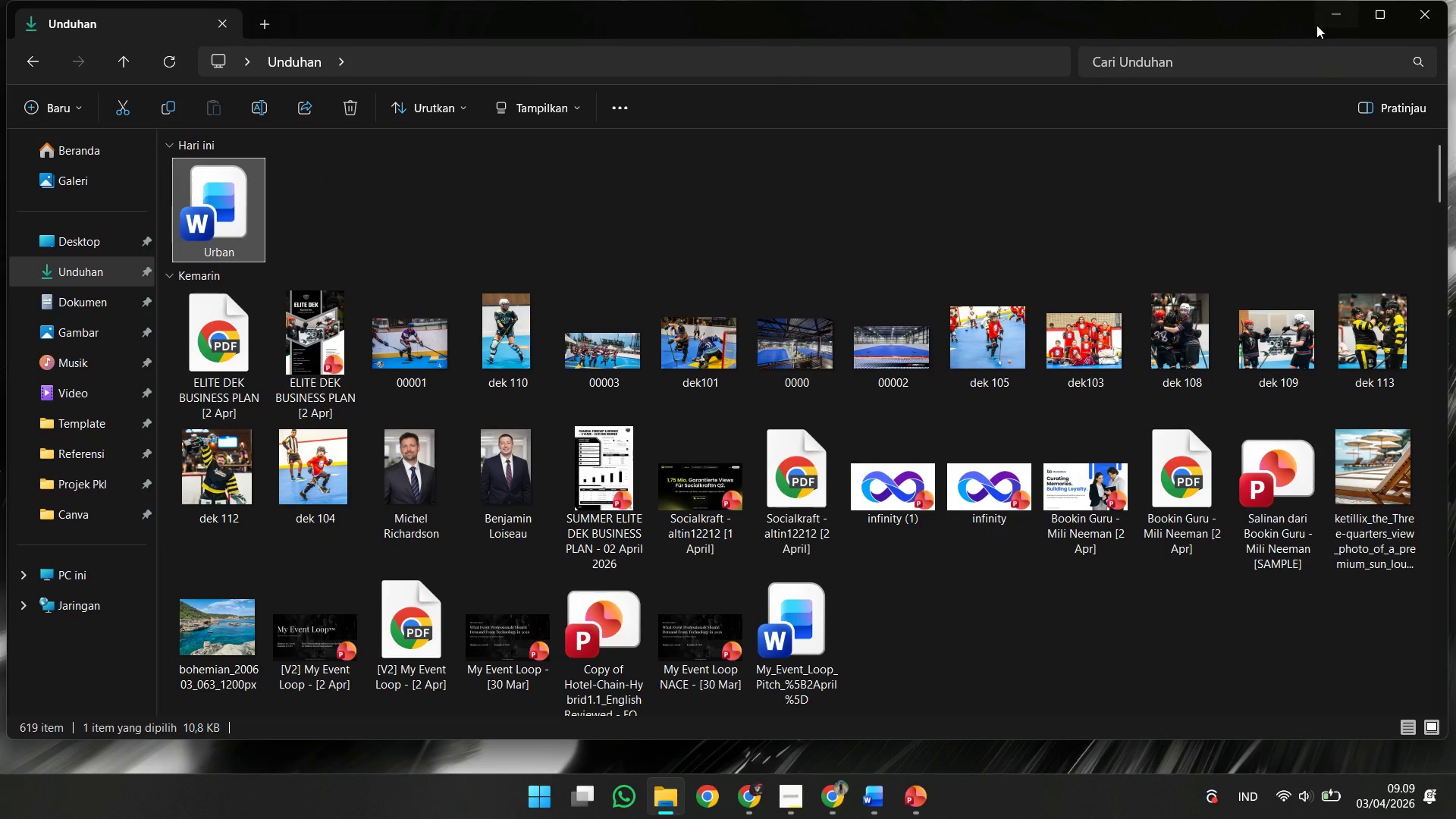 
left_click([1321, 23])
 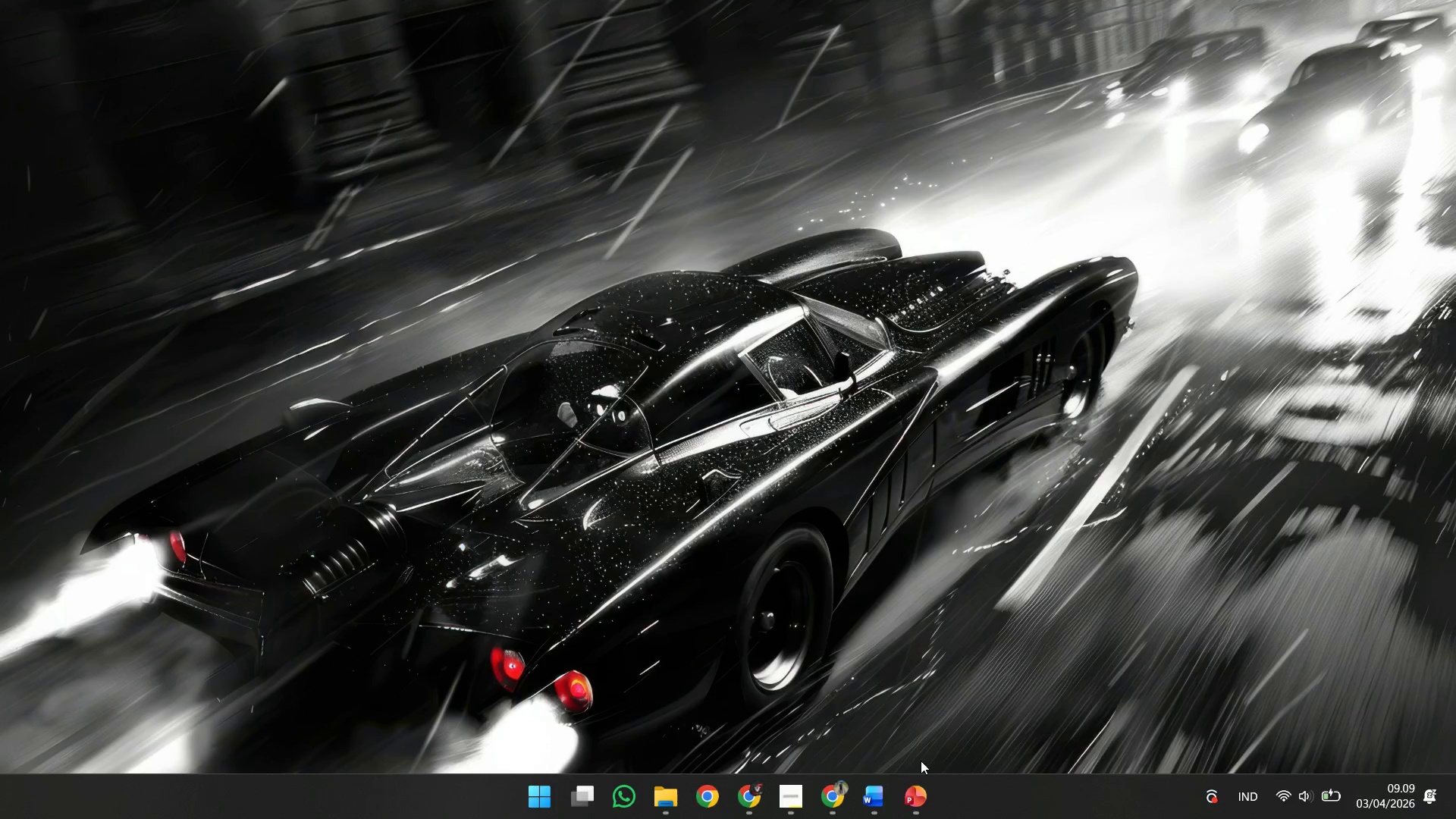 
left_click([913, 802])
 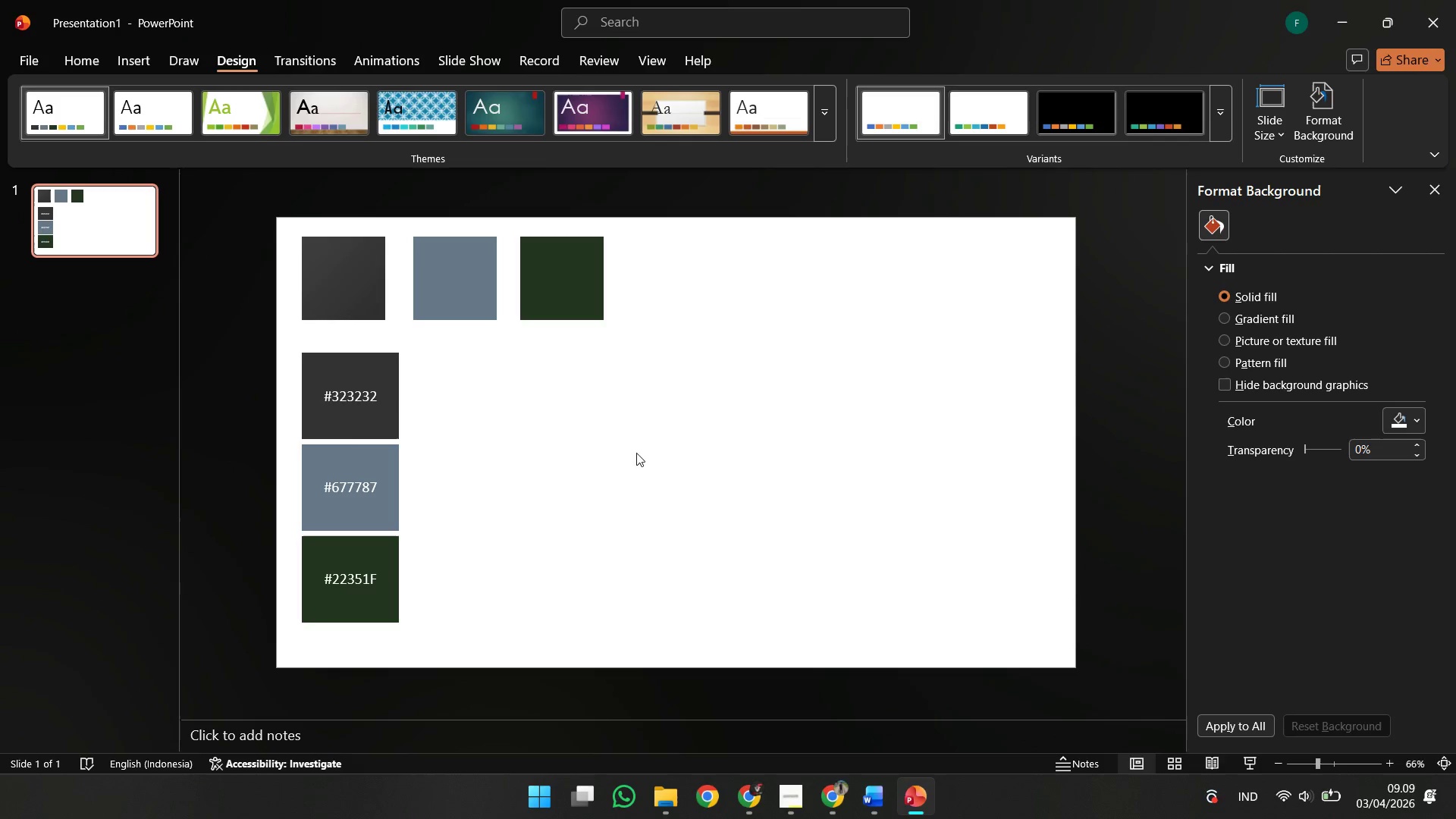 
left_click([593, 453])
 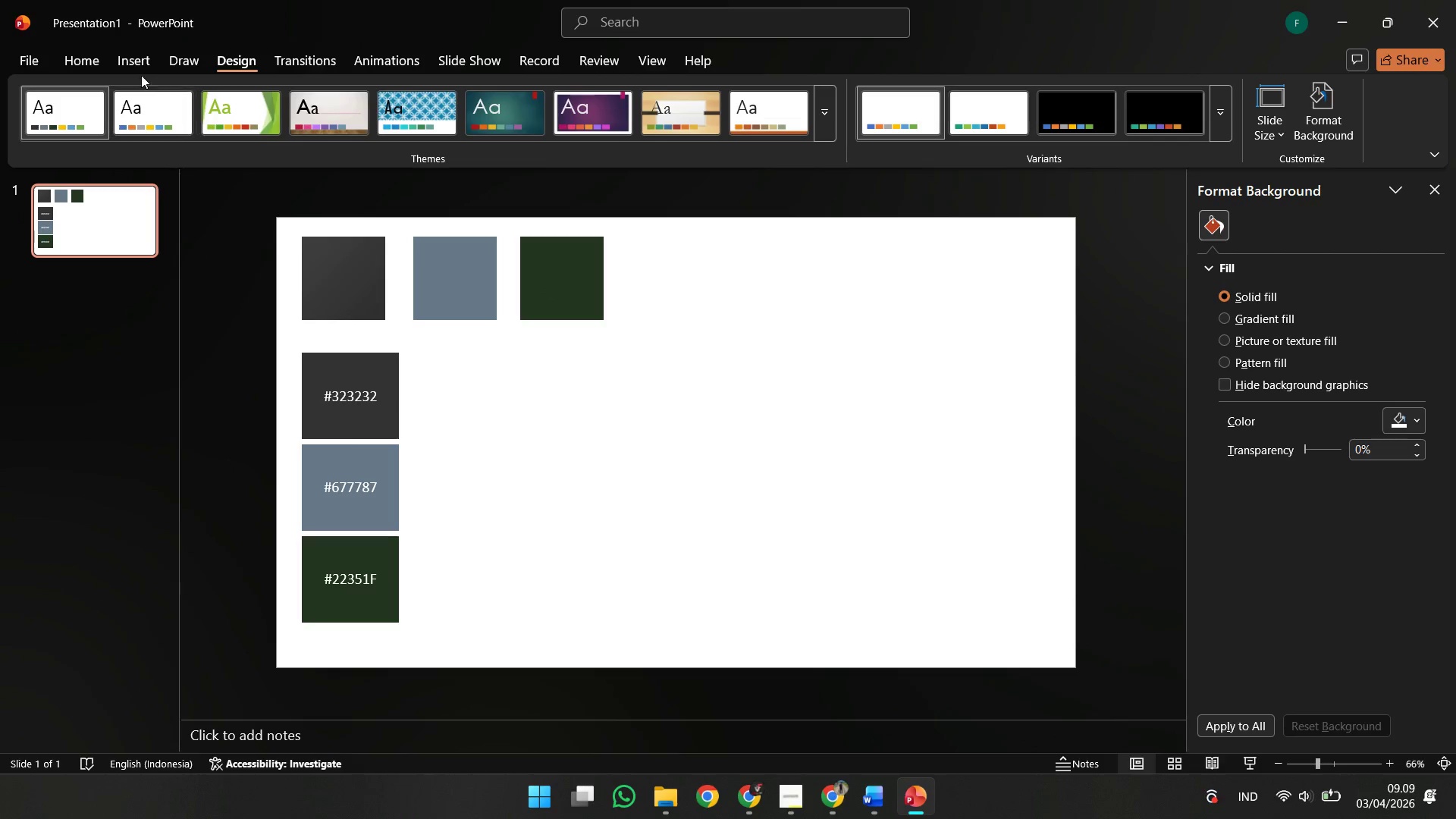 
left_click([124, 64])
 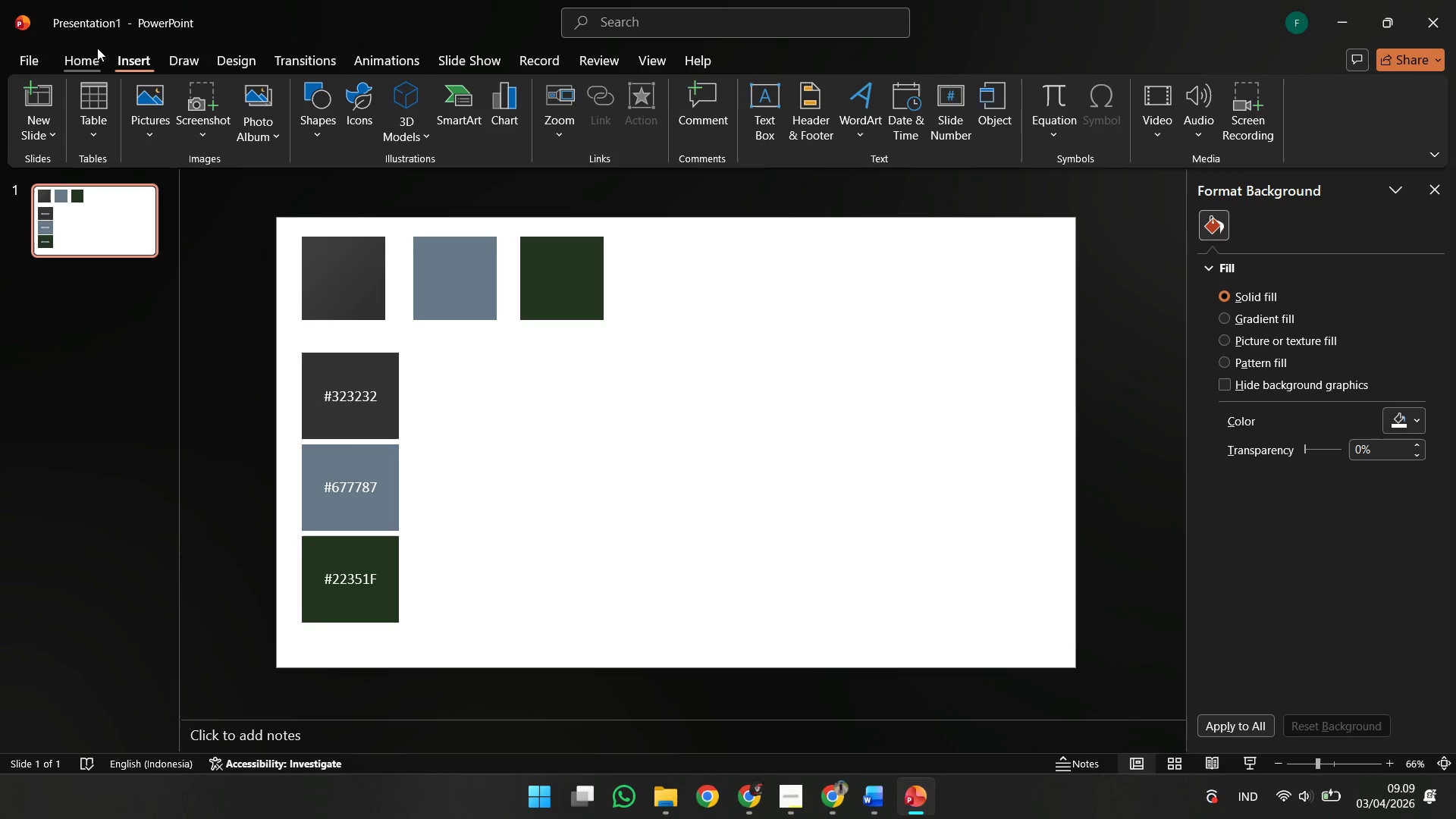 
left_click([93, 47])
 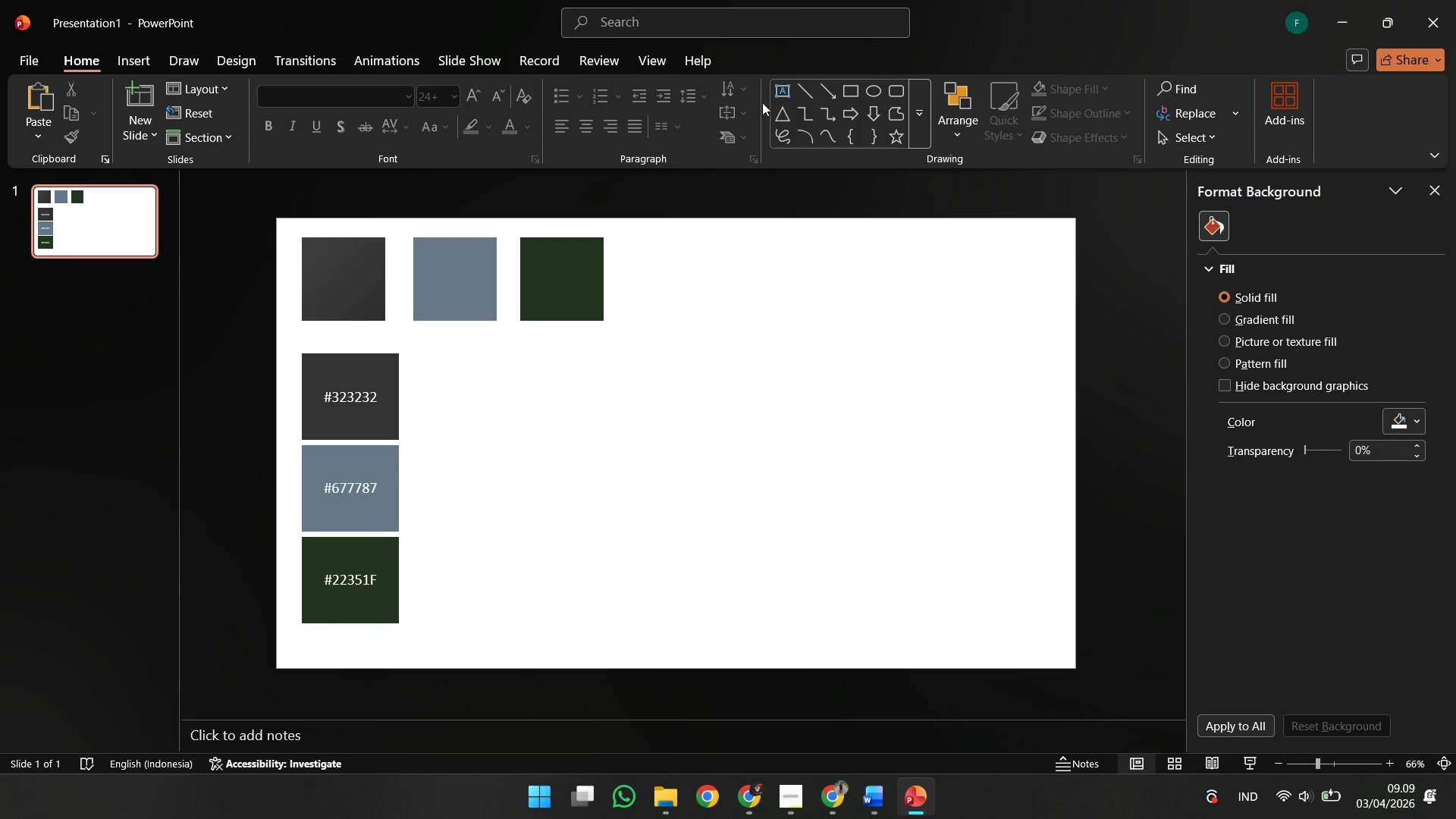 
left_click([776, 95])
 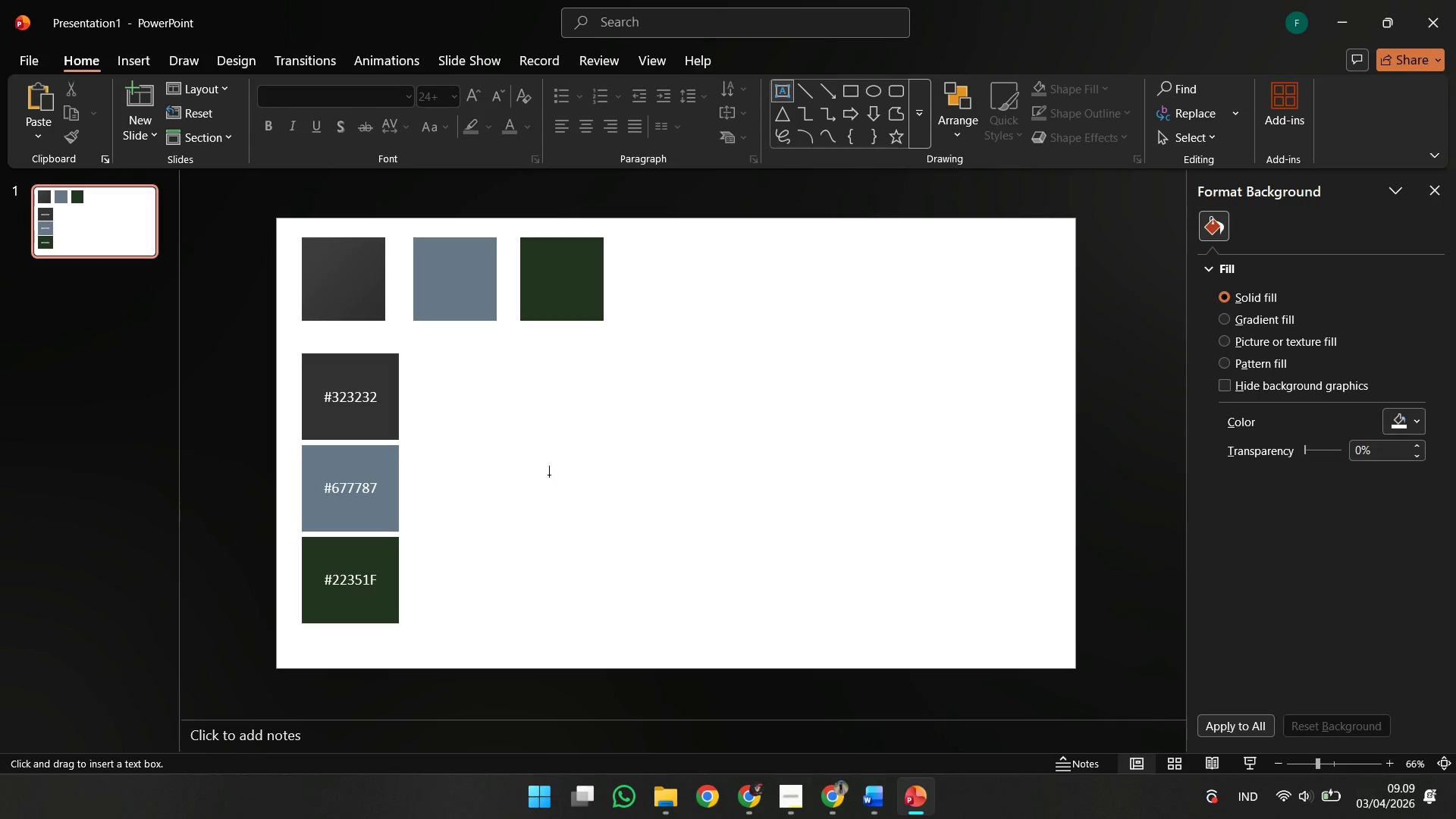 
wait(5.39)
 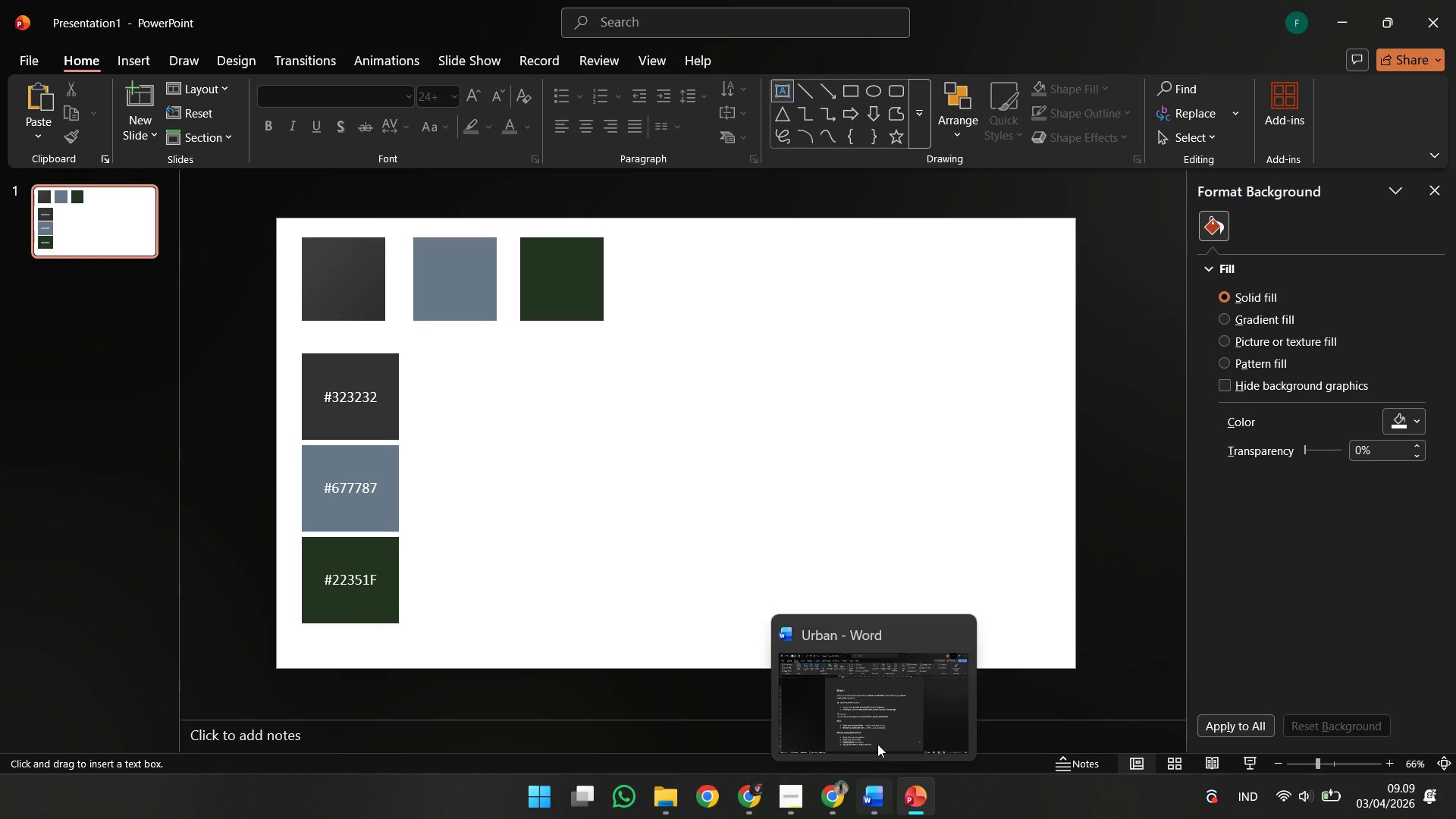 
left_click([528, 475])
 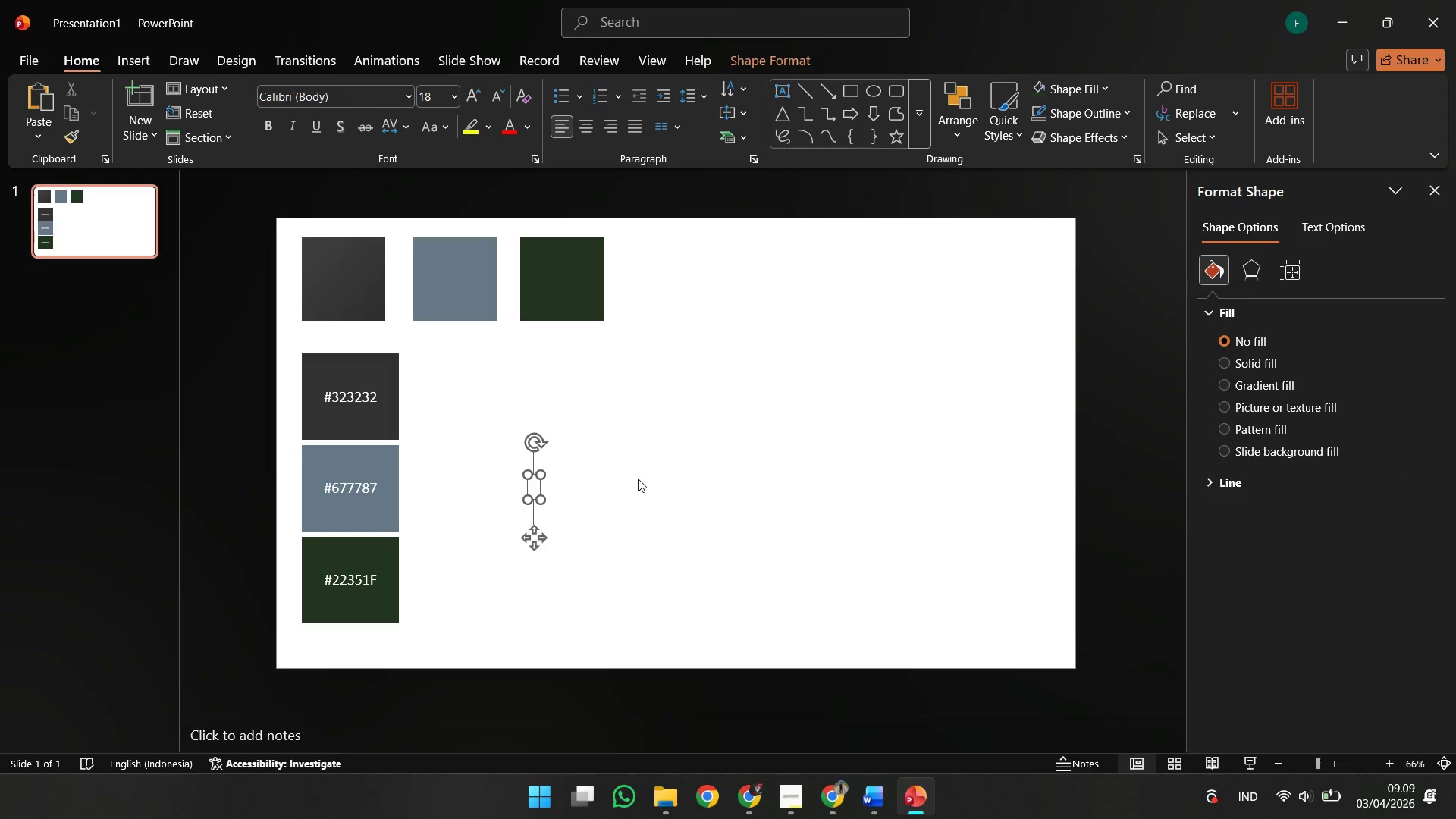 
type(UC Consturcio)
key(Backspace)
key(Backspace)
key(Backspace)
key(Backspace)
key(Backspace)
type(ruction)
 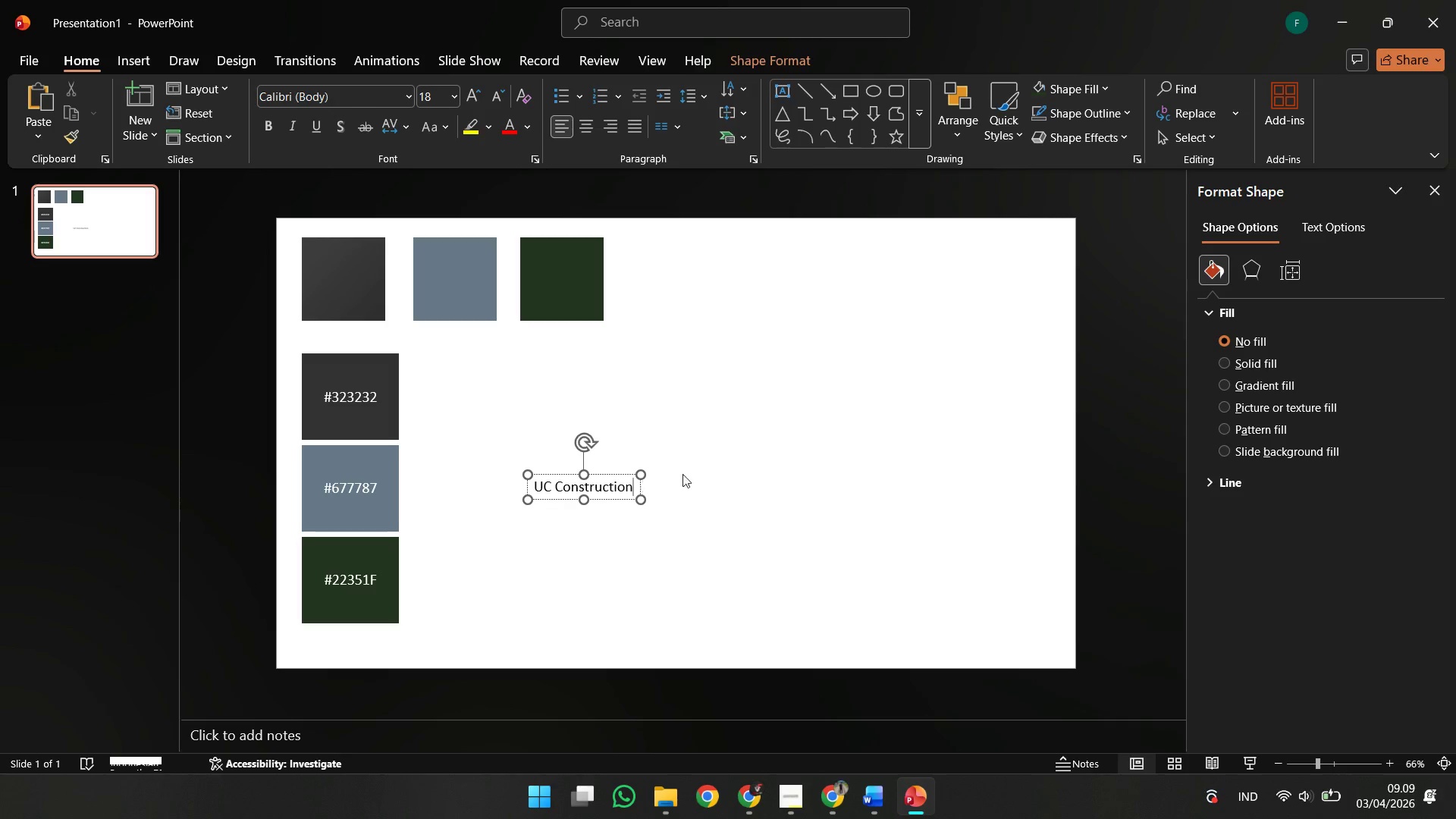 
key(Control+A)
 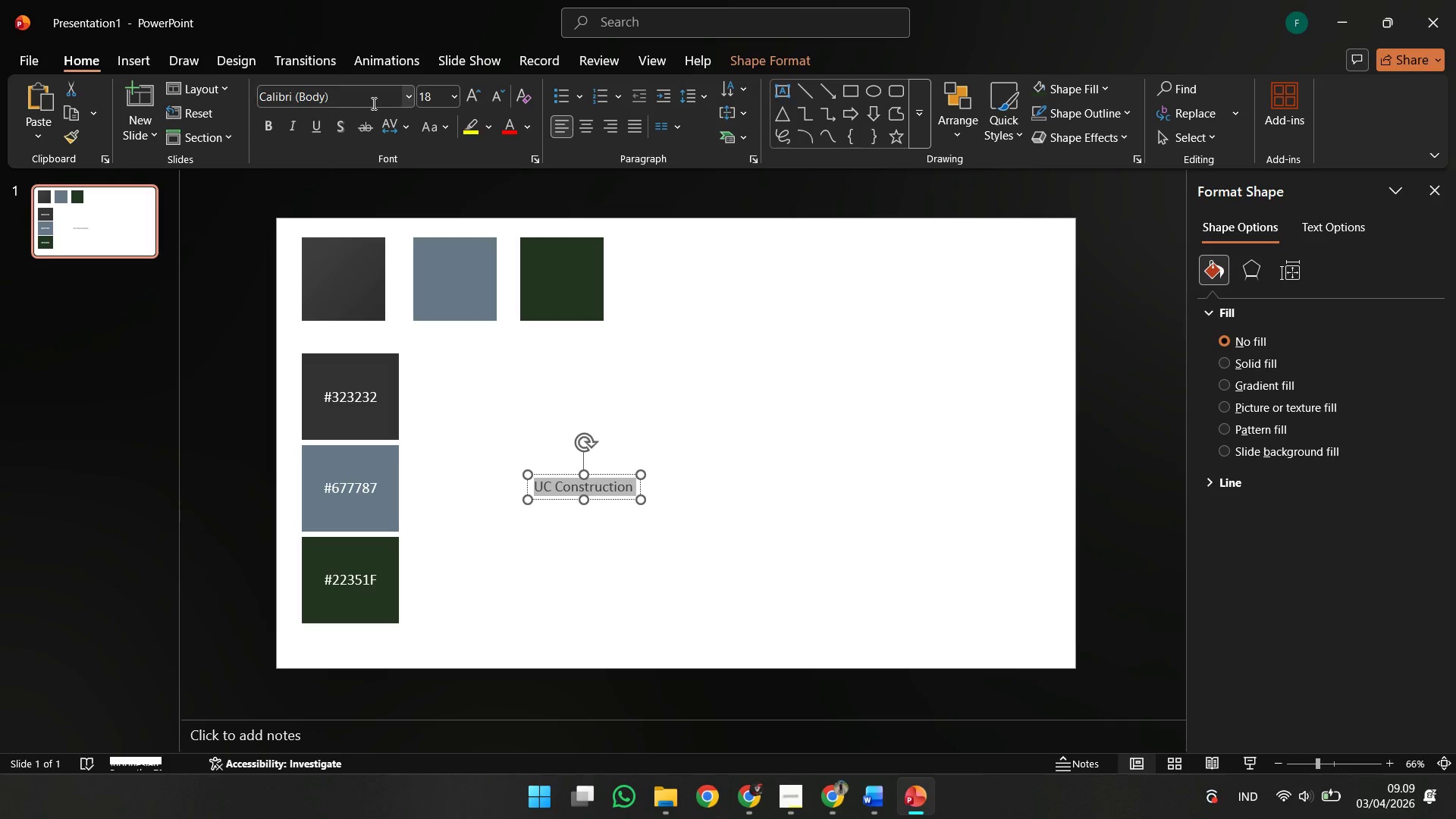 
left_click([372, 103])
 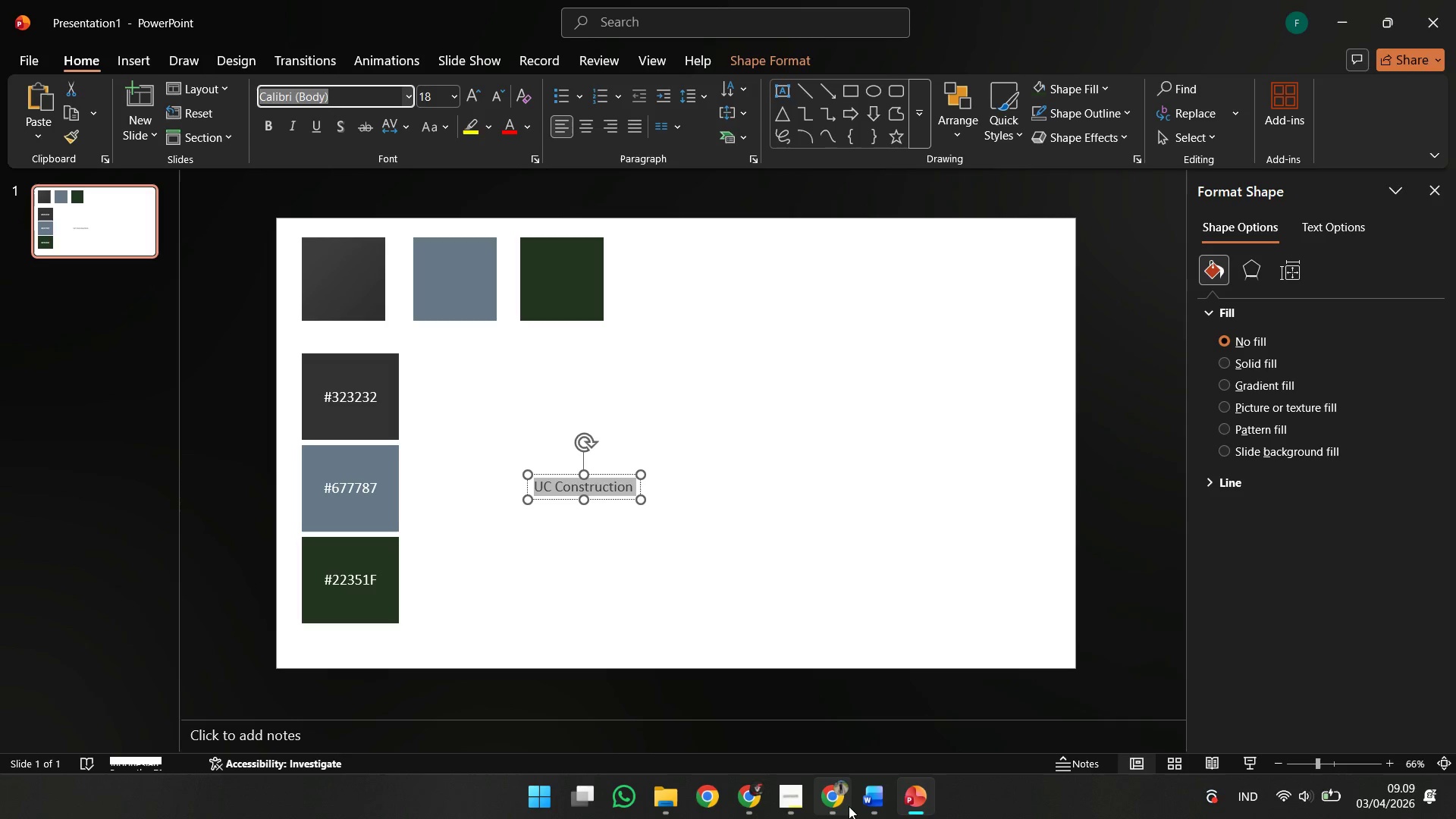 
left_click([833, 809])
 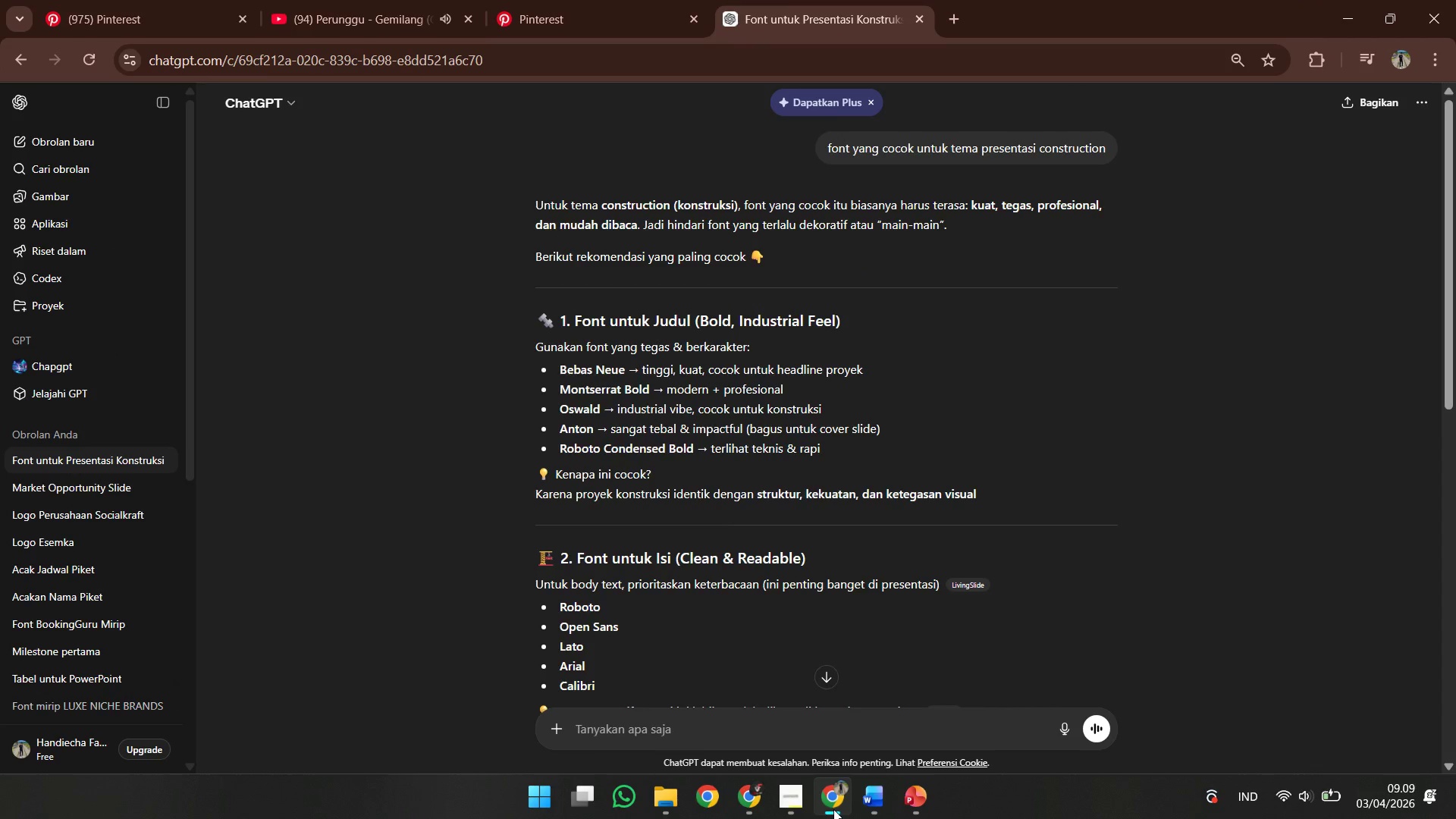 
left_click([833, 809])
 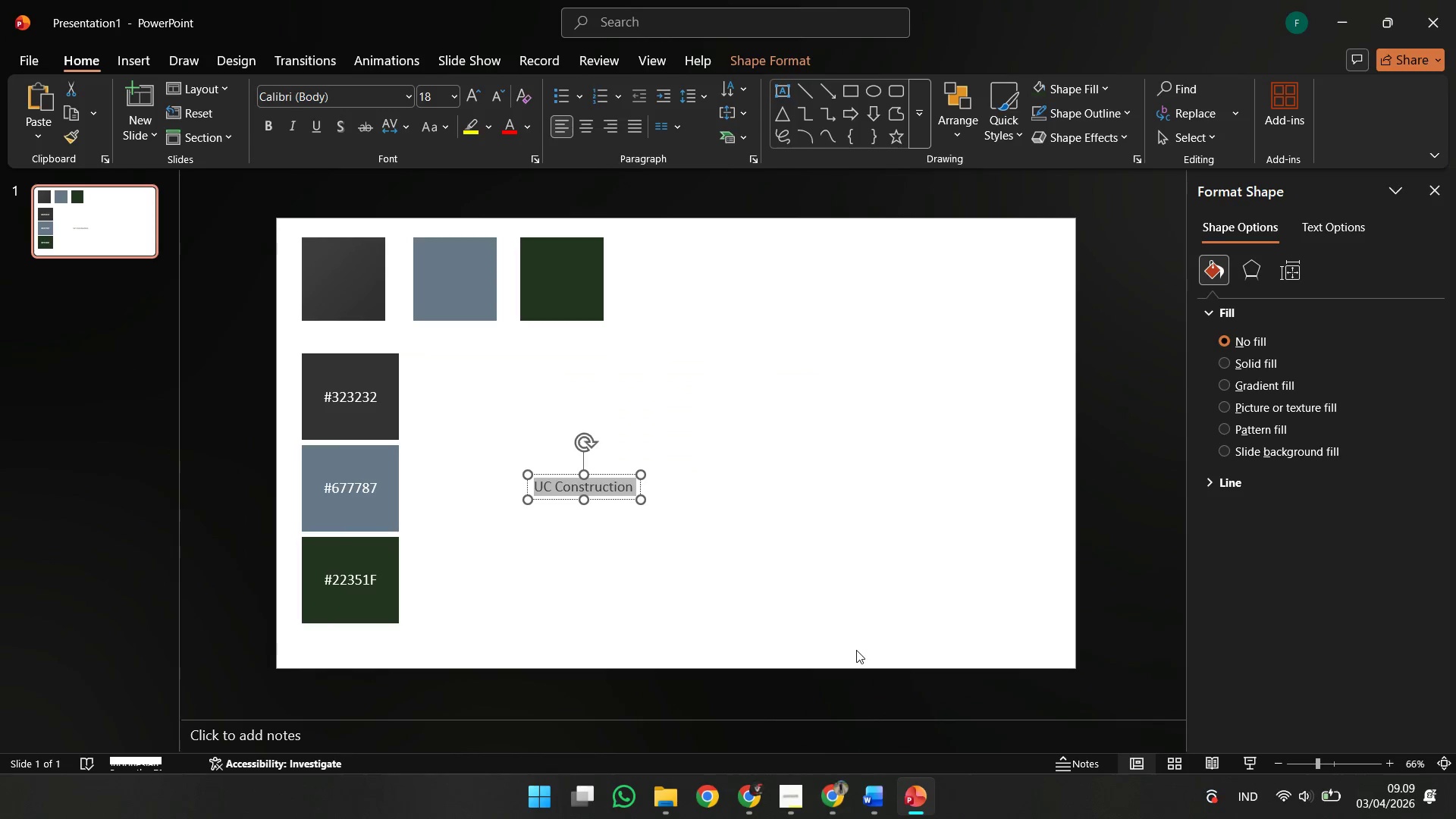 
type(be)
 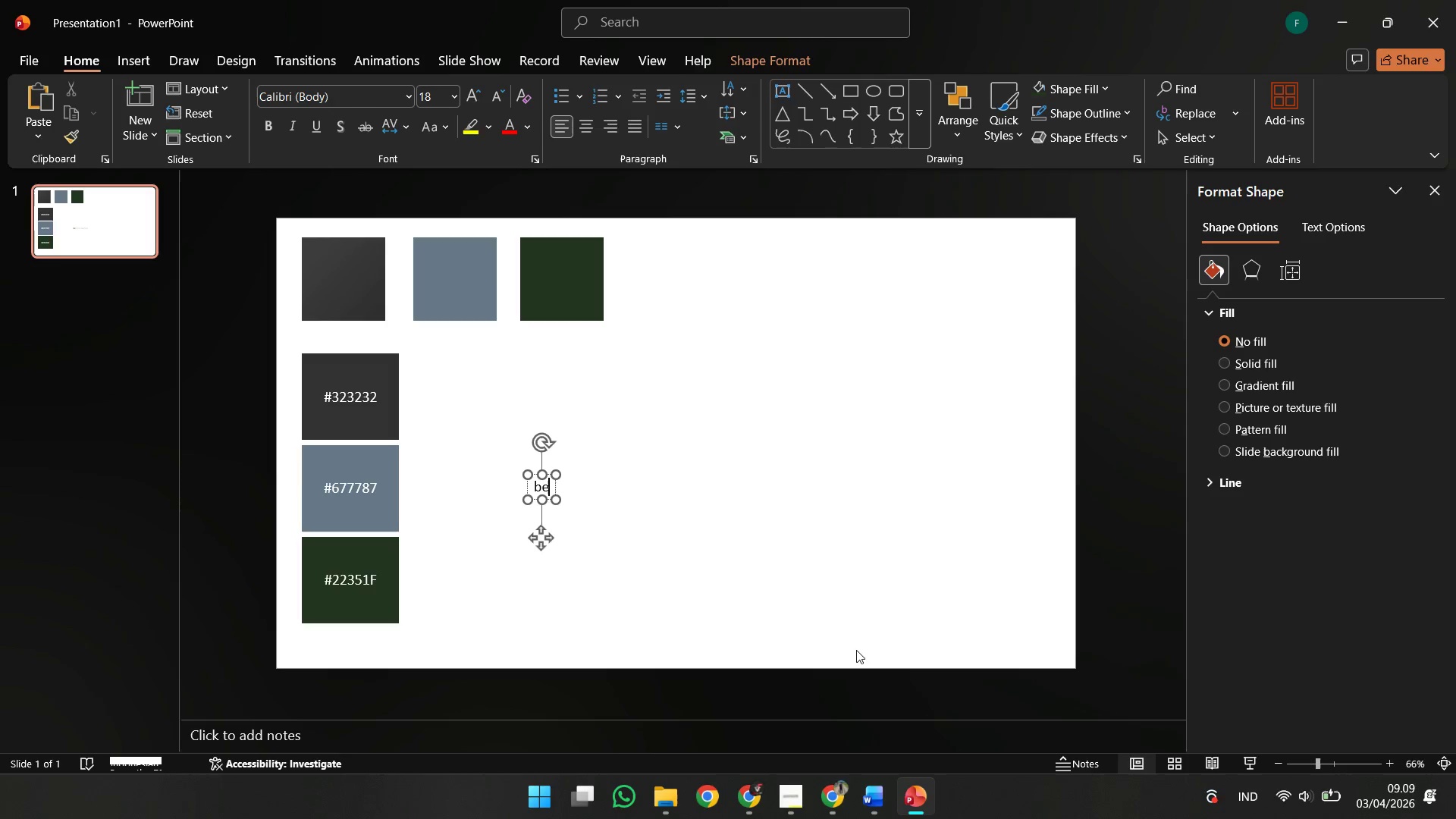 
key(Control+Z)
 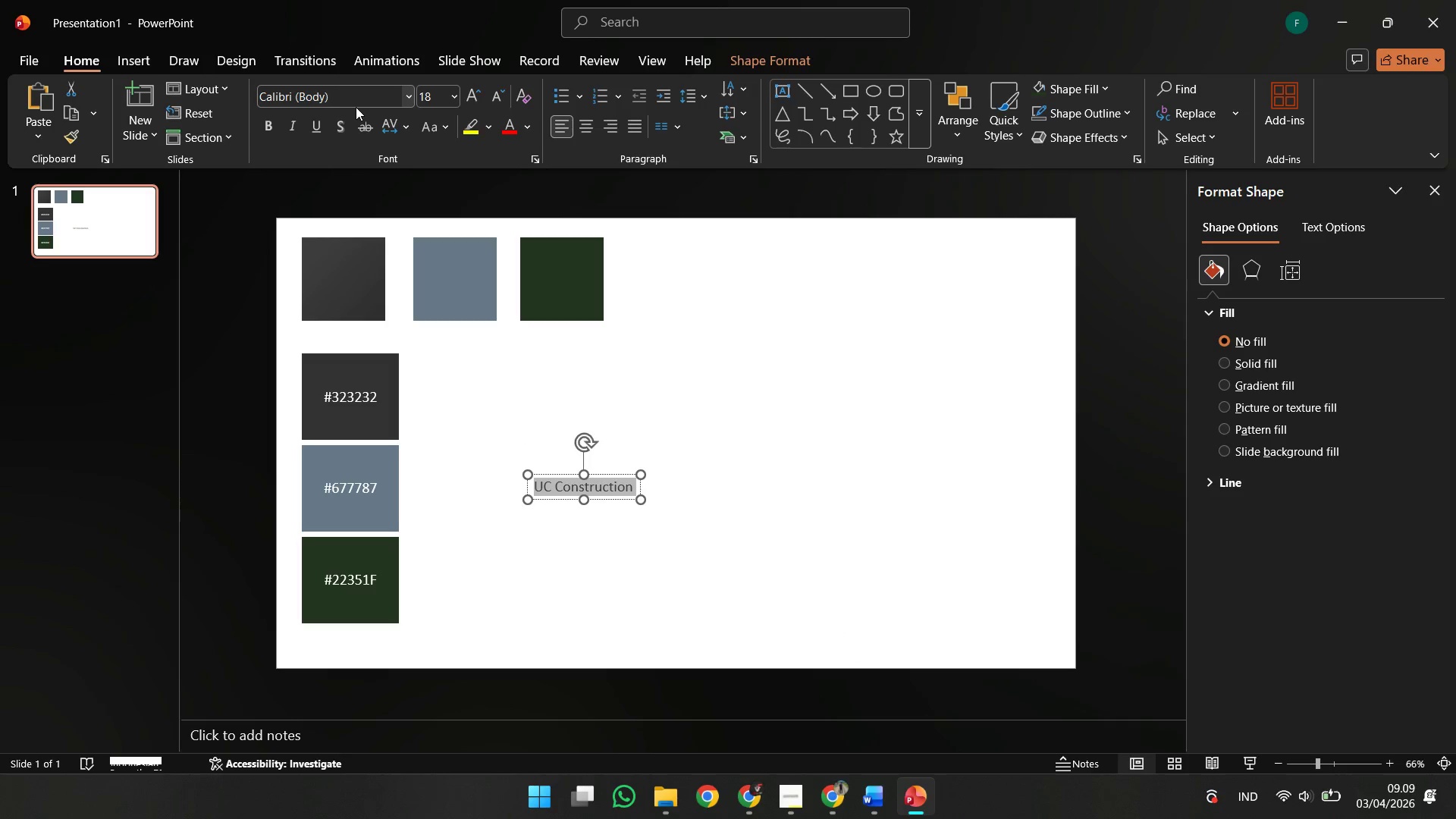 
left_click([356, 102])
 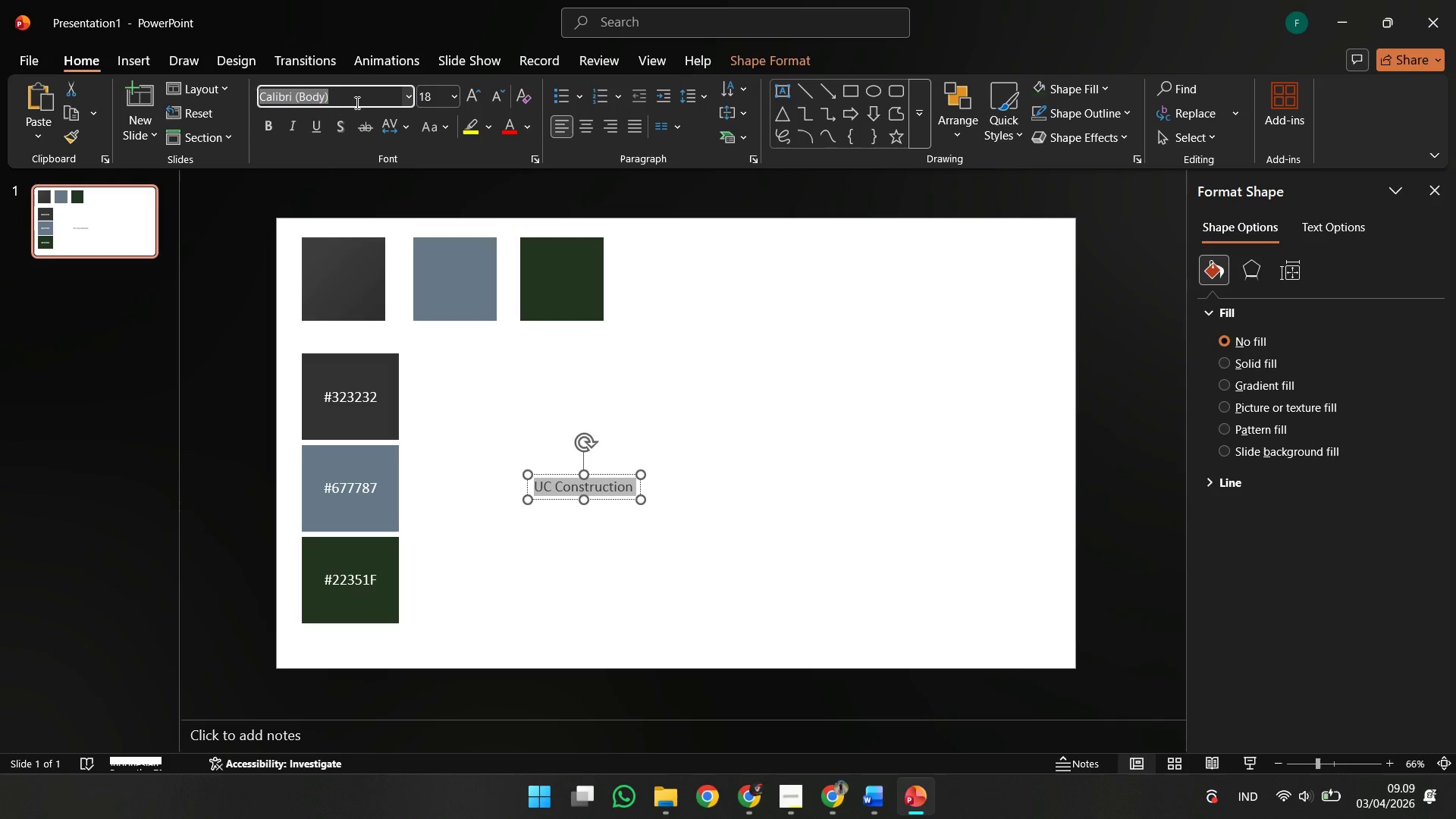 
type(beb)
 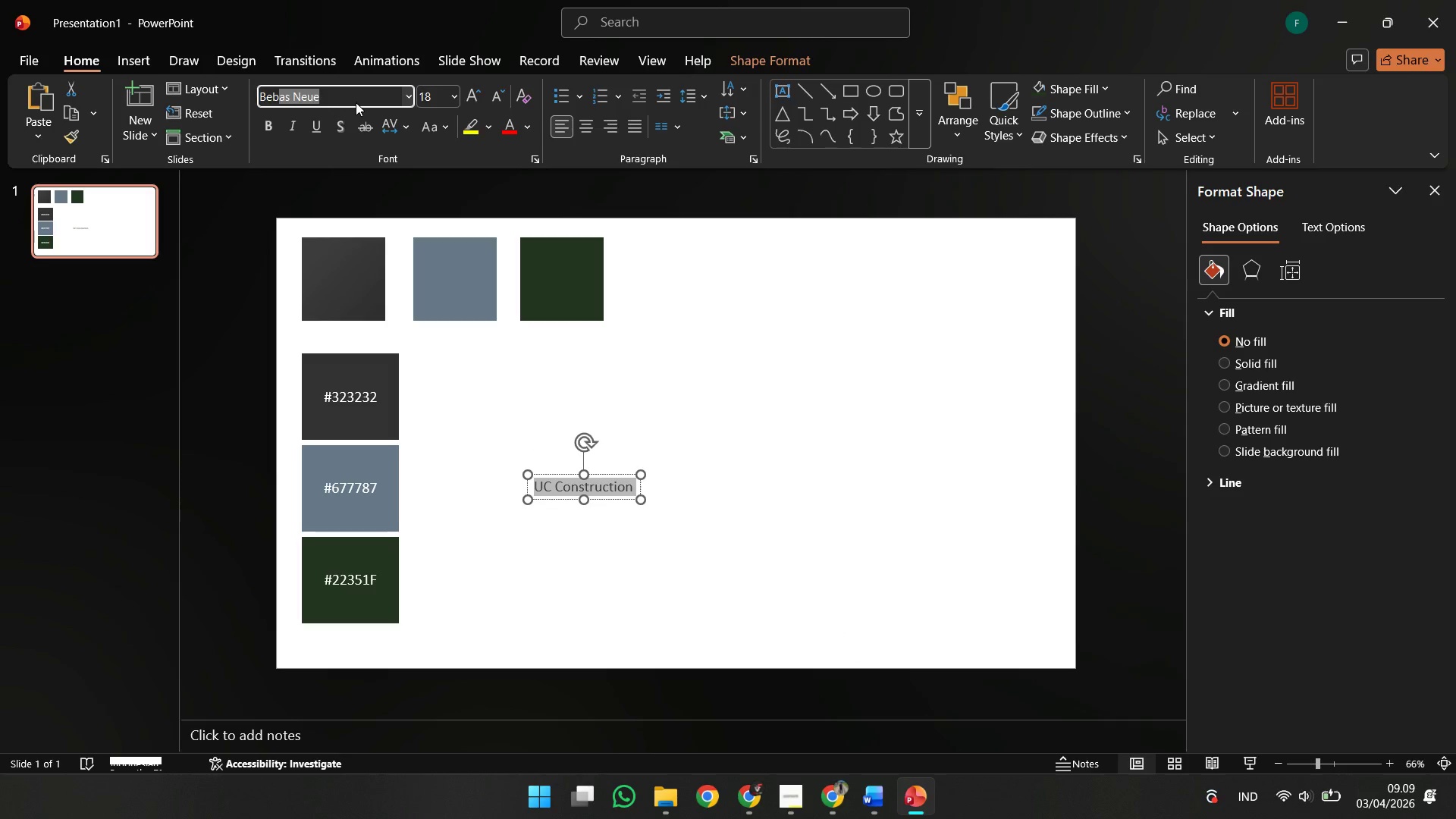 
key(Enter)
 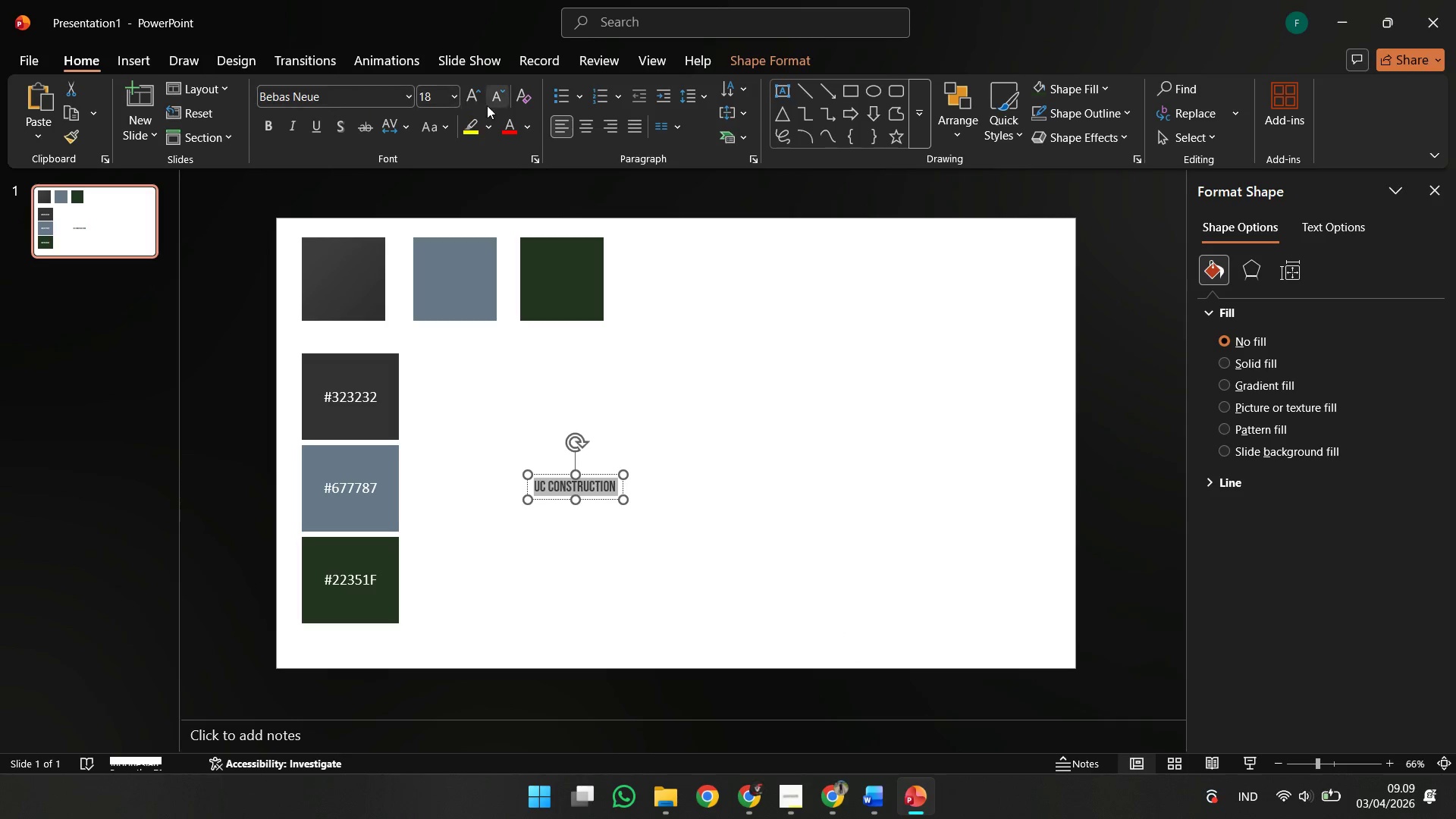 
double_click([469, 98])
 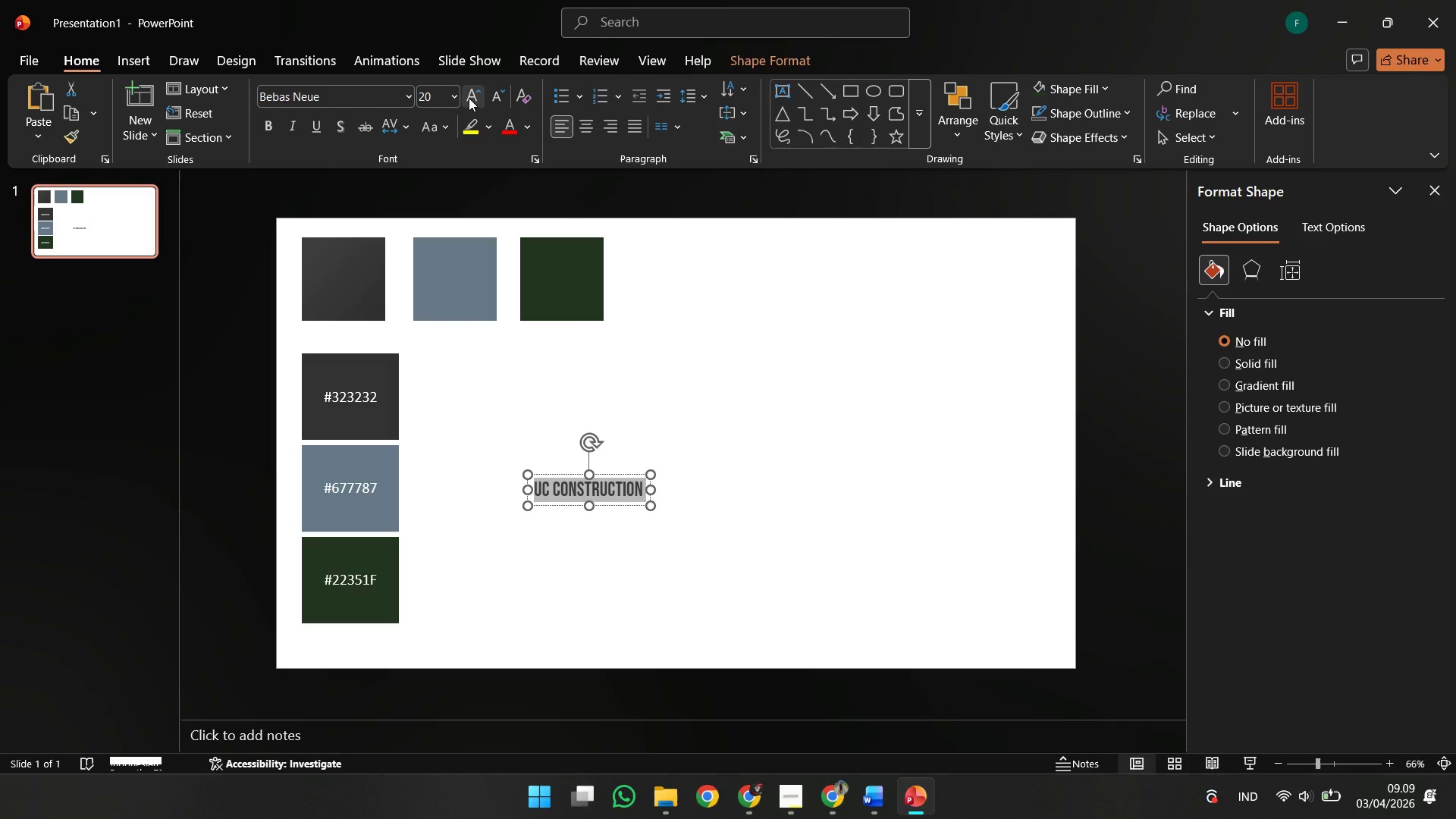 
triple_click([469, 98])
 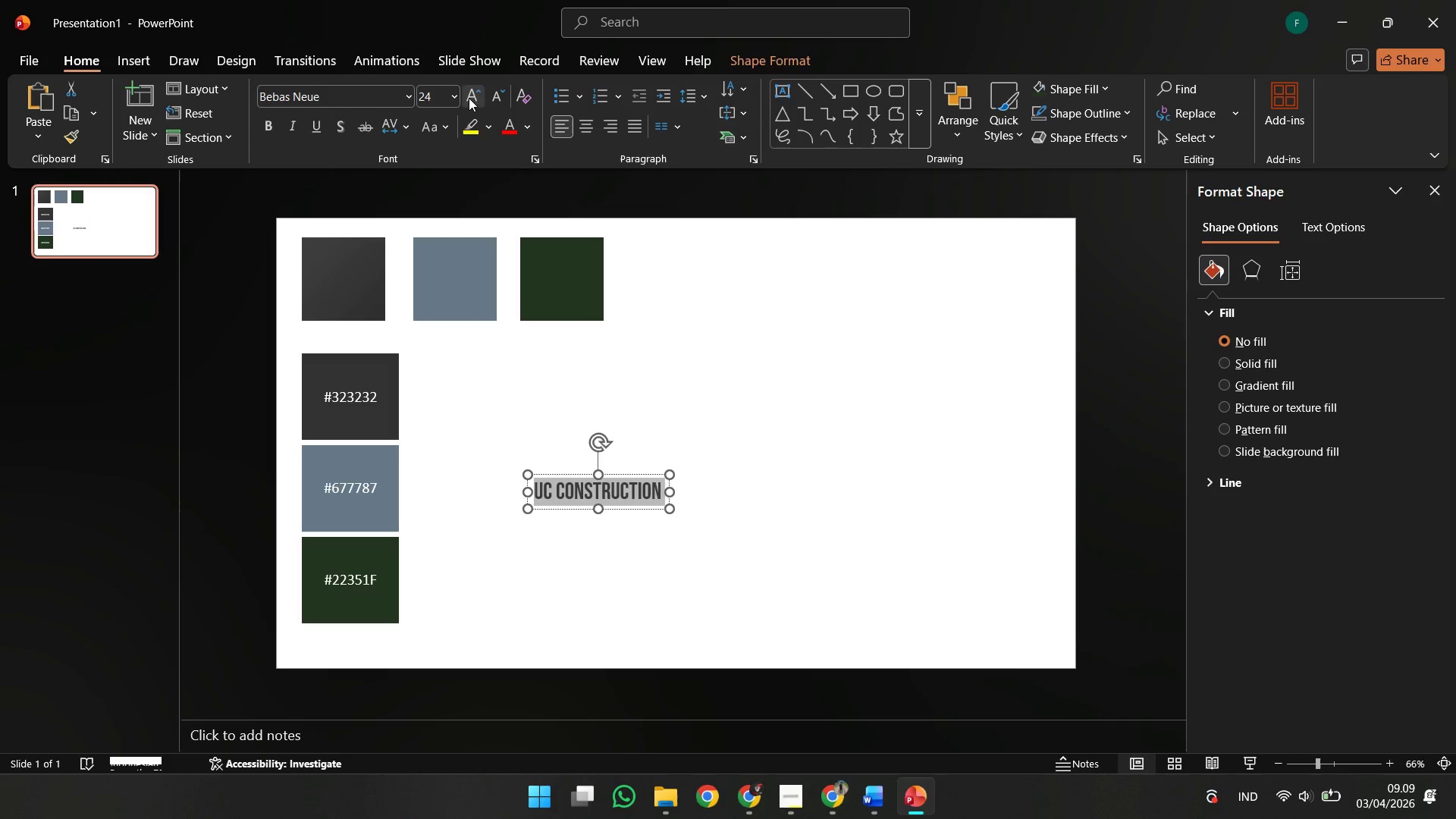 
triple_click([469, 98])
 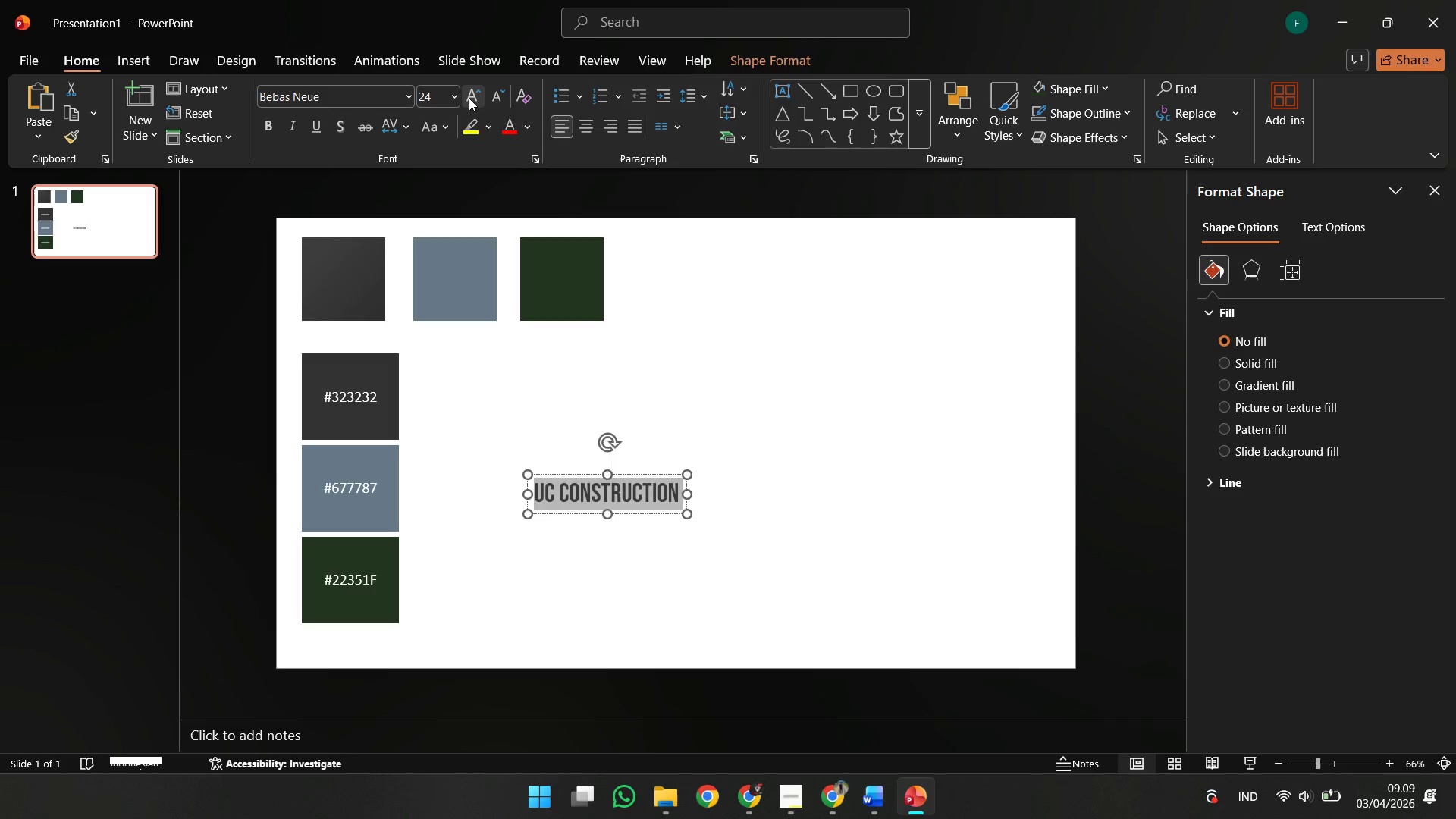 
triple_click([469, 98])
 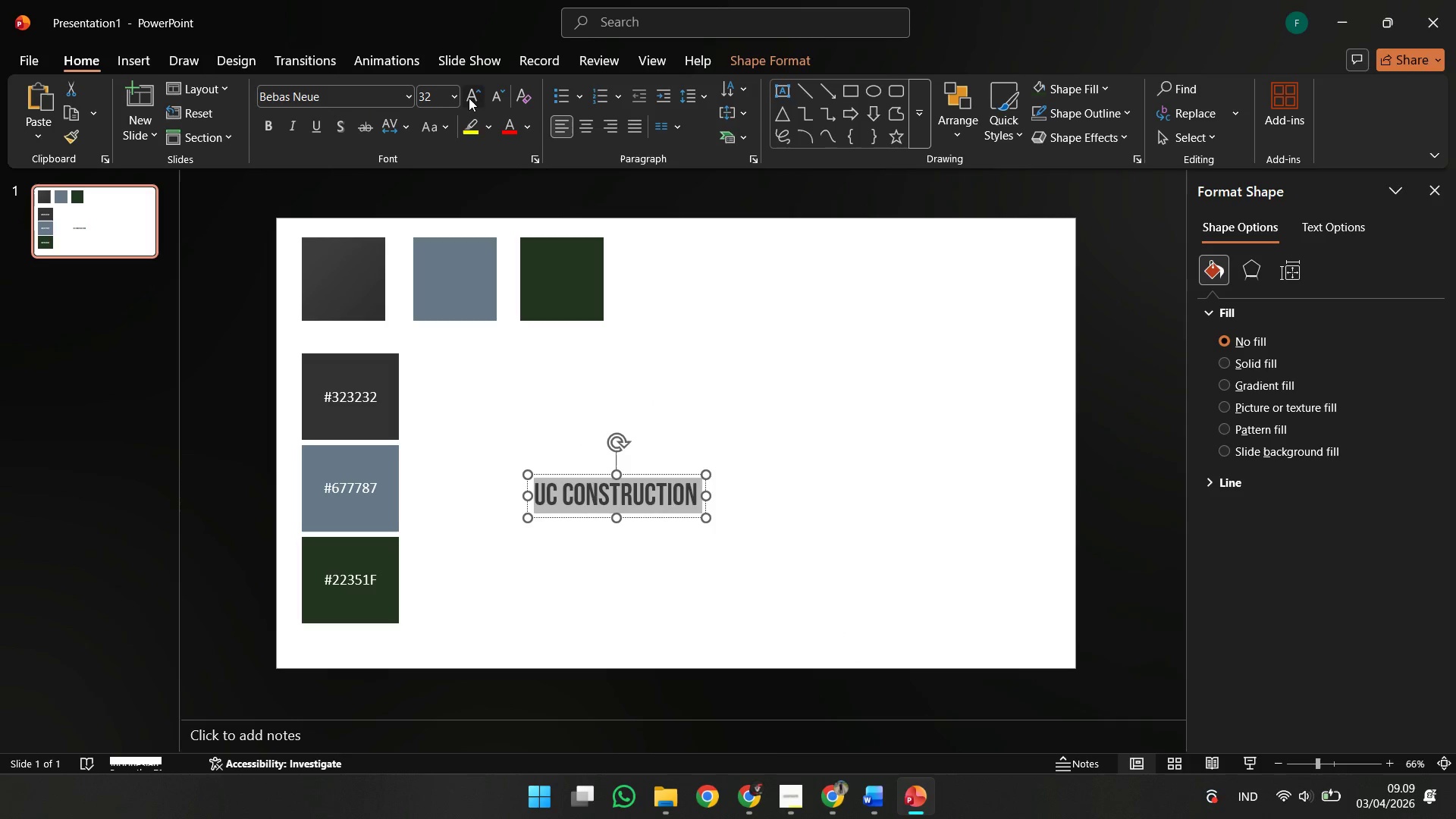 
triple_click([469, 98])
 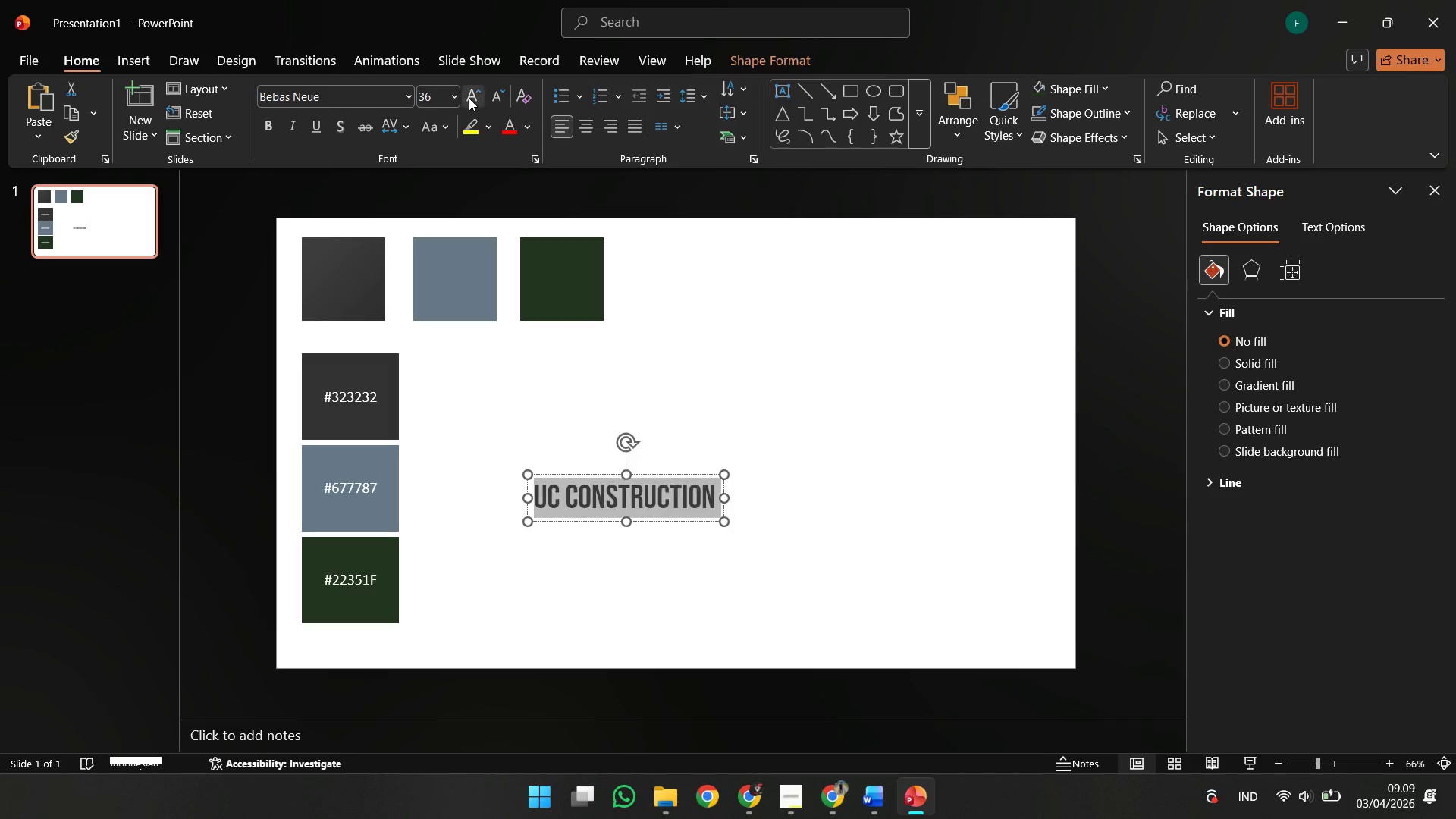 
triple_click([469, 98])
 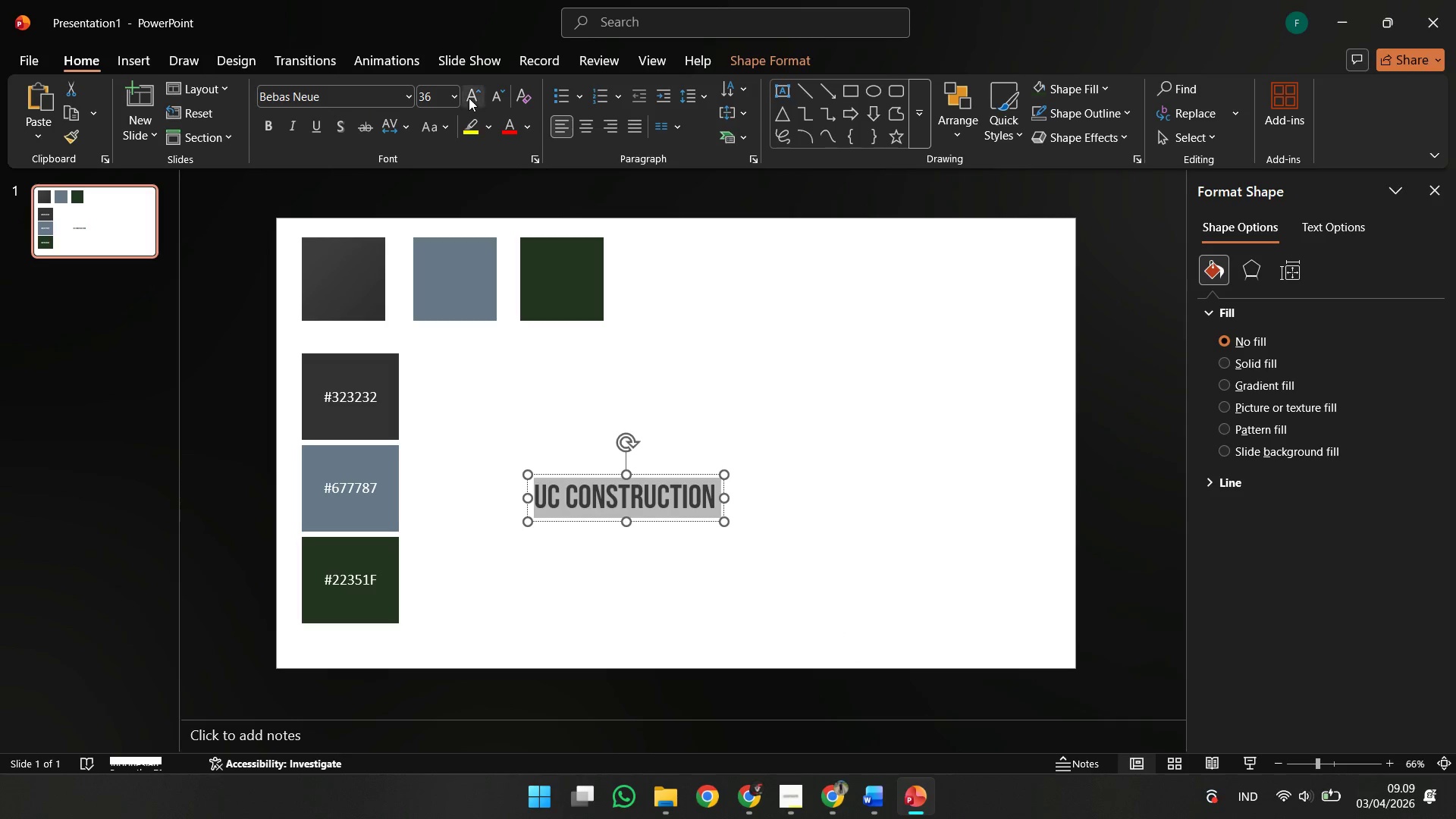 
triple_click([469, 98])
 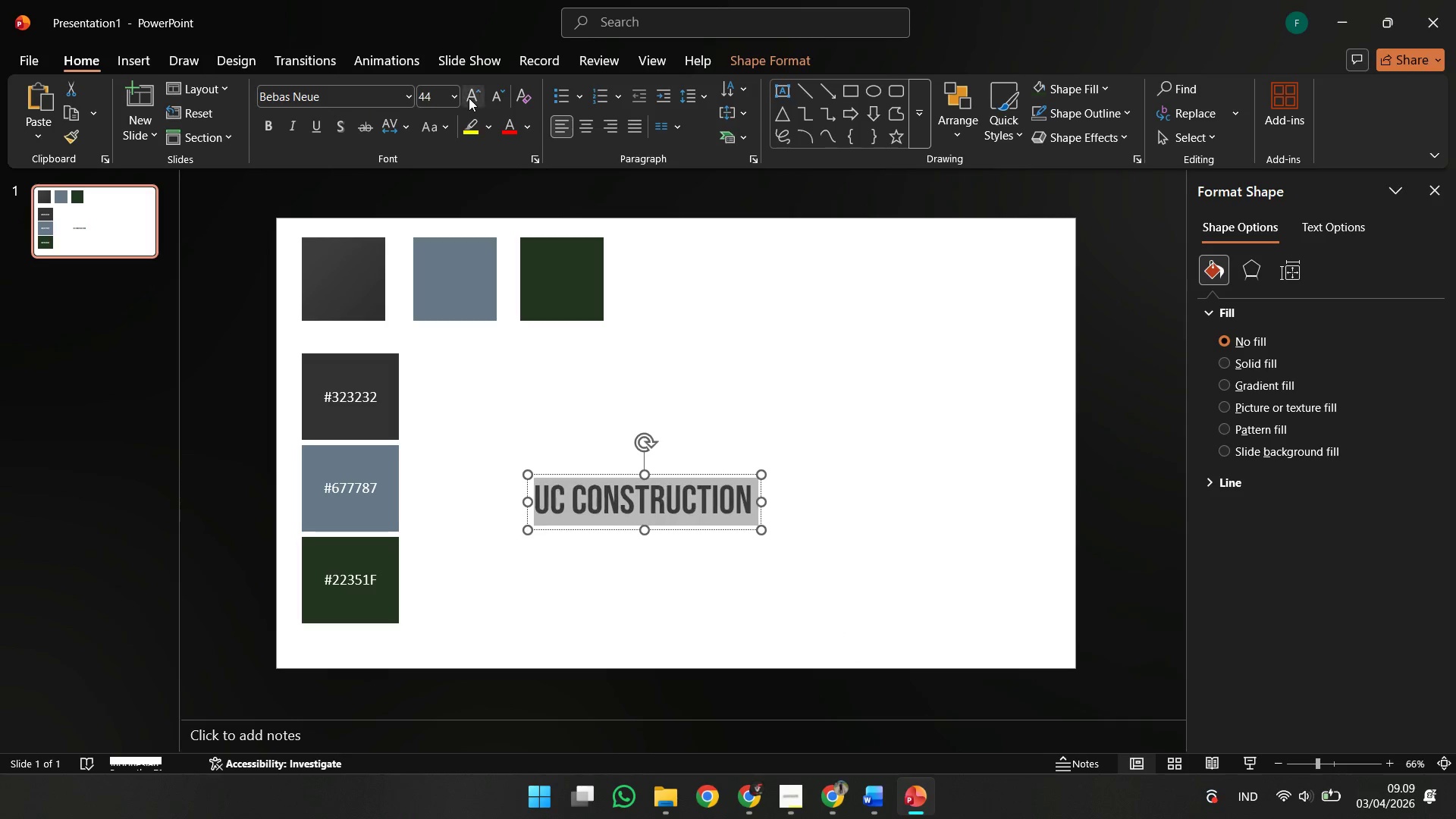 
triple_click([469, 98])
 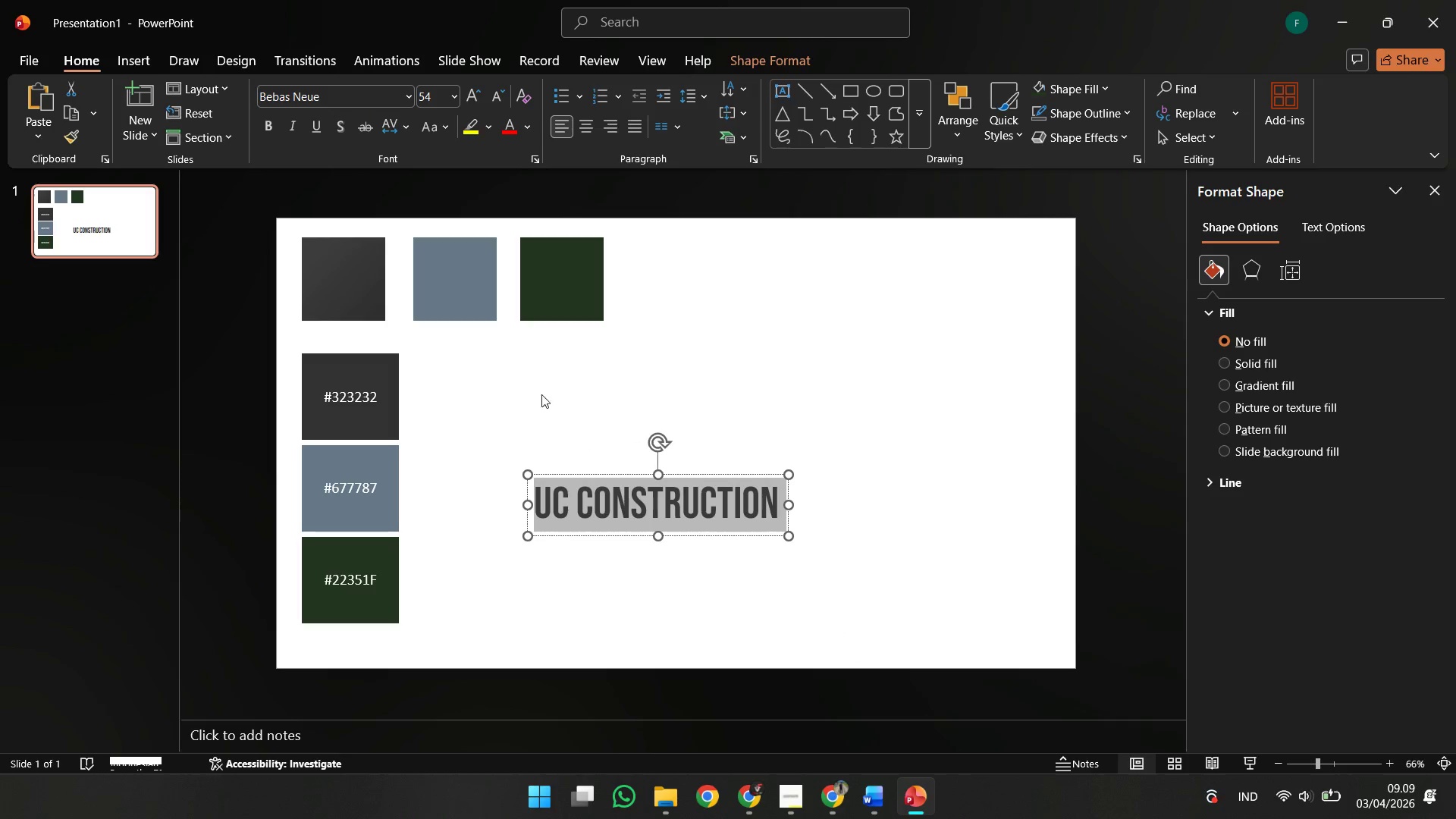 
left_click([585, 528])
 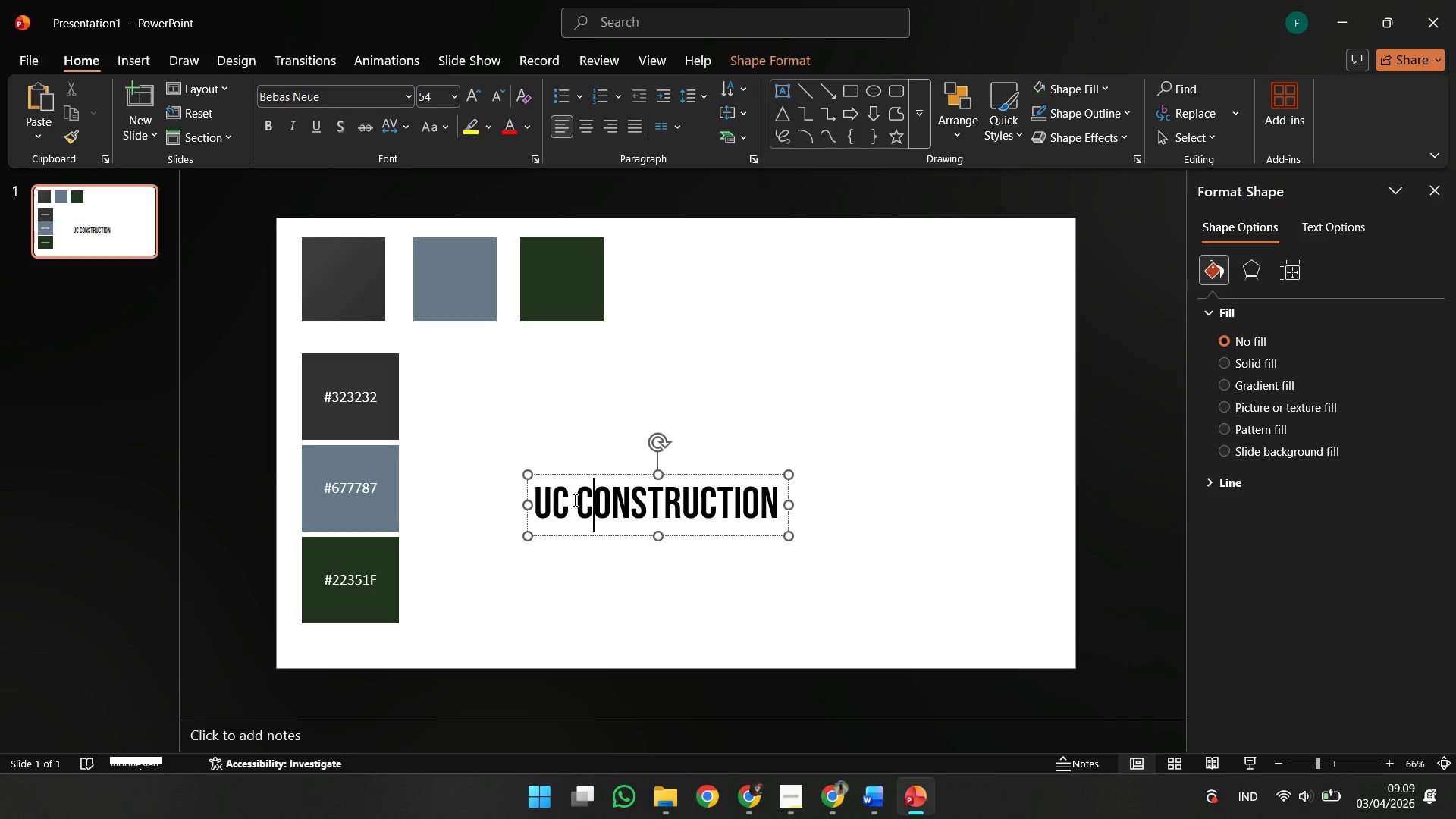 
left_click_drag(start_coordinate=[573, 500], to_coordinate=[783, 517])
 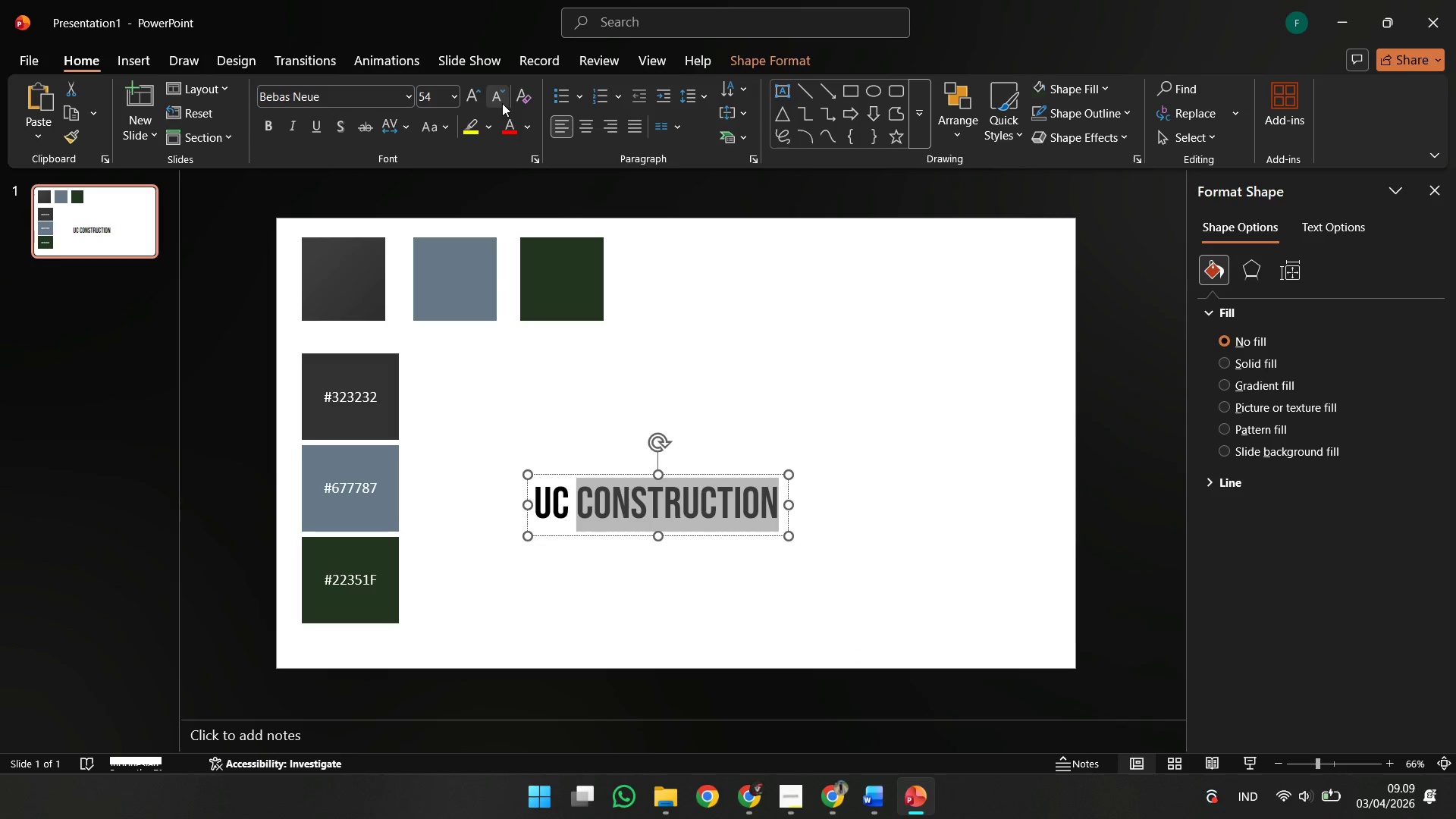 
double_click([502, 103])
 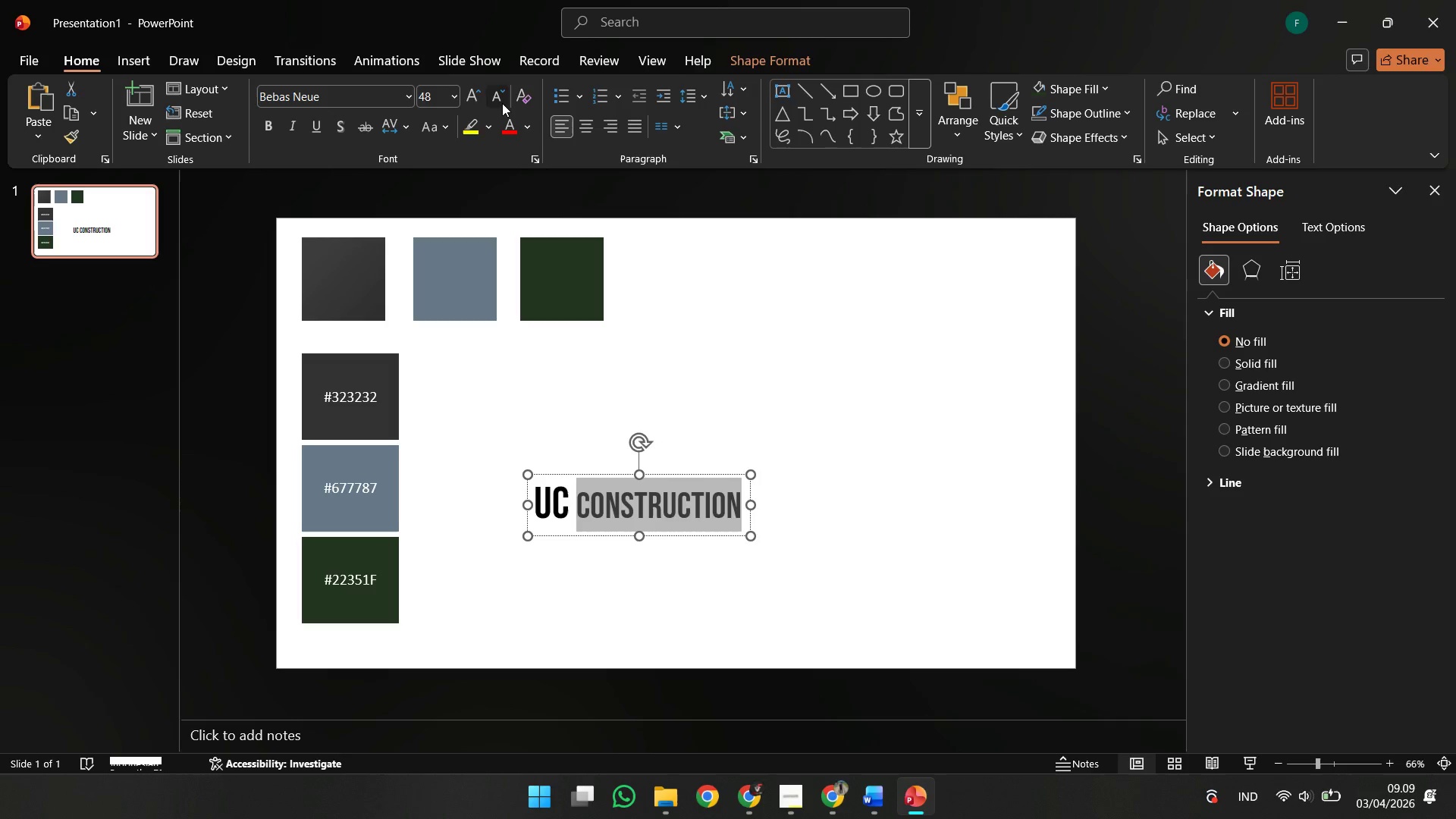 
triple_click([502, 103])
 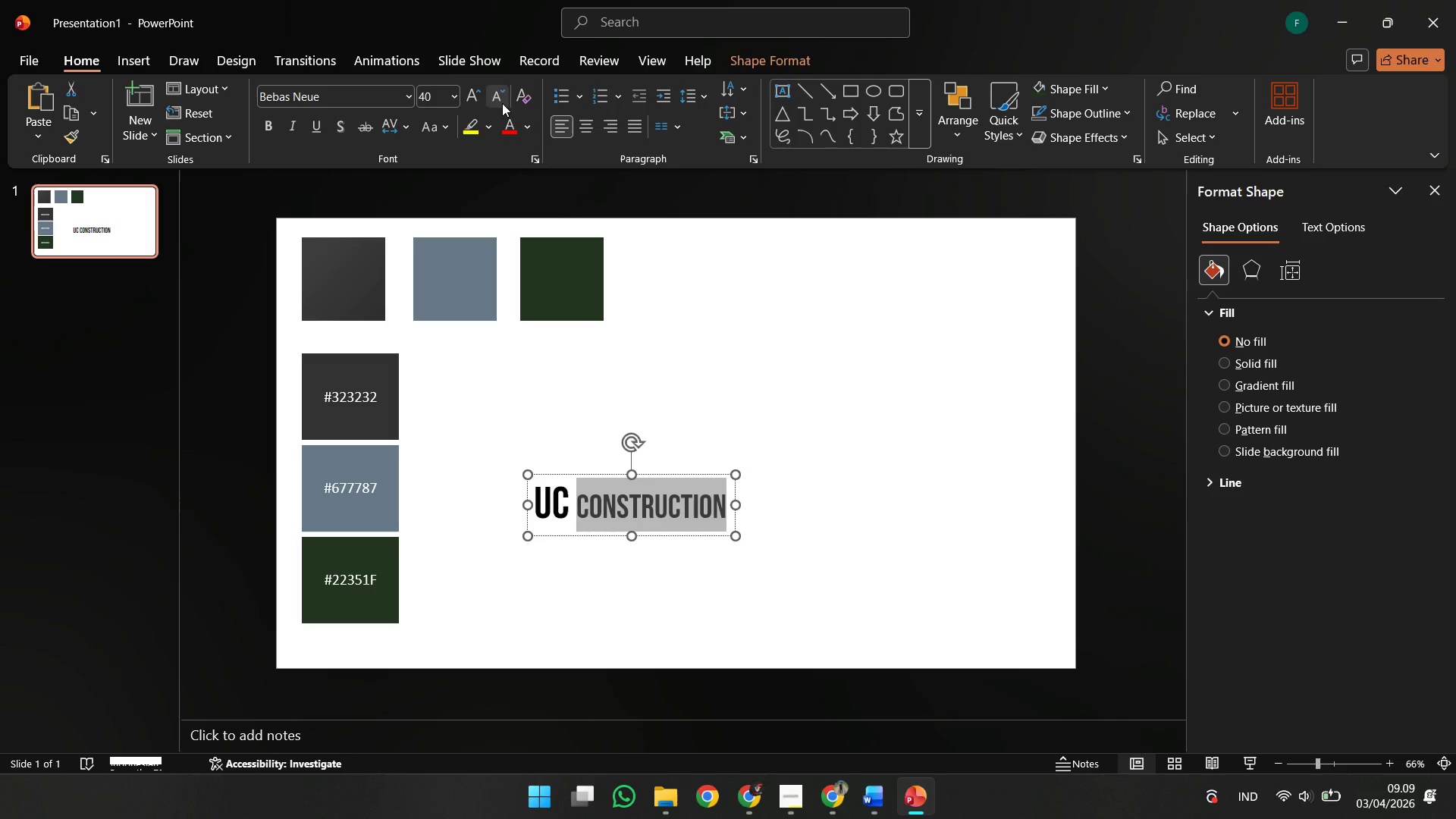 
triple_click([502, 103])
 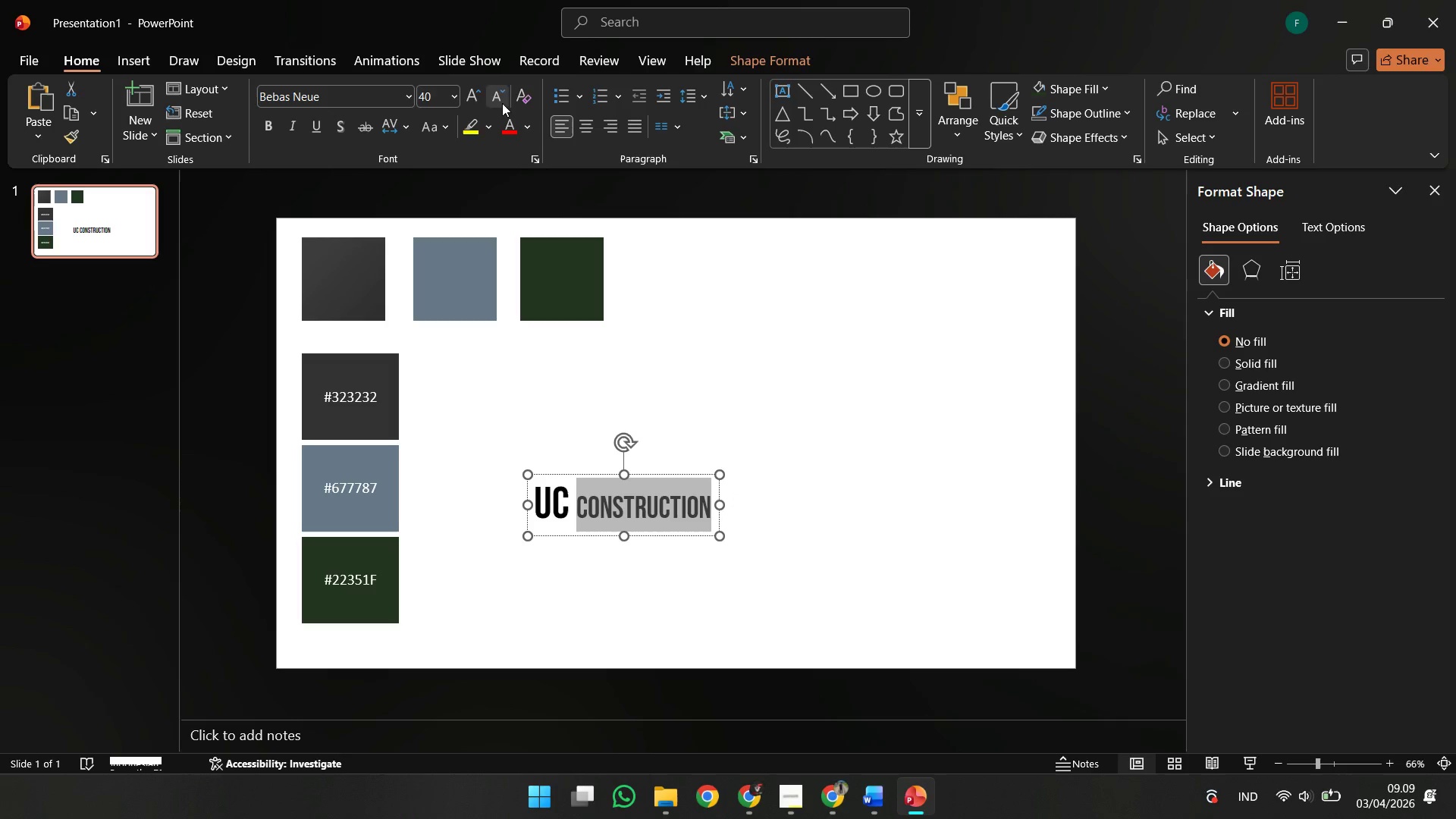 
triple_click([502, 103])
 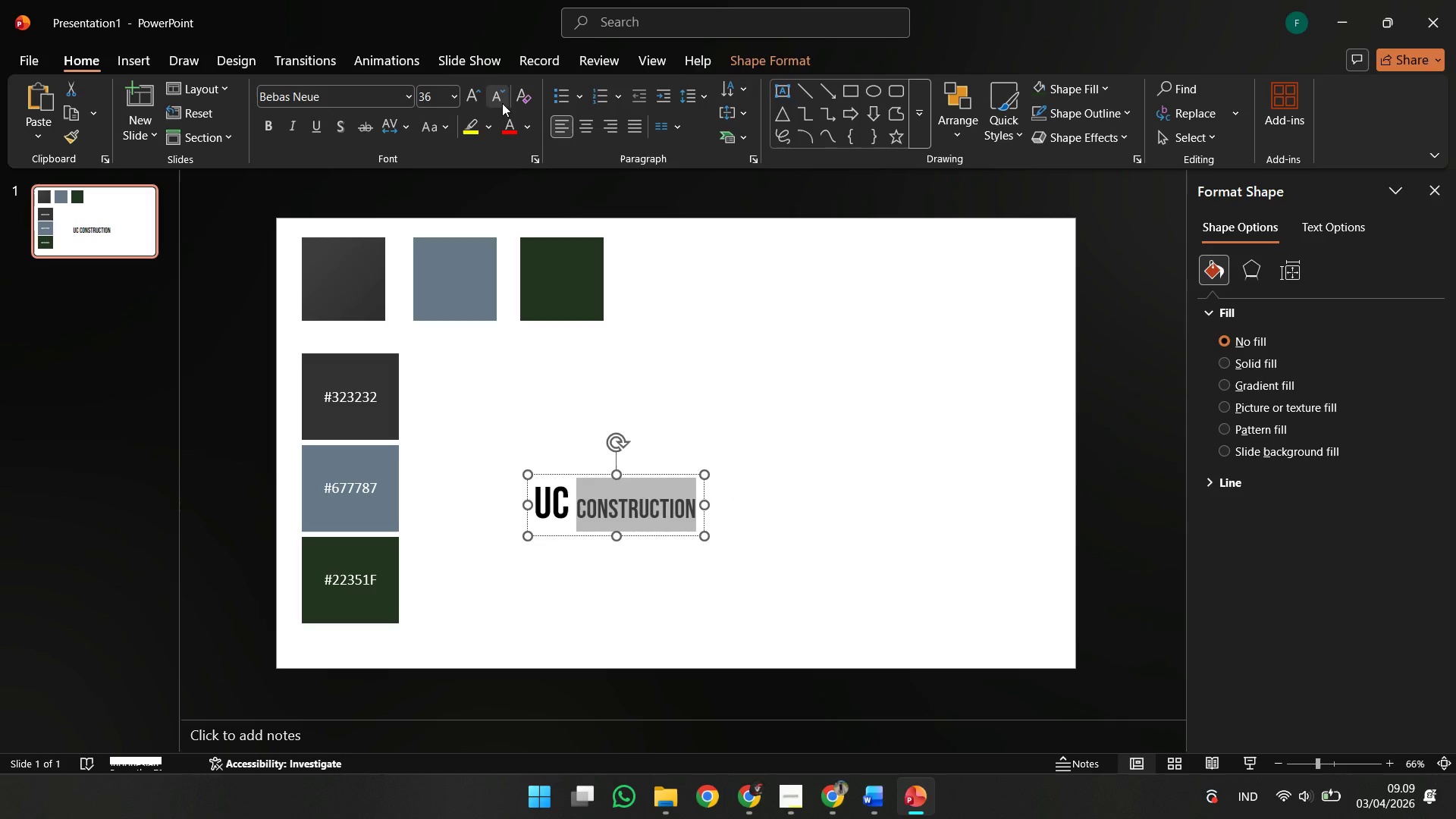 
triple_click([502, 103])
 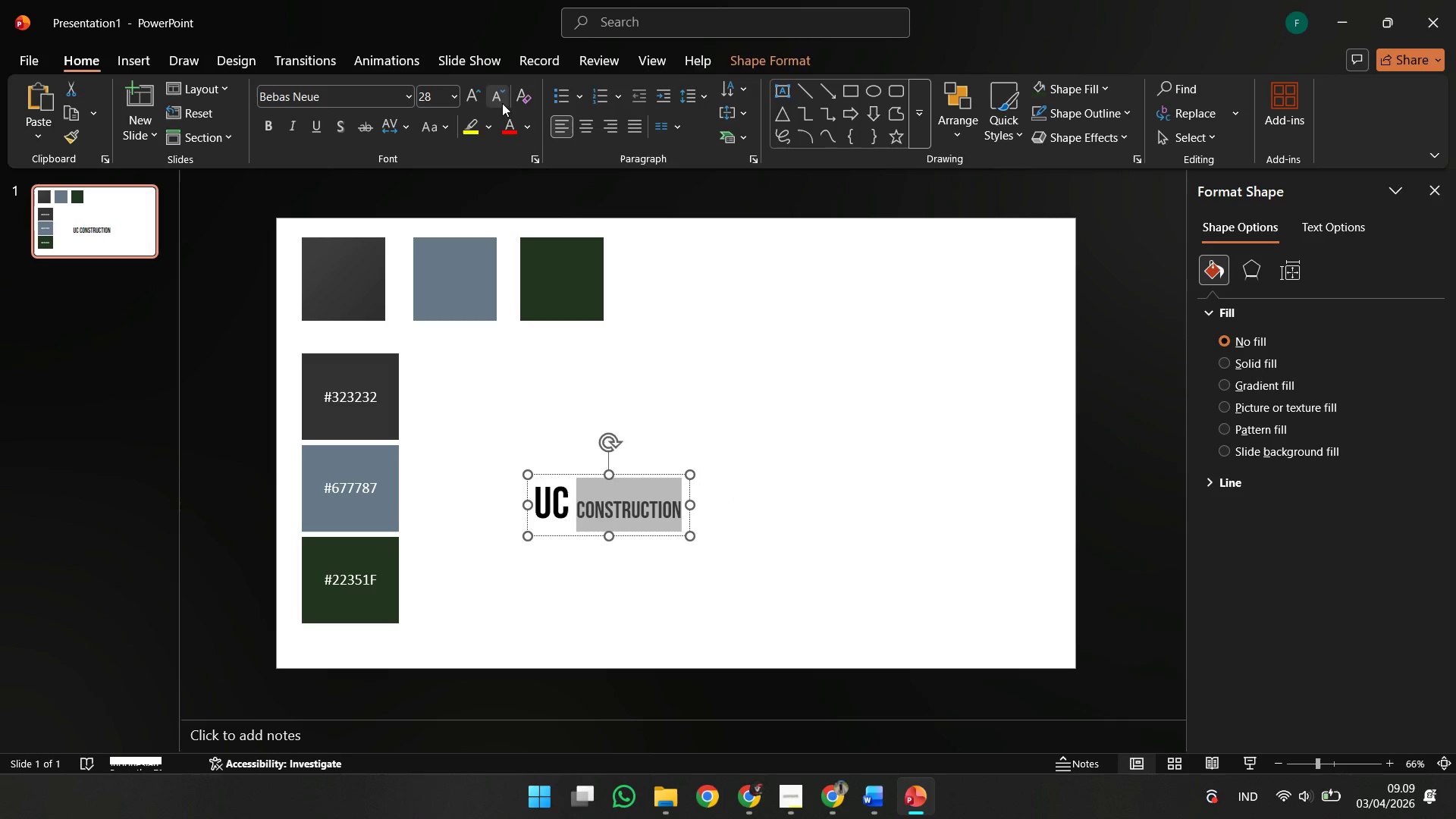 
triple_click([502, 103])
 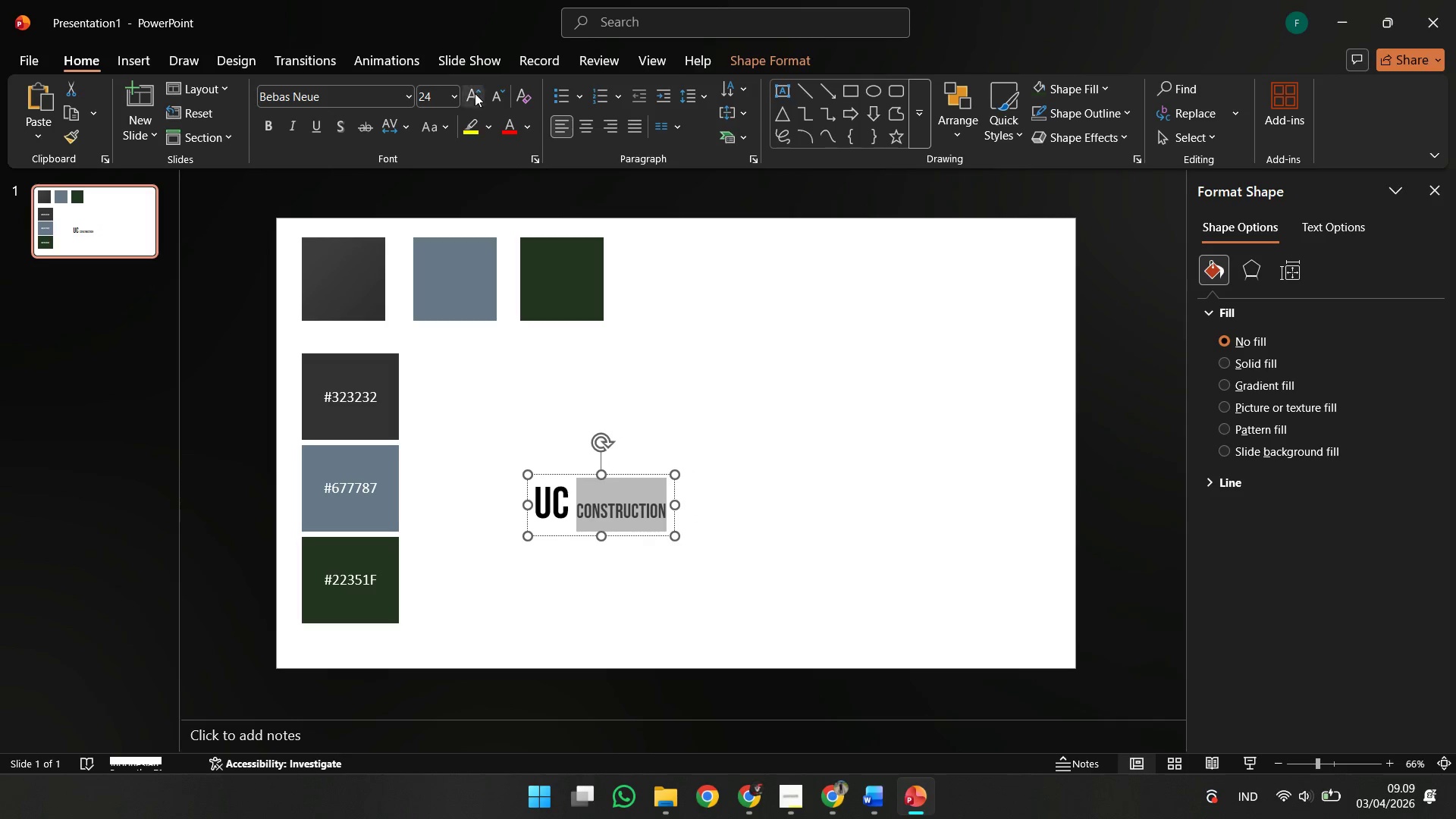 
double_click([620, 275])
 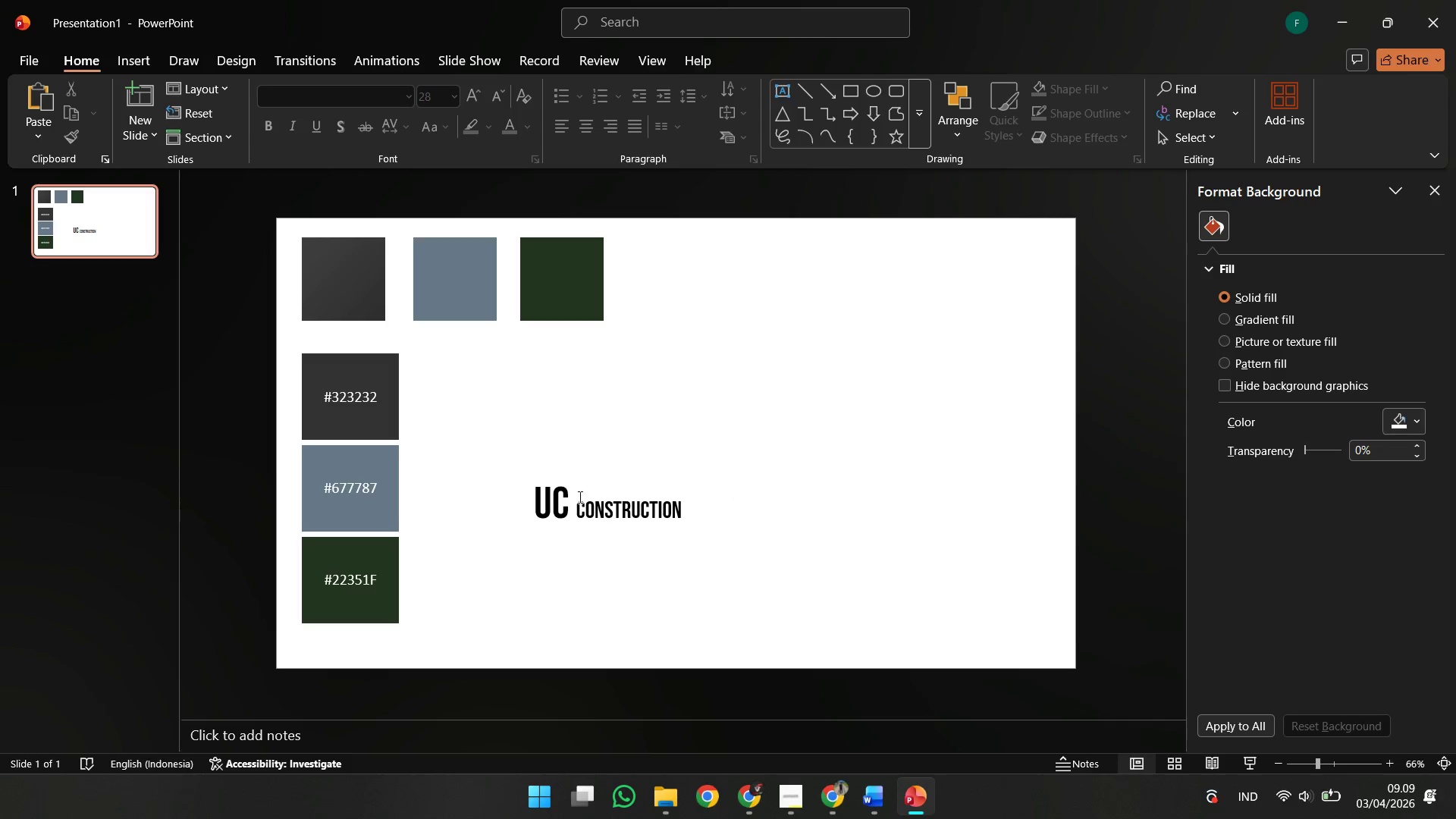 
left_click([576, 501])
 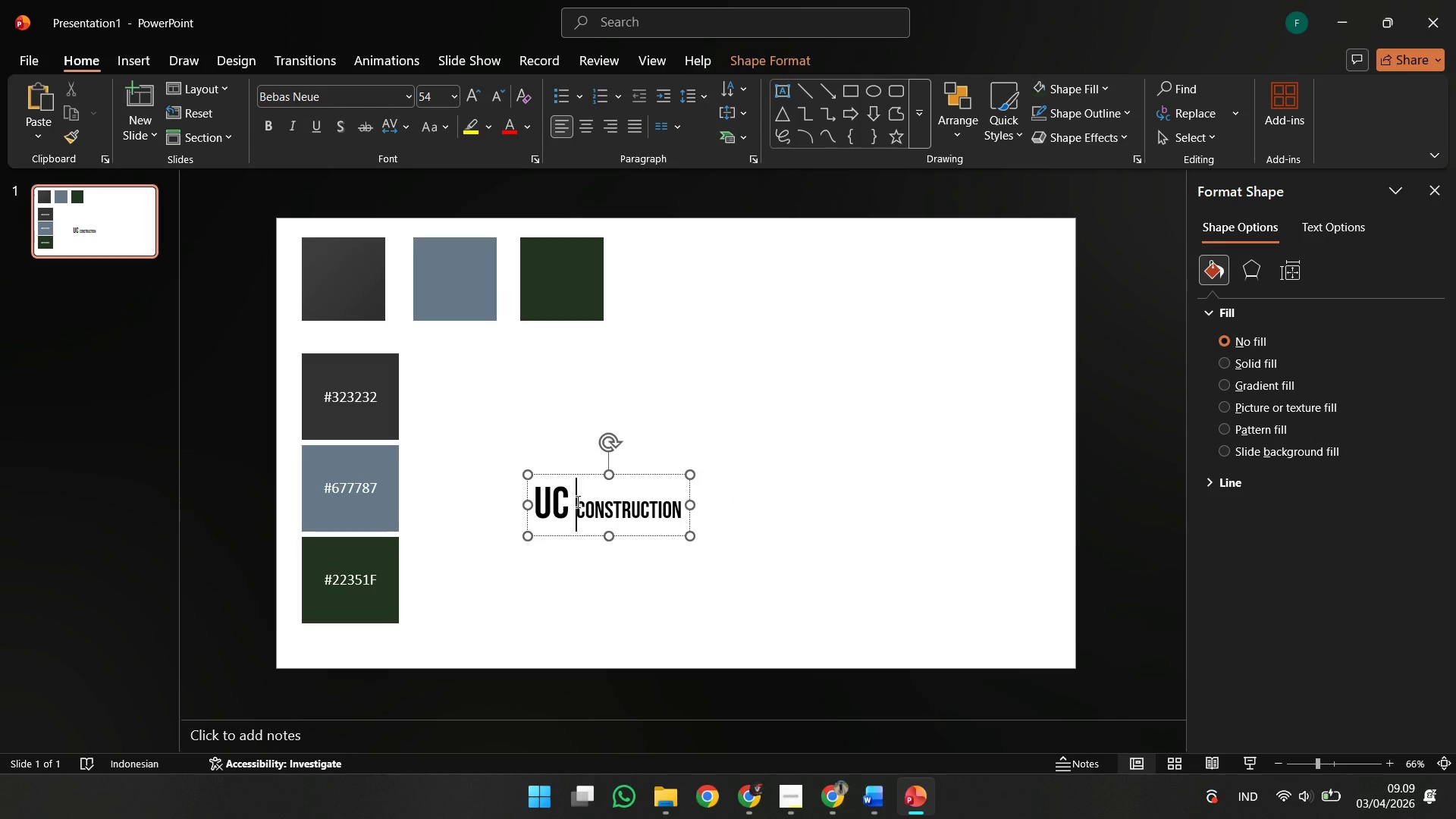 
key(Backspace)
 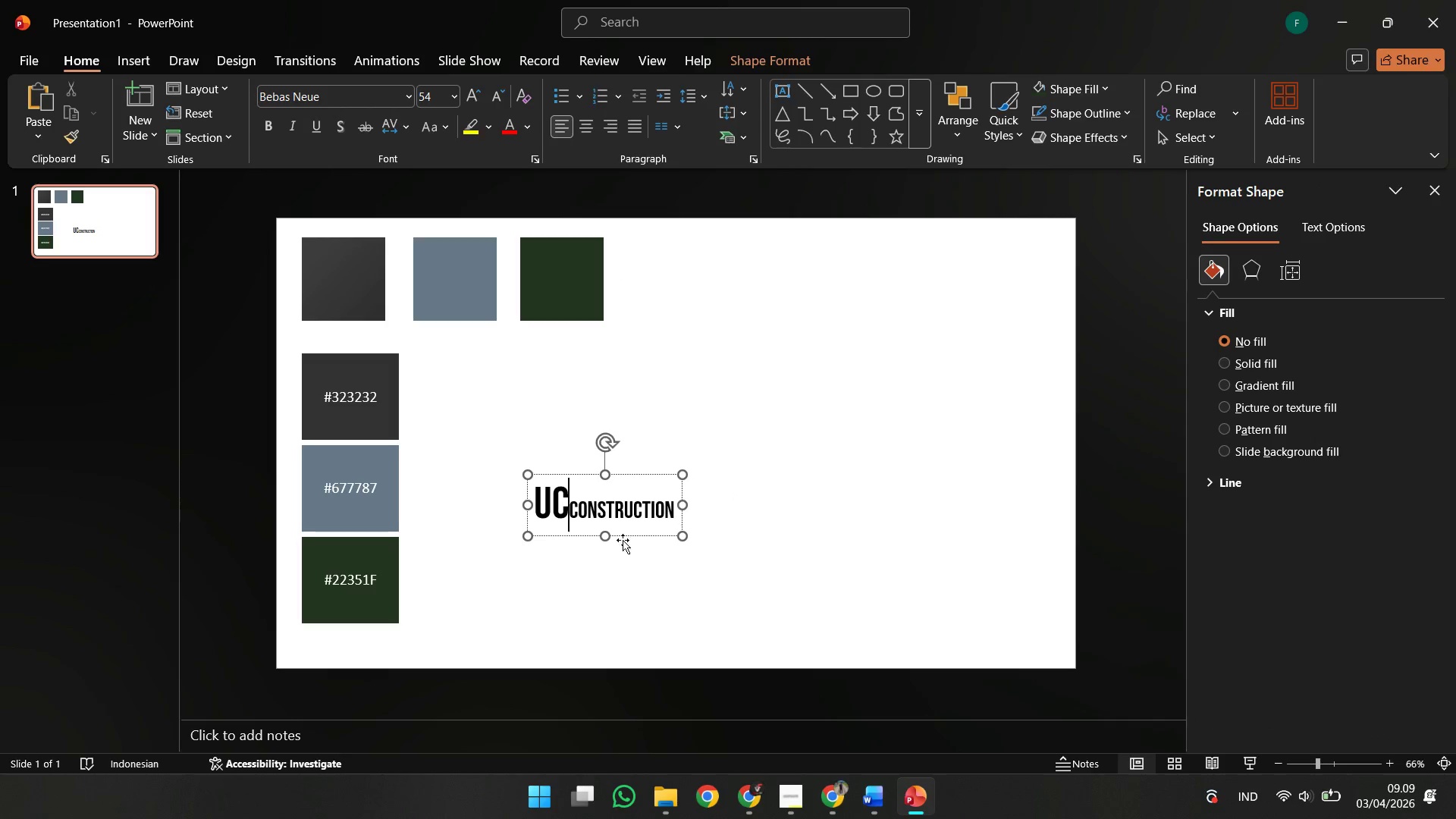 
left_click_drag(start_coordinate=[625, 535], to_coordinate=[987, 304])
 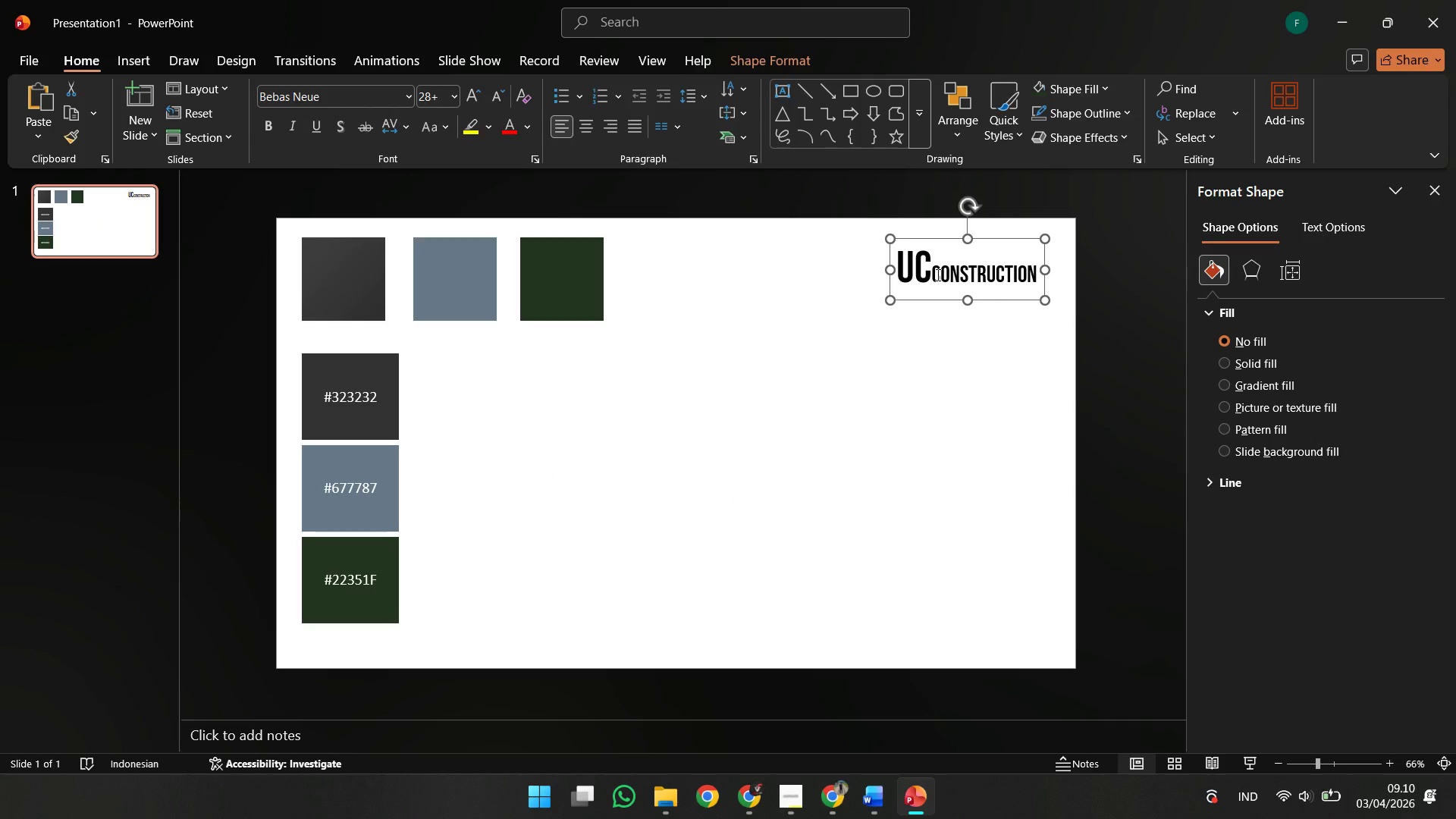 
left_click([937, 275])
 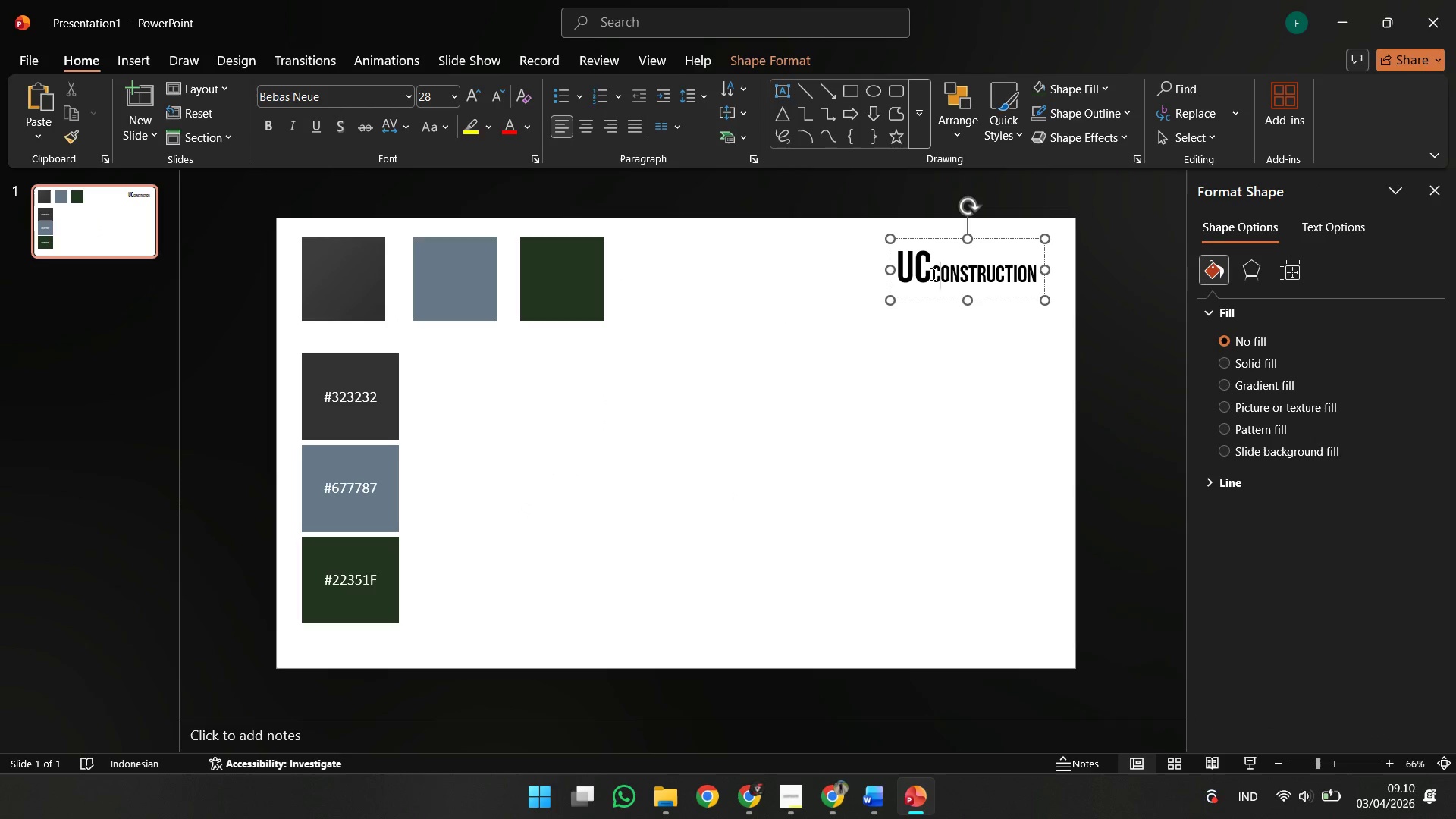 
left_click([930, 273])
 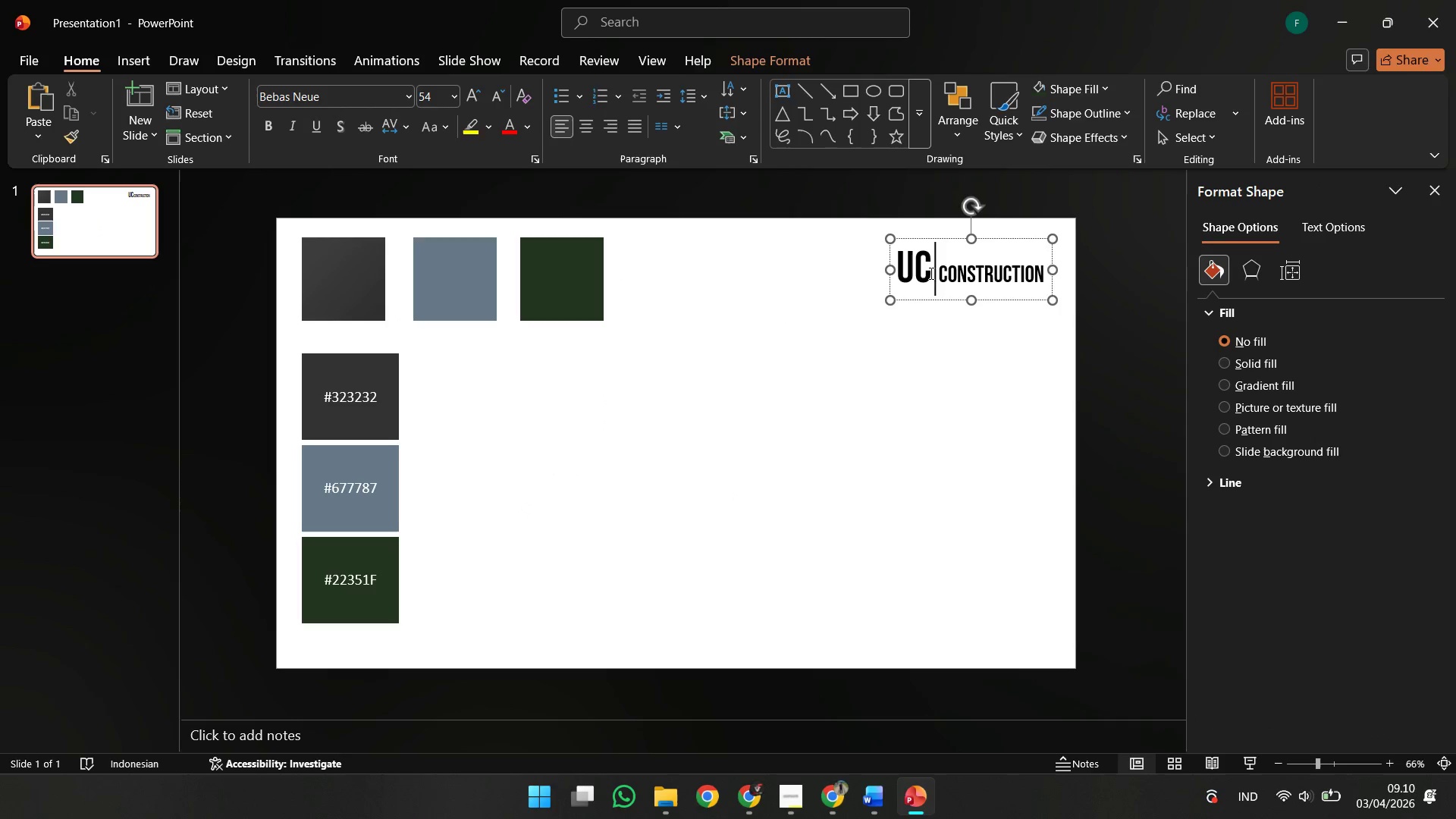 
key(Space)
 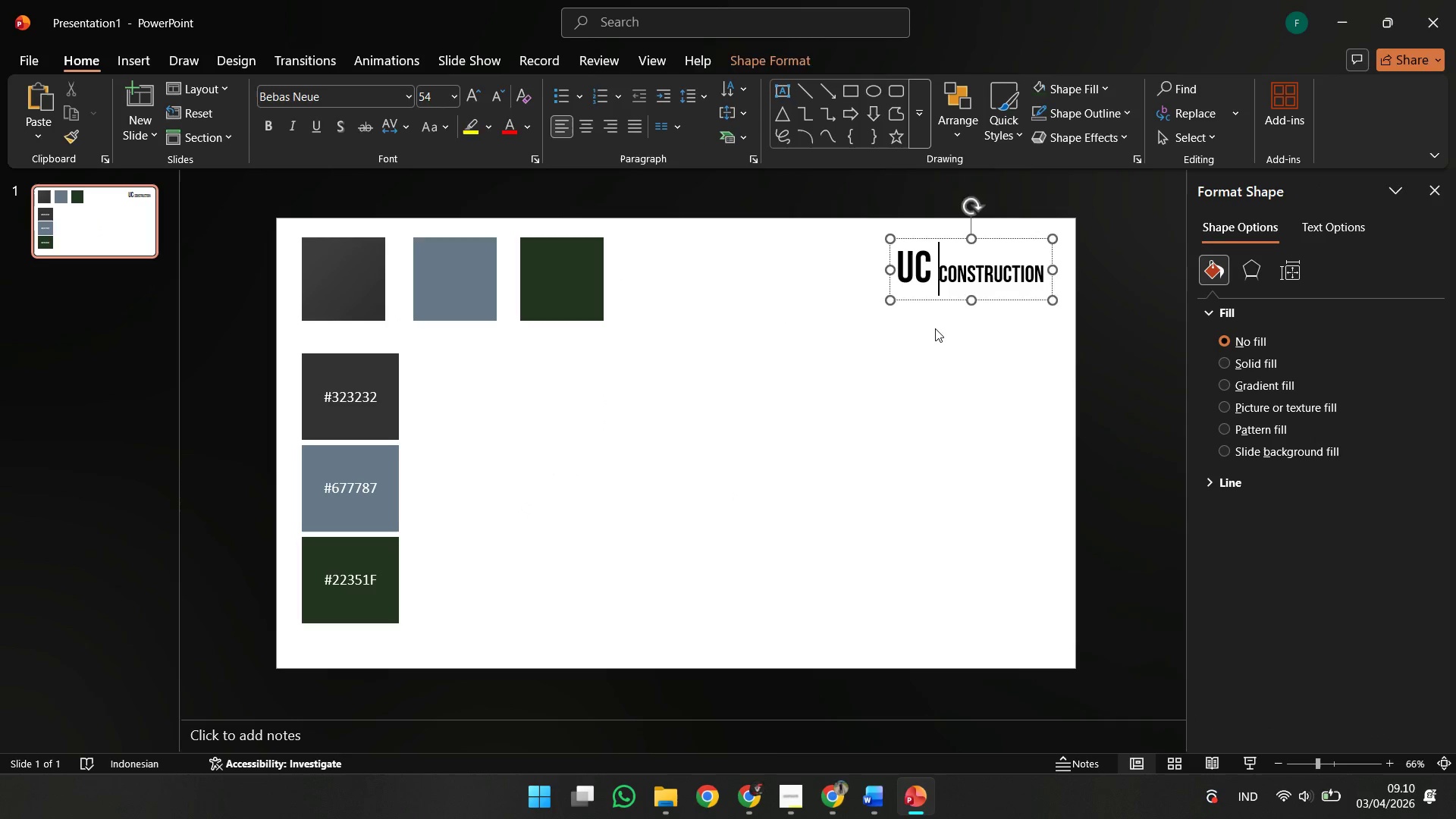 
left_click([935, 328])
 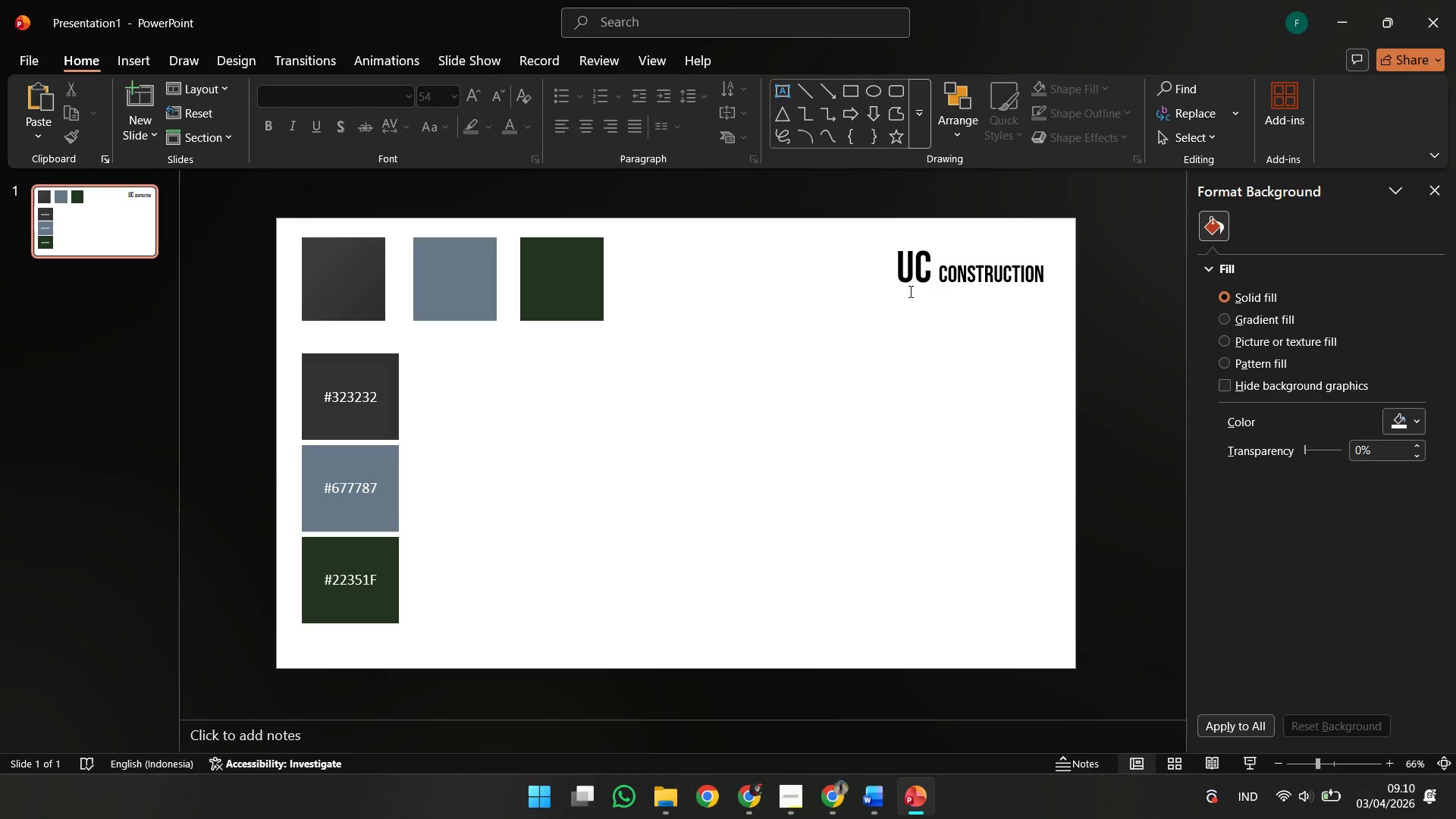 
left_click([929, 282])
 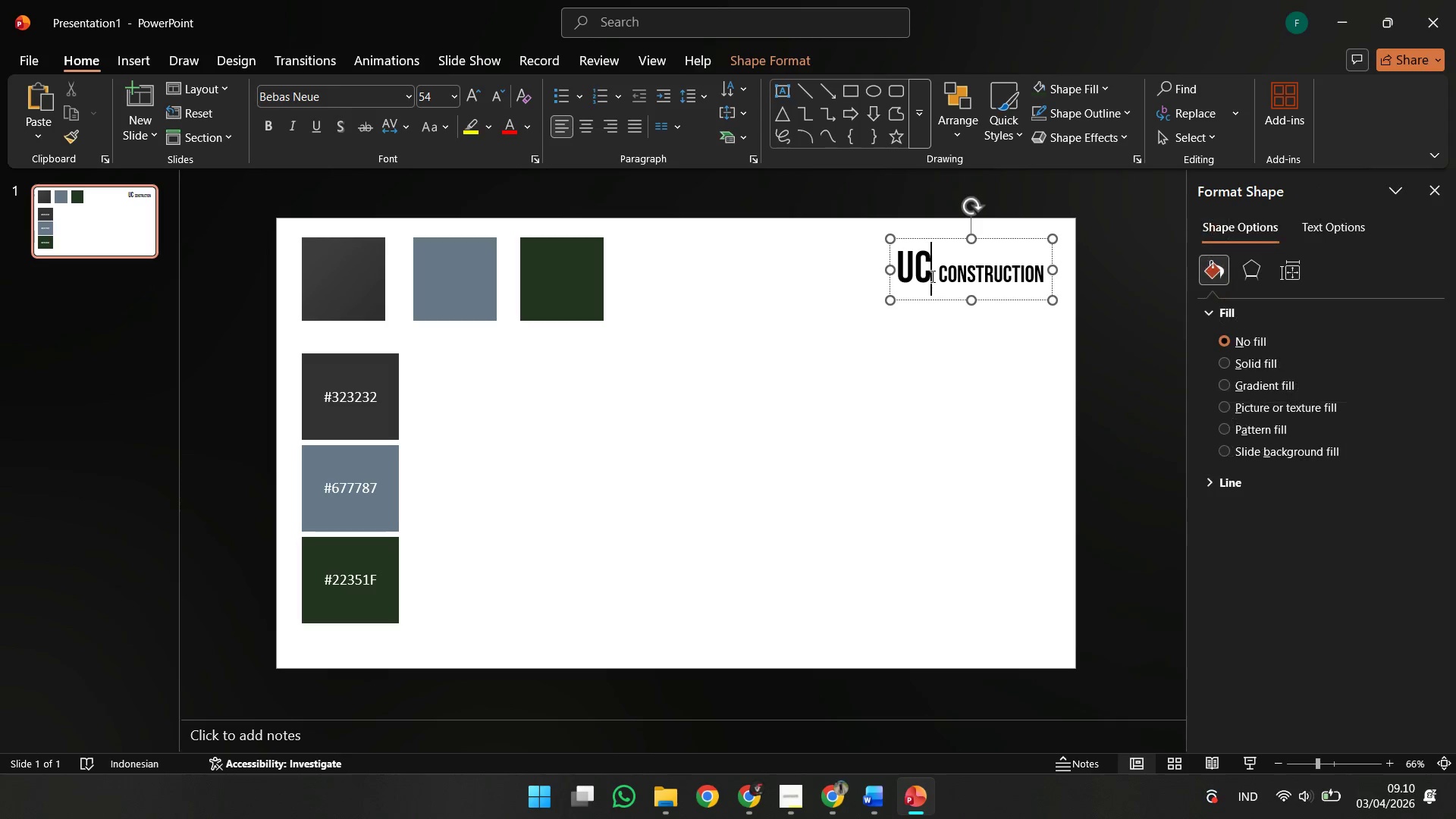 
left_click_drag(start_coordinate=[931, 275], to_coordinate=[901, 273])
 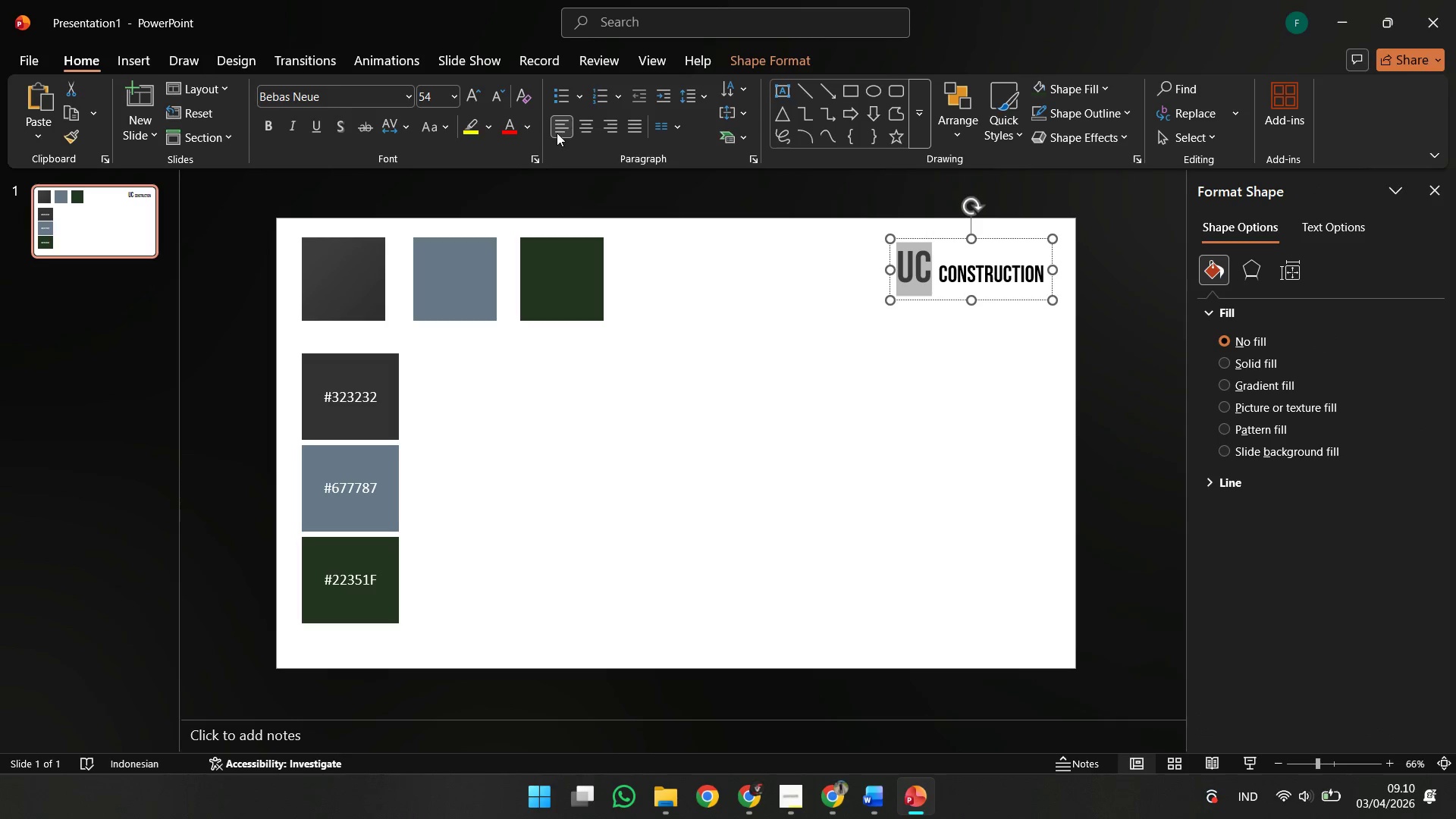 
left_click([550, 130])
 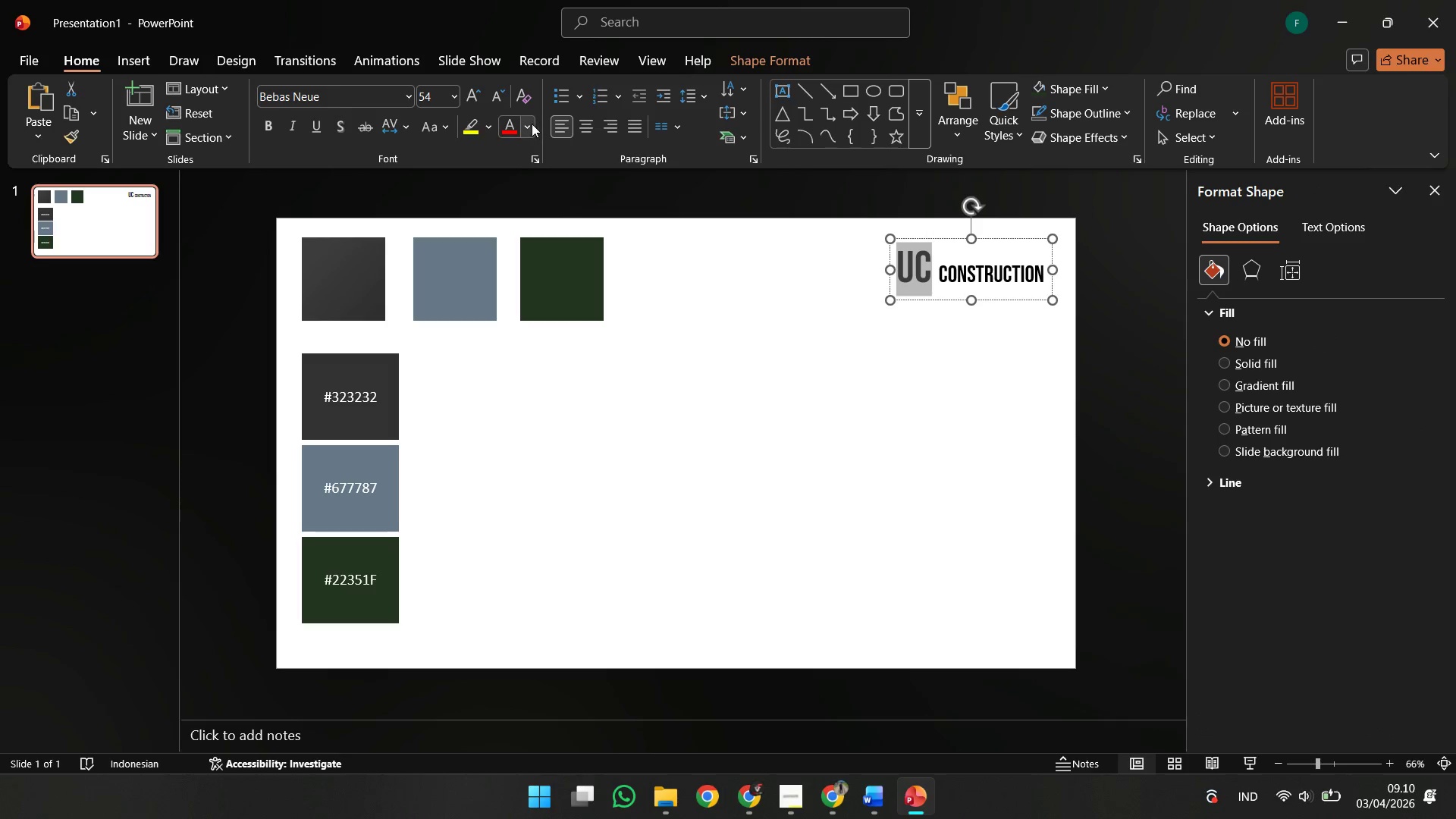 
left_click([532, 124])
 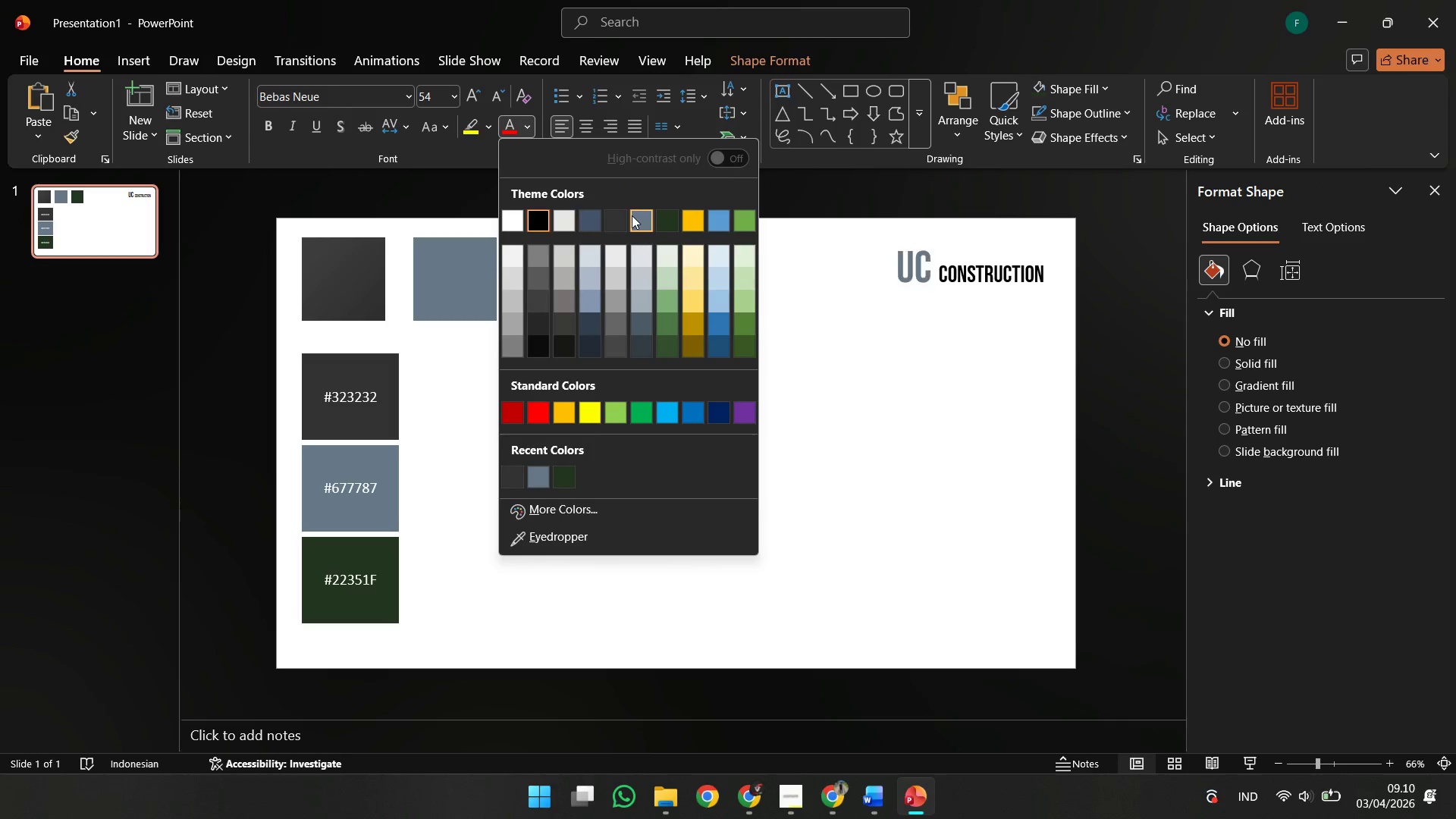 
double_click([815, 311])
 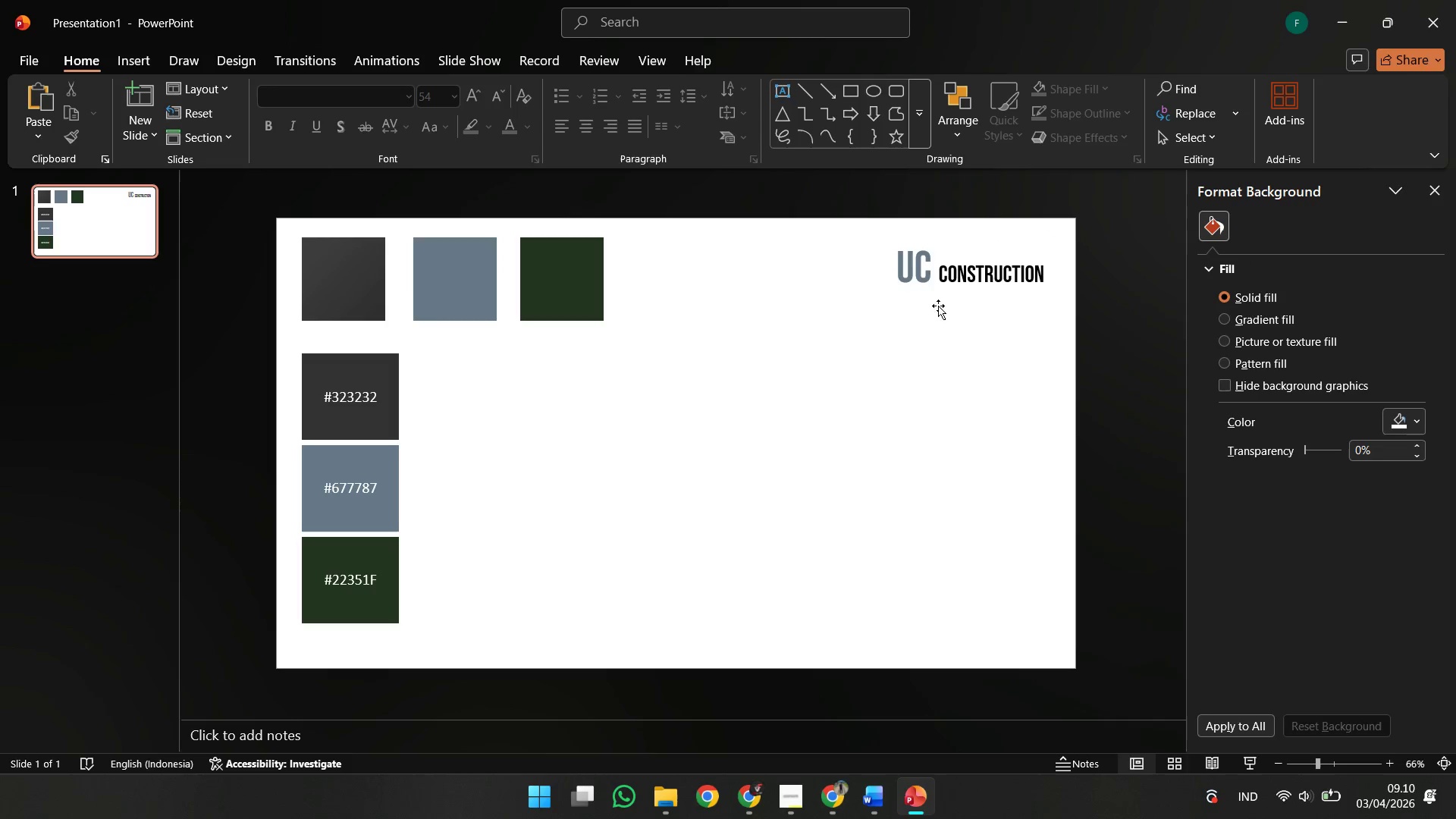 
left_click([956, 296])
 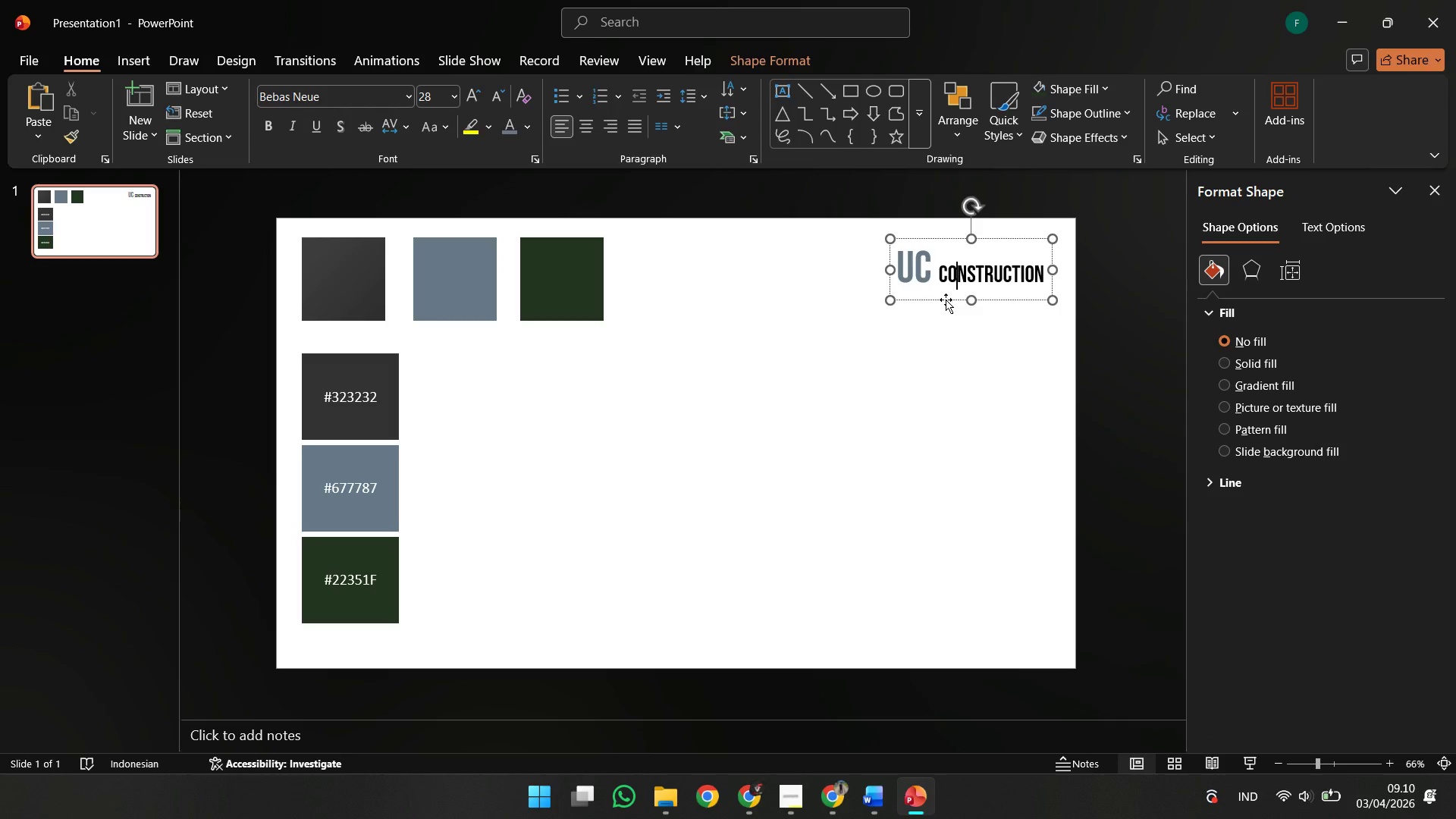 
left_click_drag(start_coordinate=[946, 300], to_coordinate=[949, 294])
 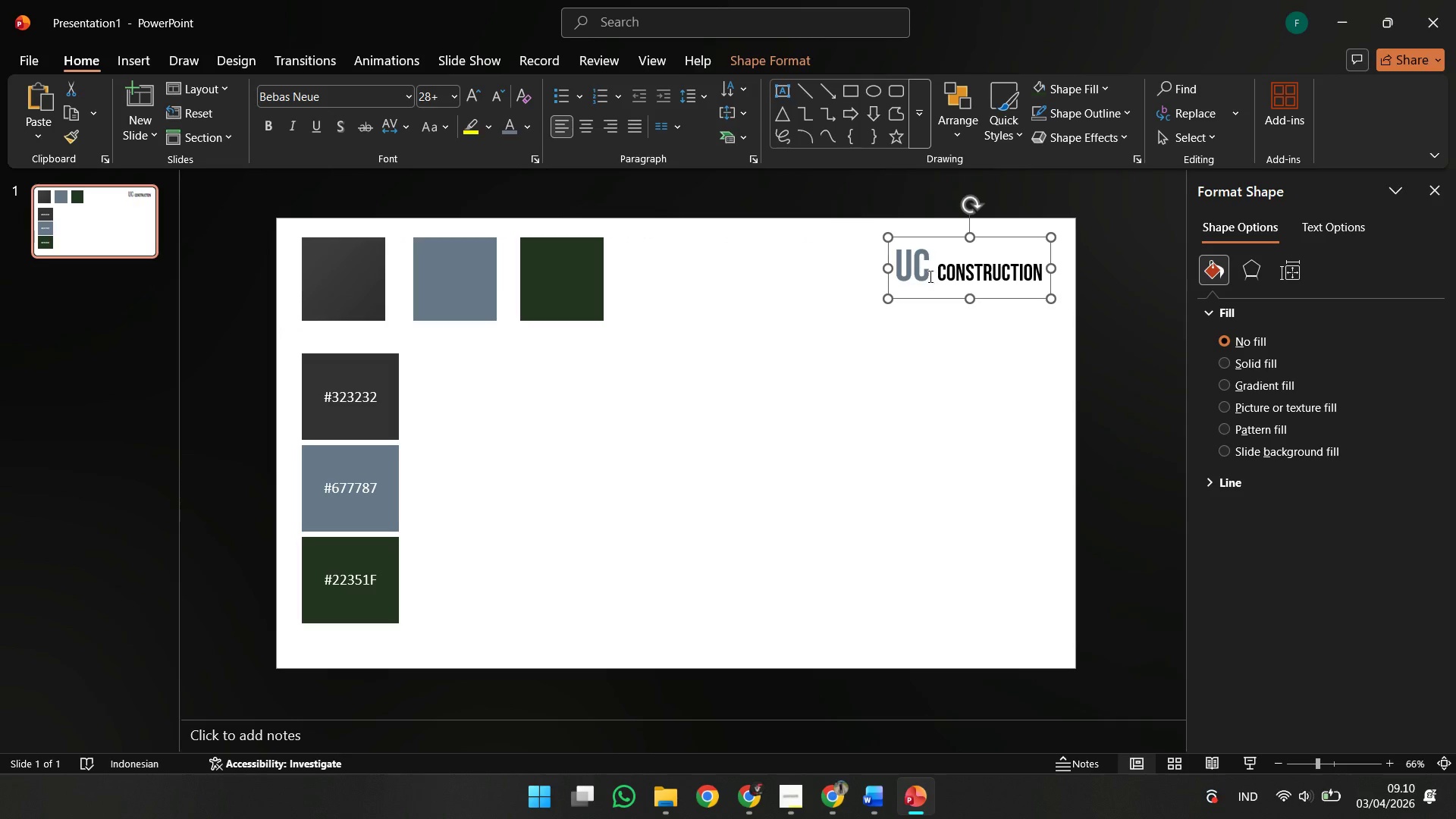 
left_click_drag(start_coordinate=[929, 276], to_coordinate=[891, 274])
 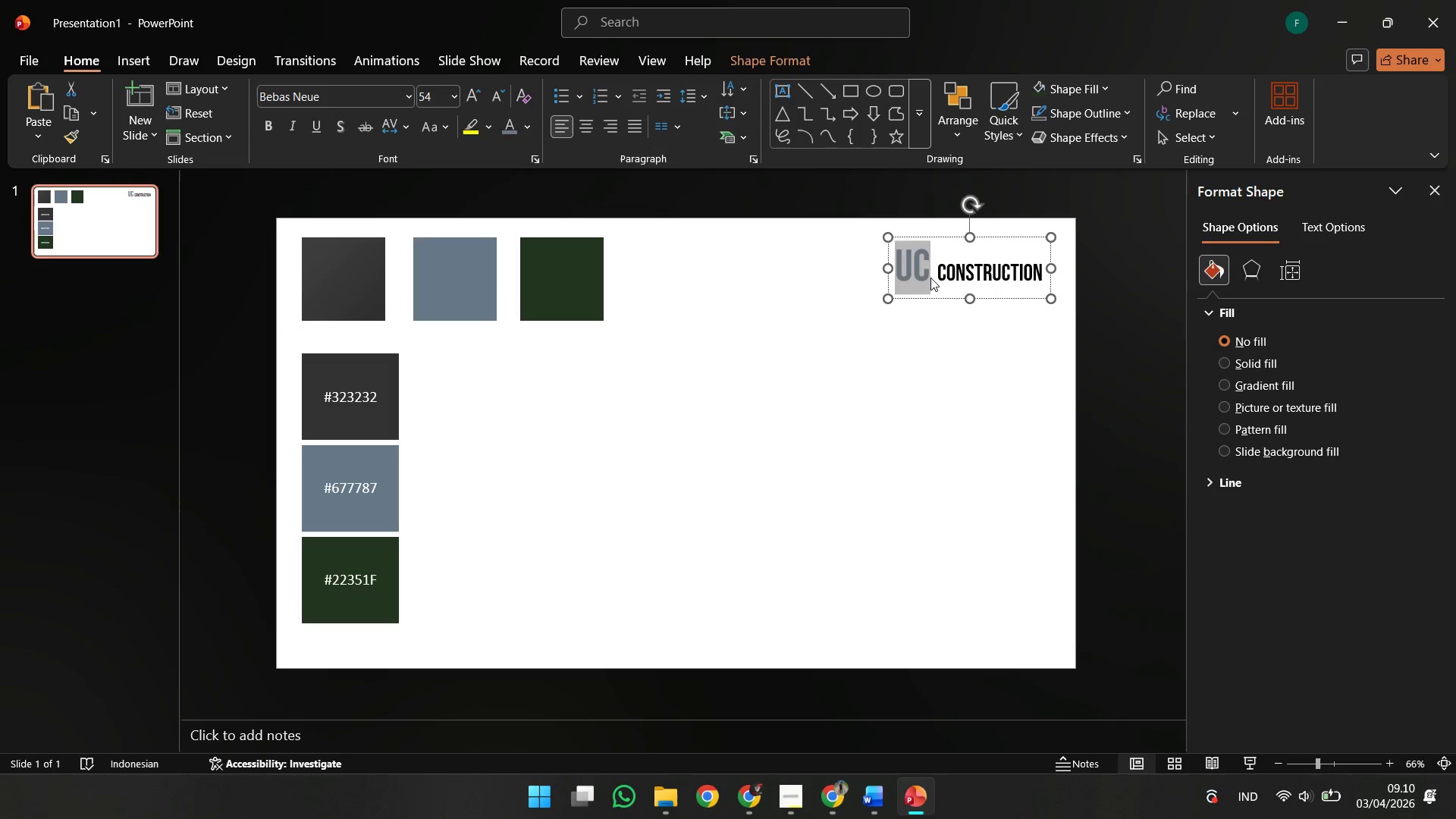 
left_click([934, 276])
 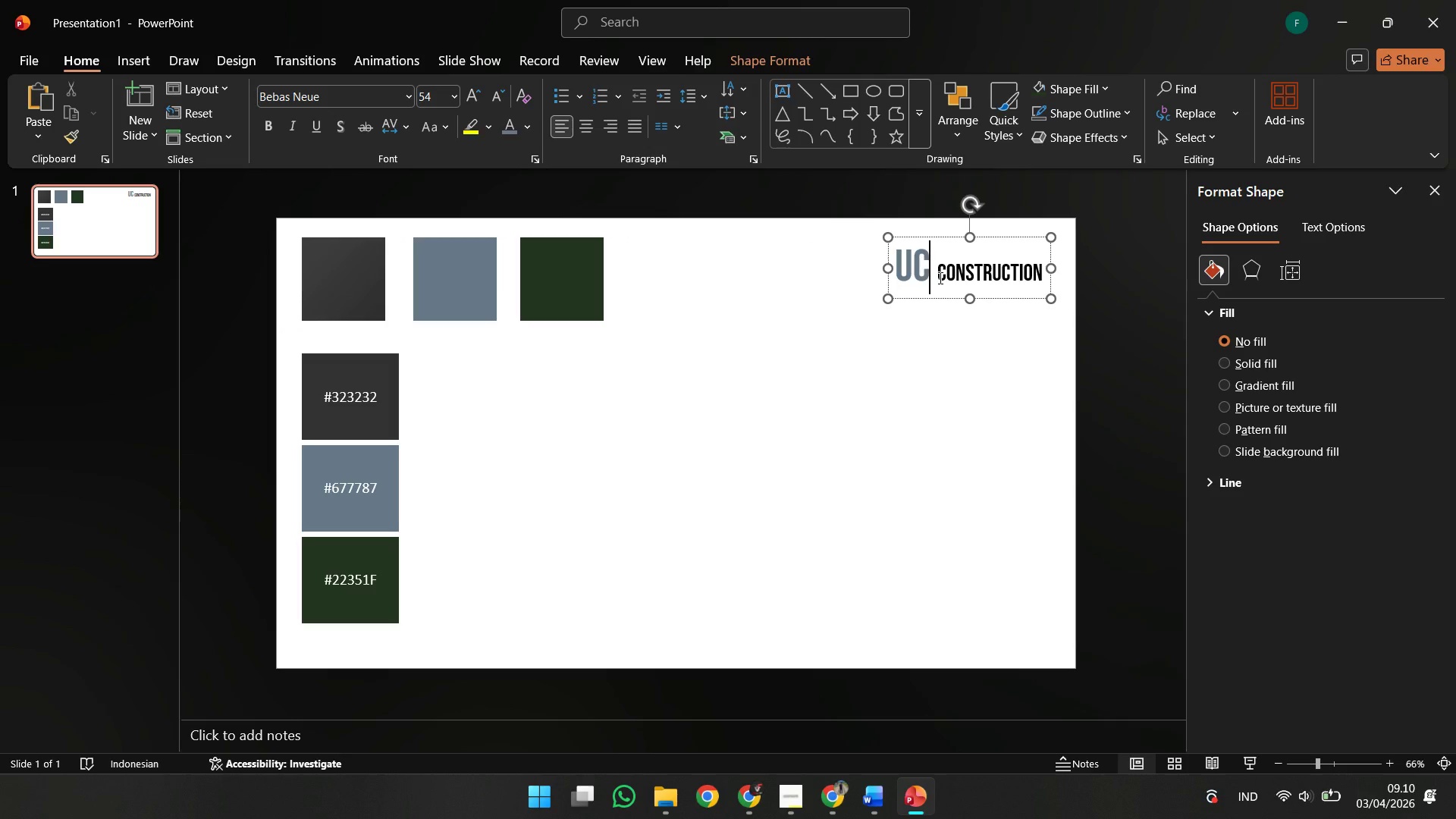 
left_click_drag(start_coordinate=[939, 278], to_coordinate=[945, 278])
 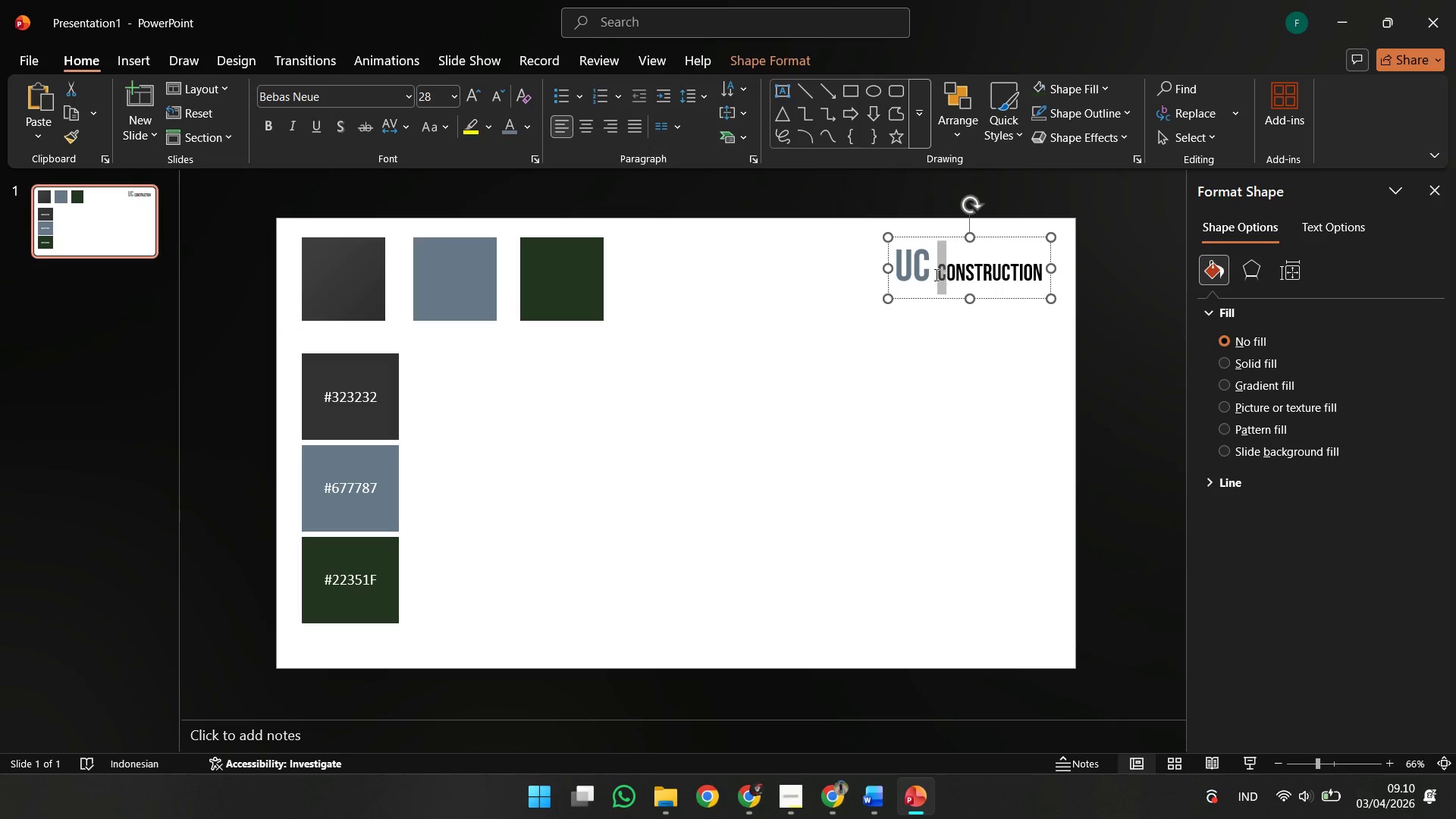 
key(Control+A)
 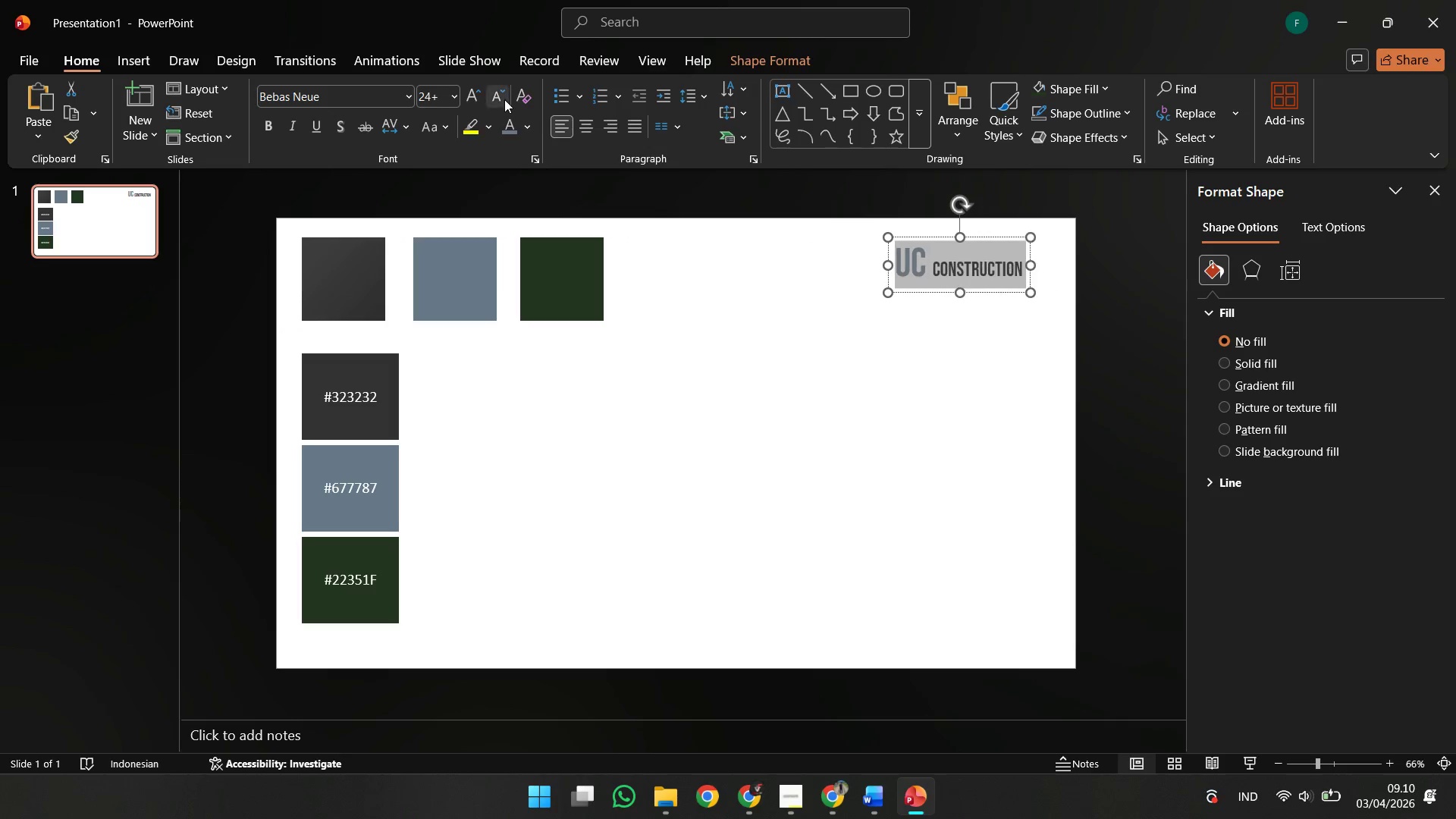 
double_click([745, 284])
 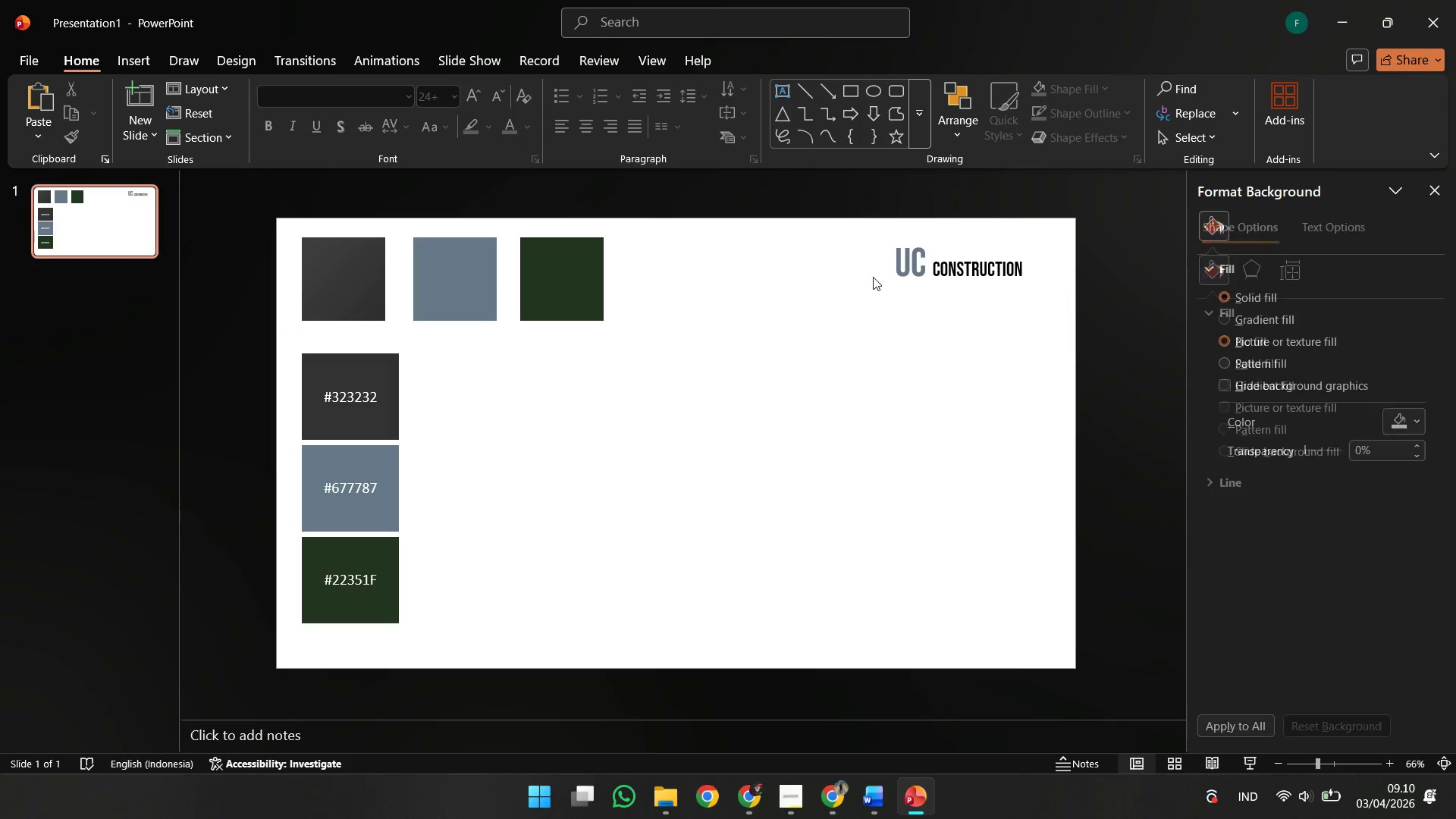 
triple_click([873, 277])
 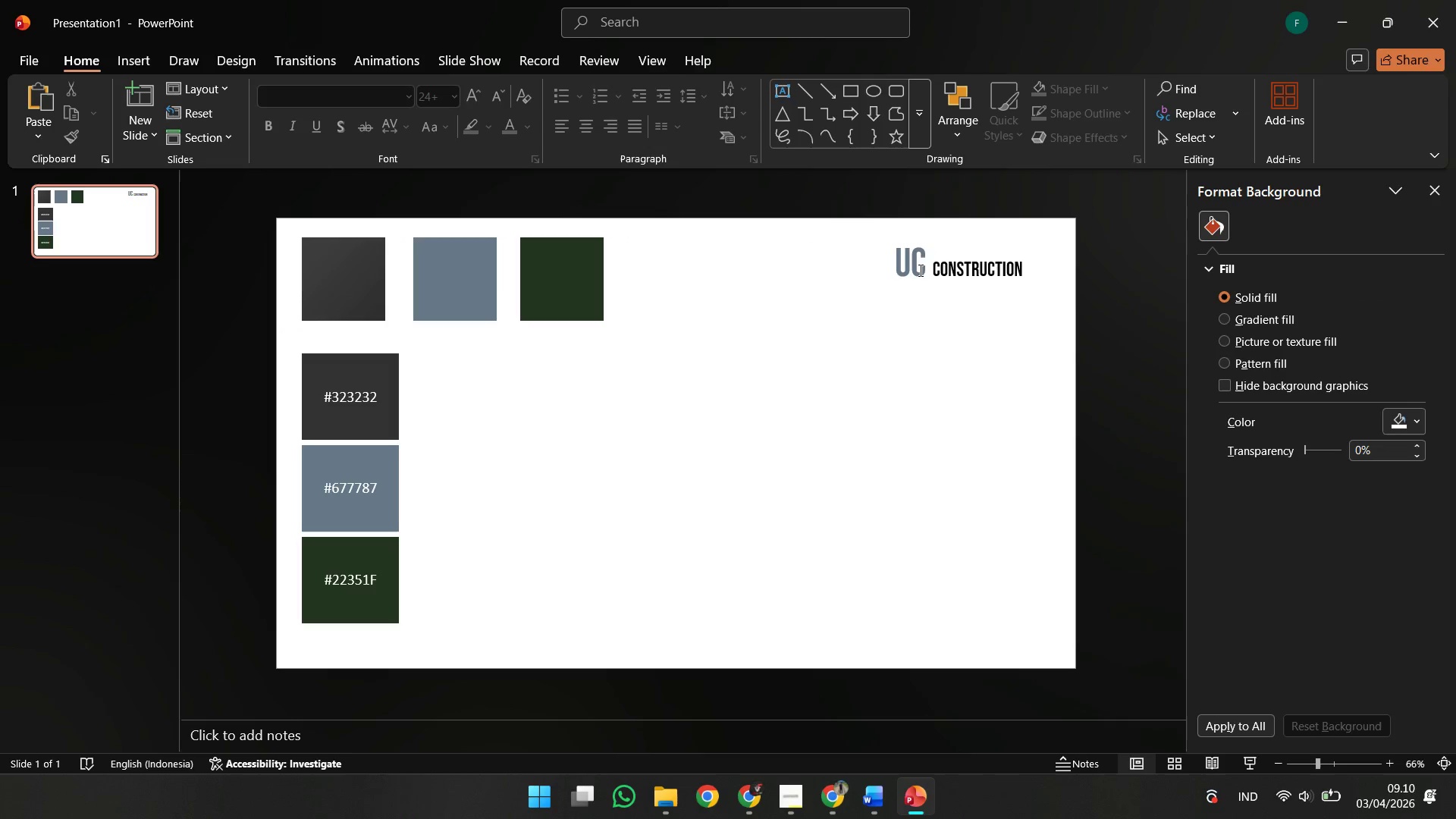 
triple_click([919, 270])
 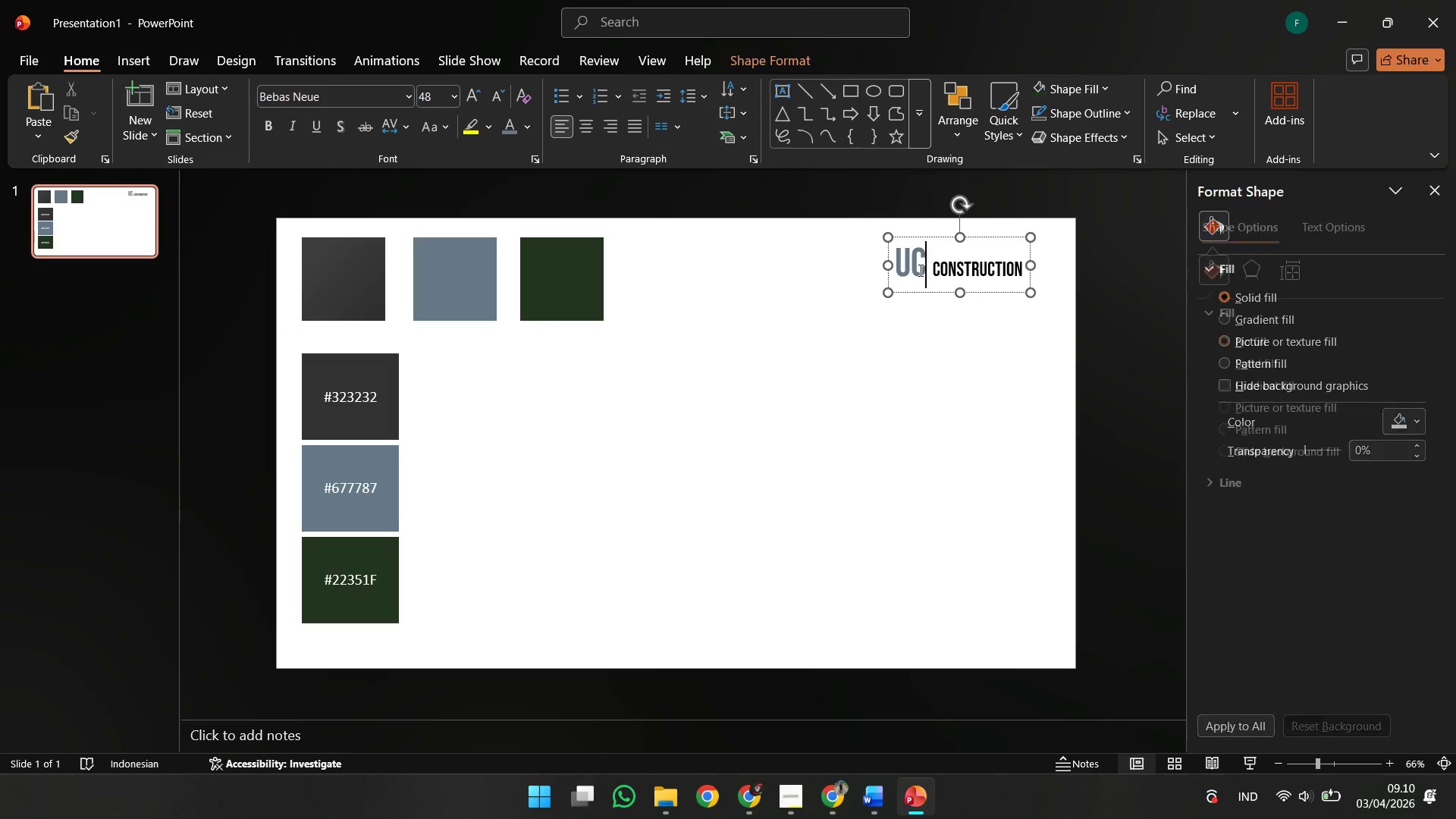 
key(Control+ControlLeft)
 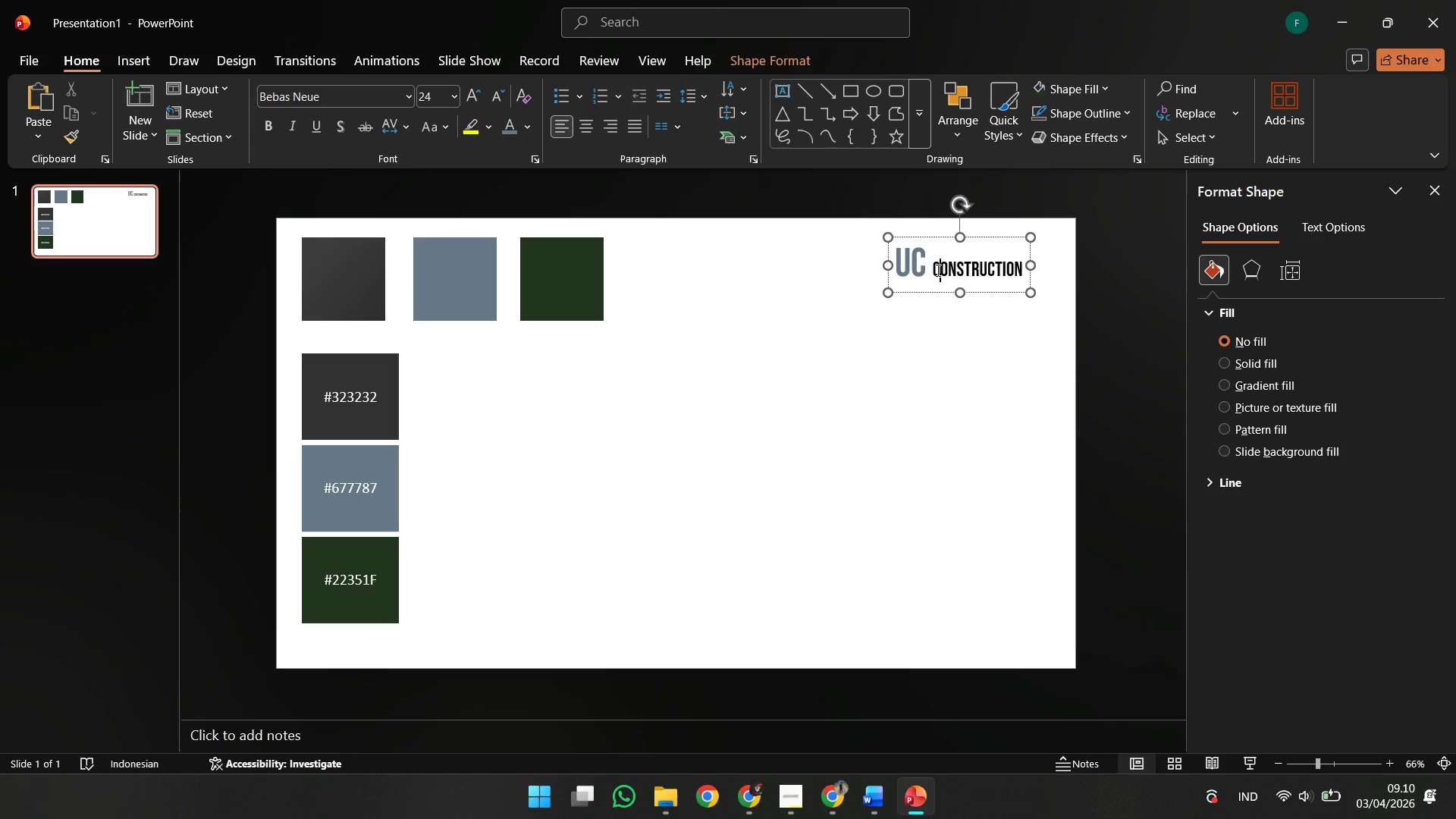 
left_click_drag(start_coordinate=[937, 270], to_coordinate=[1073, 272])
 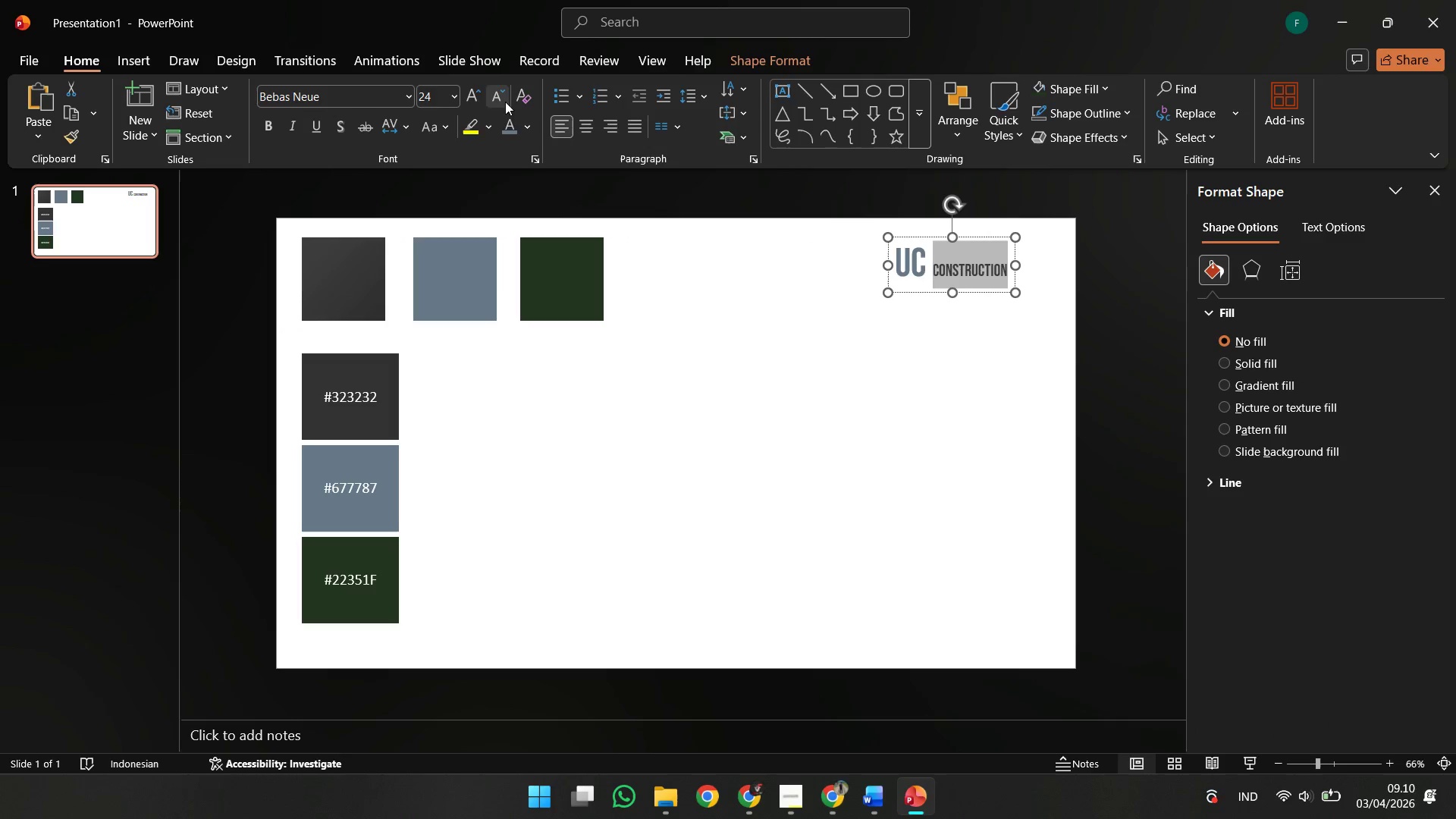 
double_click([708, 258])
 